 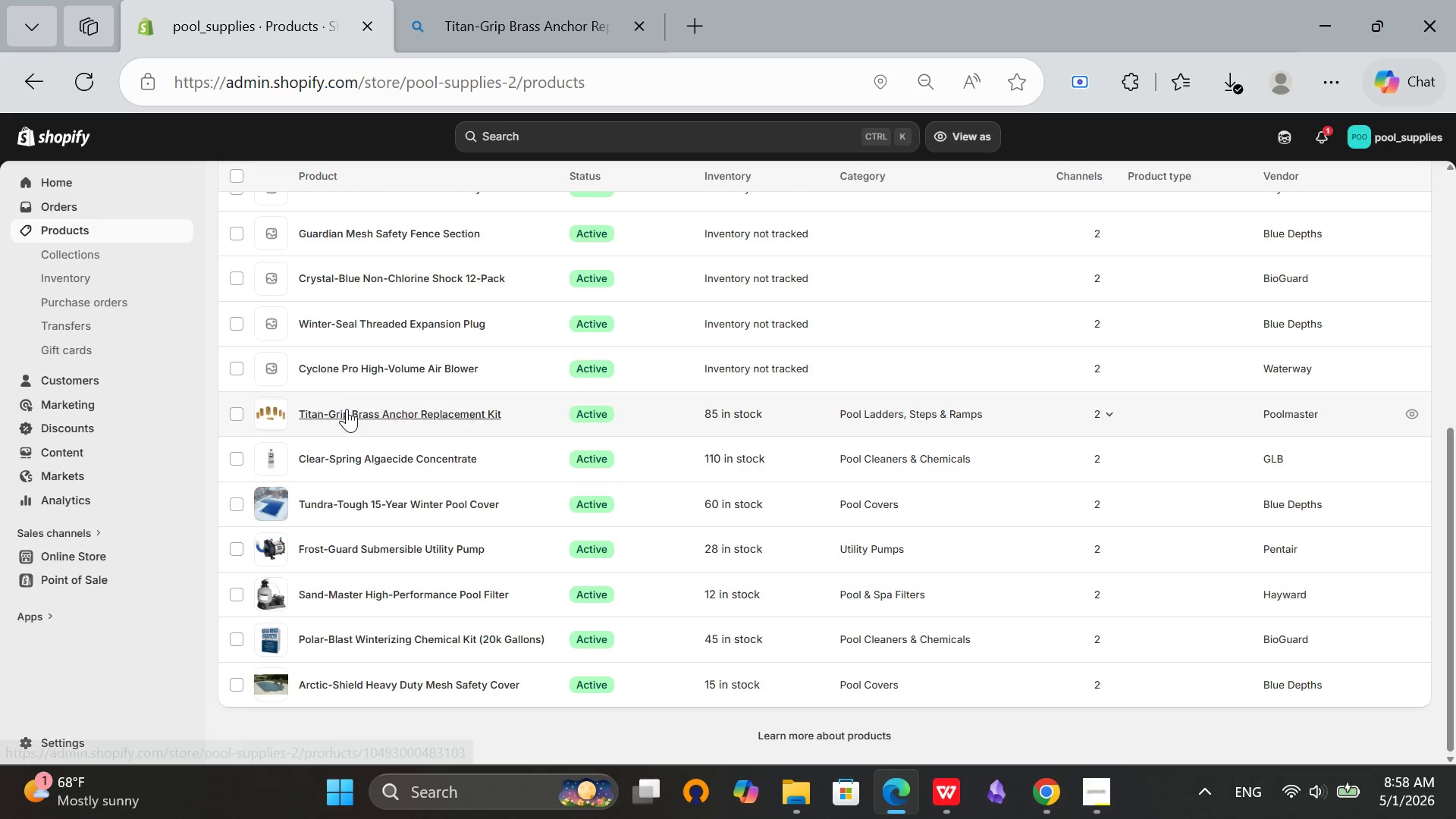 
left_click([356, 369])
 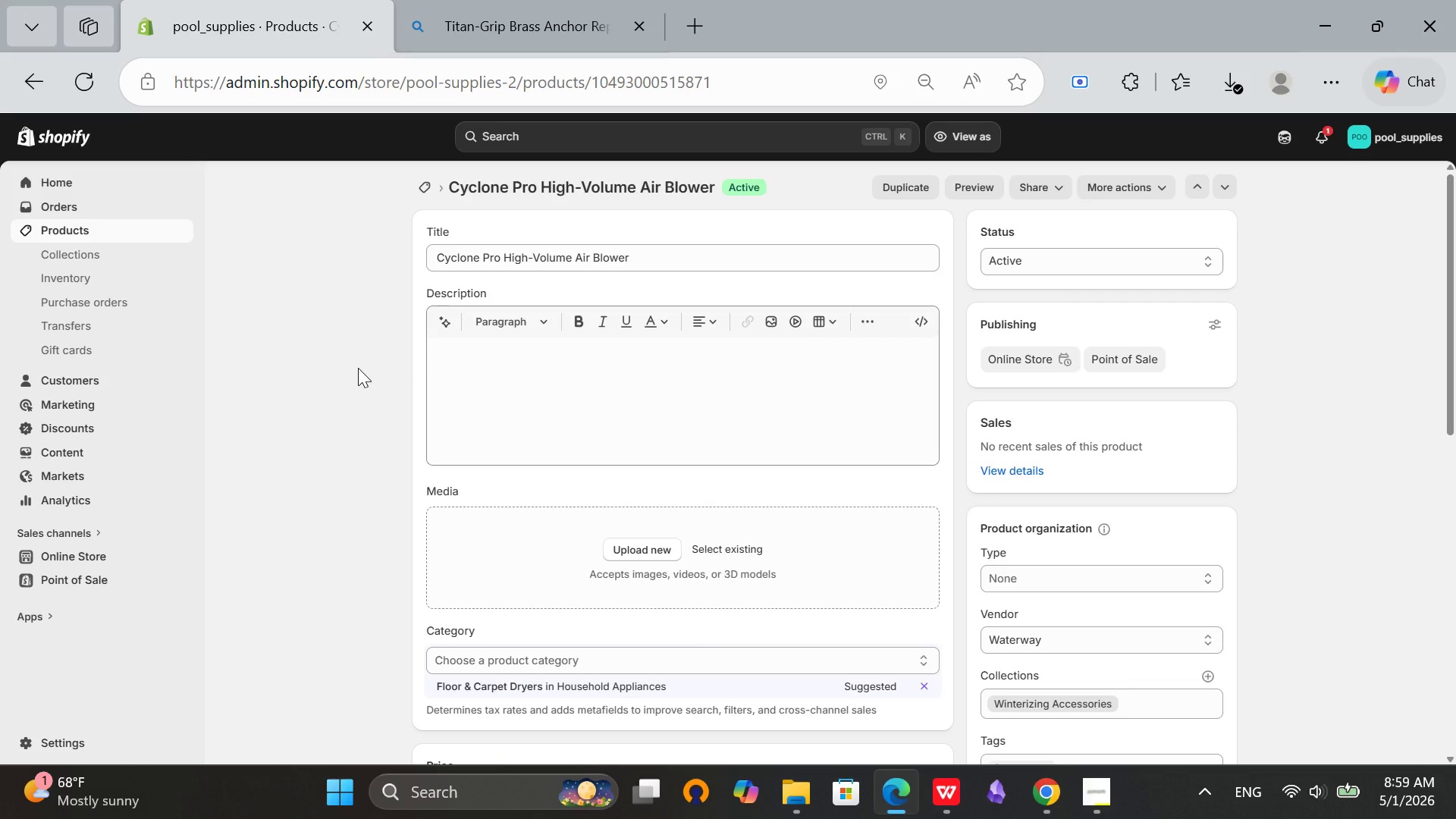 
wait(7.33)
 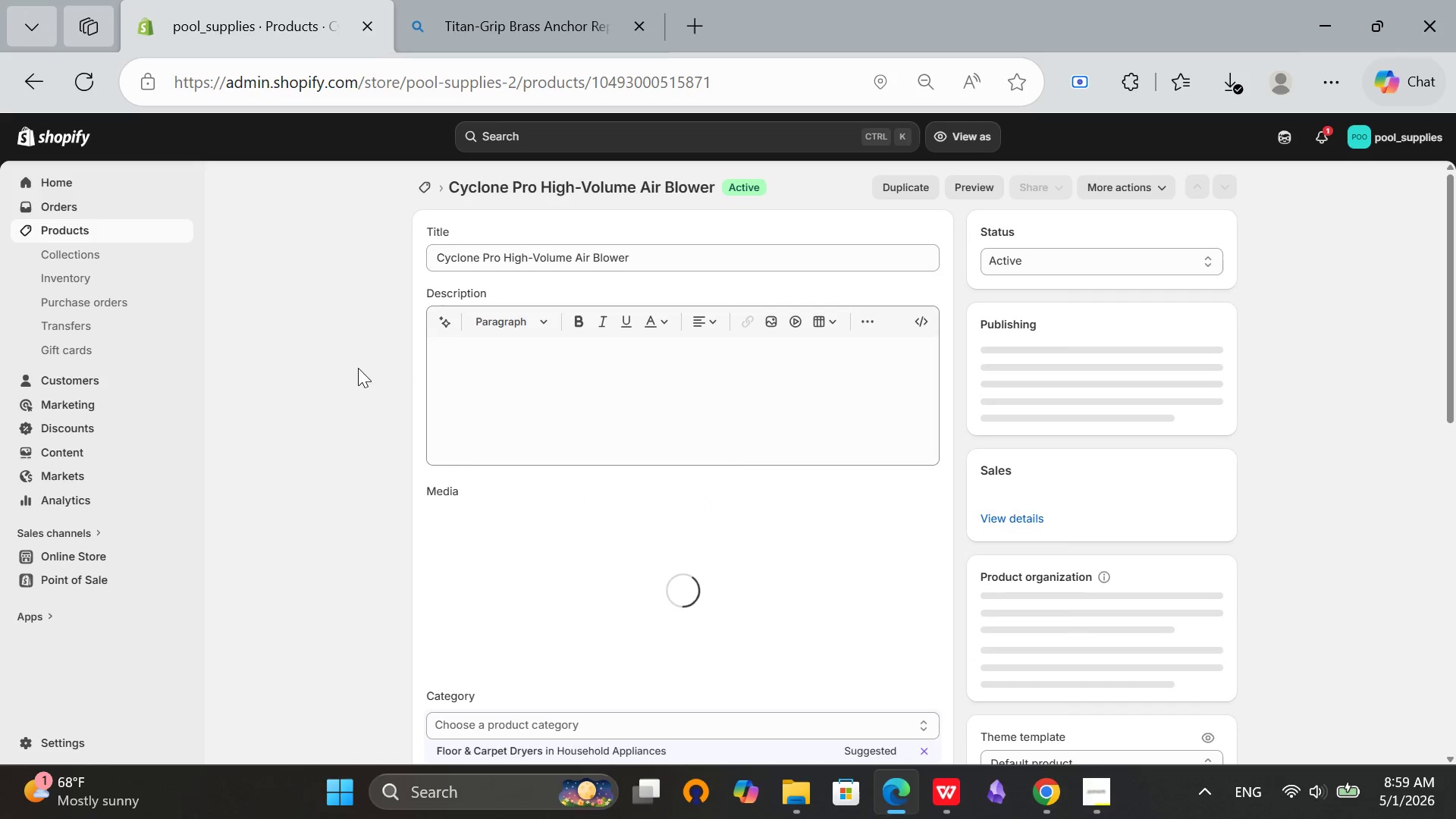 
left_click([693, 249])
 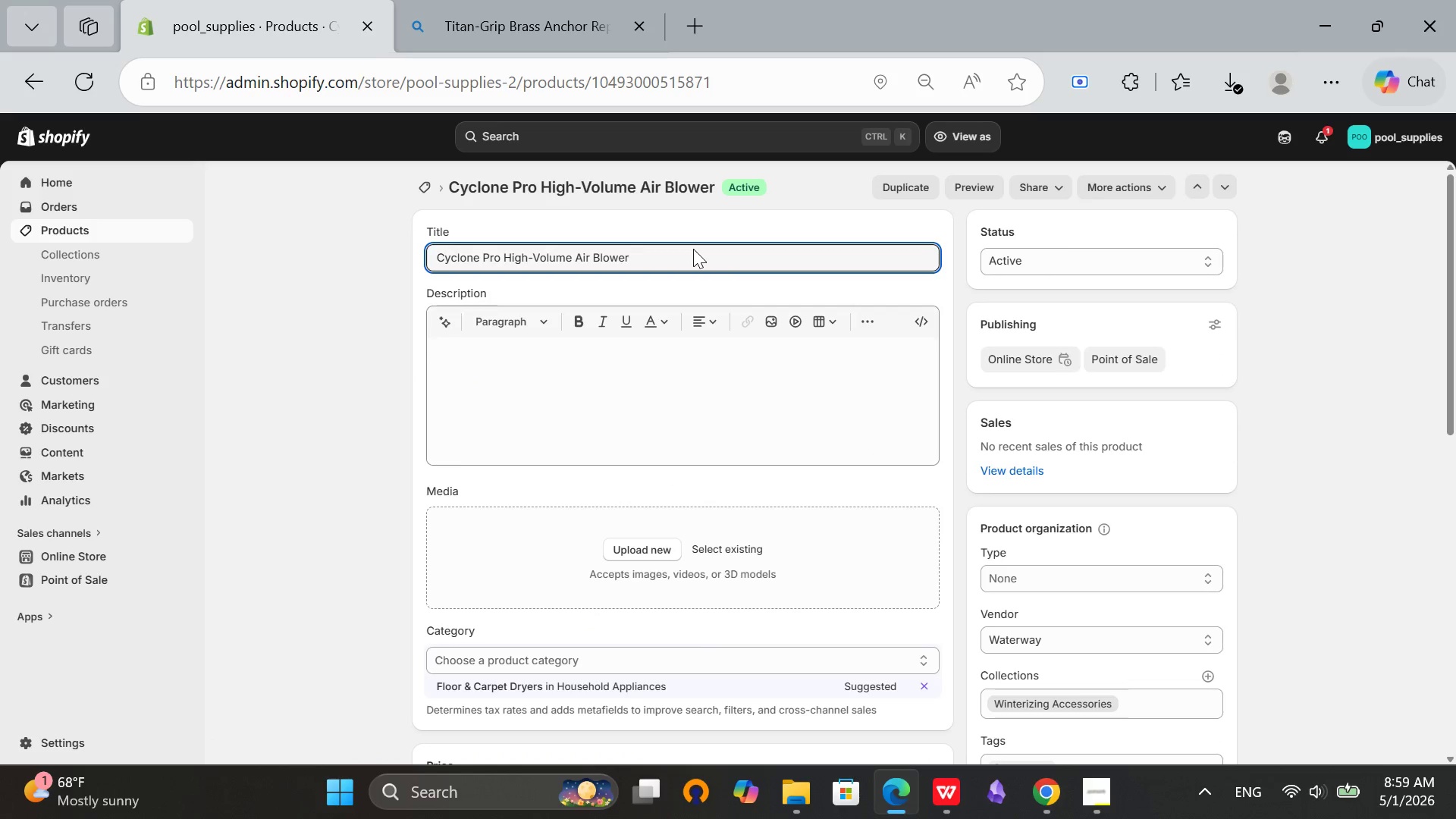 
key(Control+A)
 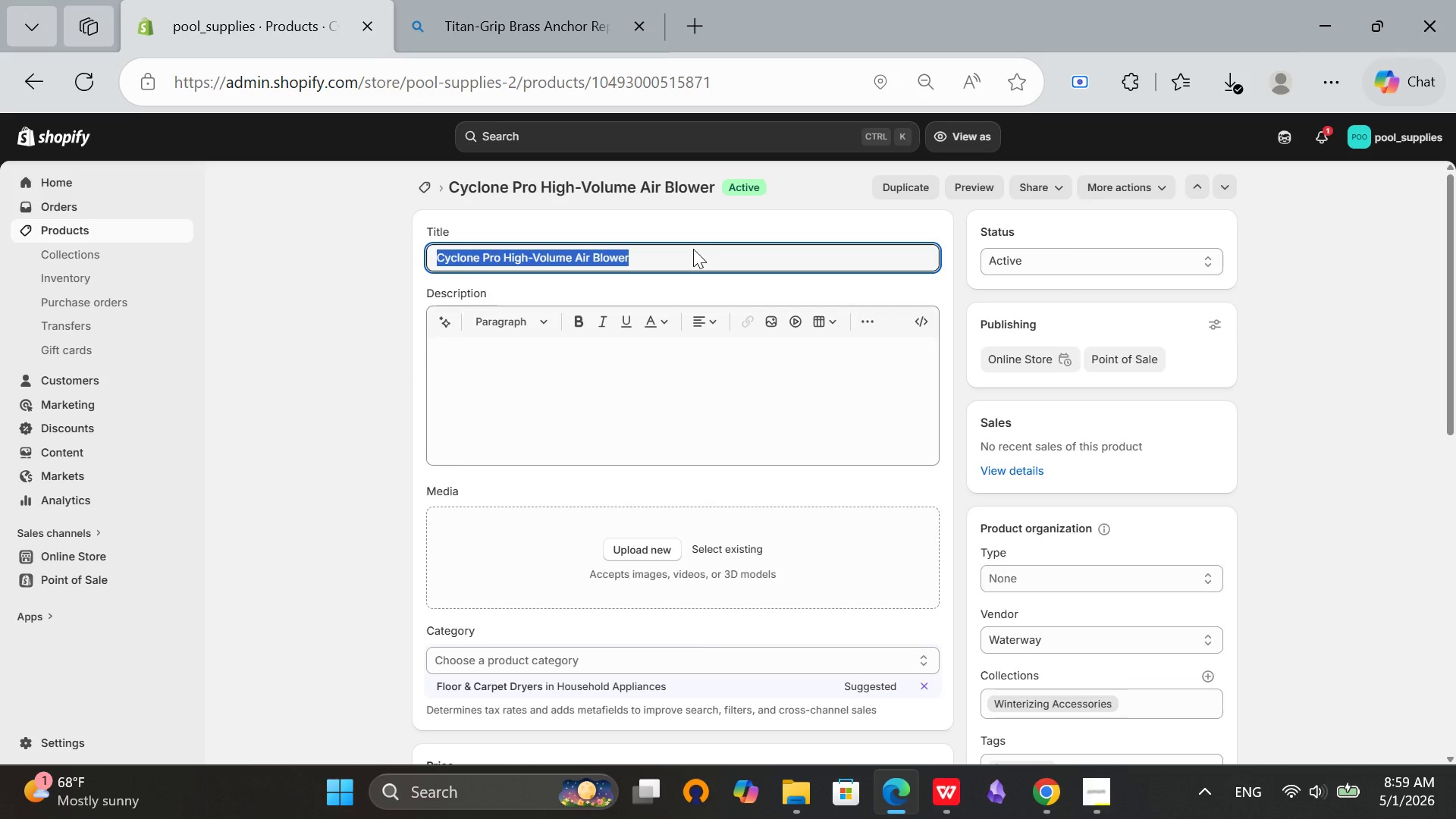 
key(Control+C)
 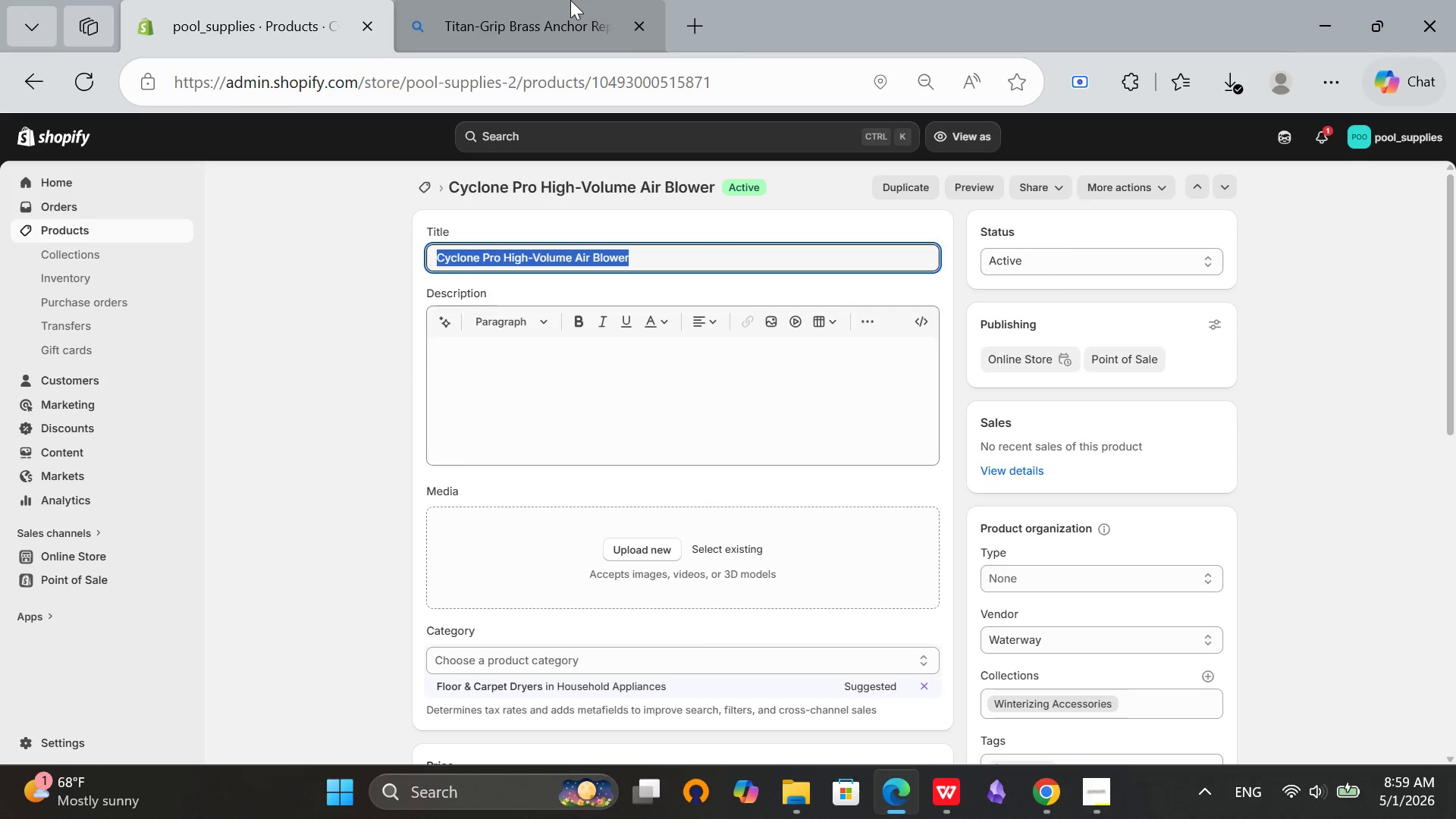 
left_click([570, 0])
 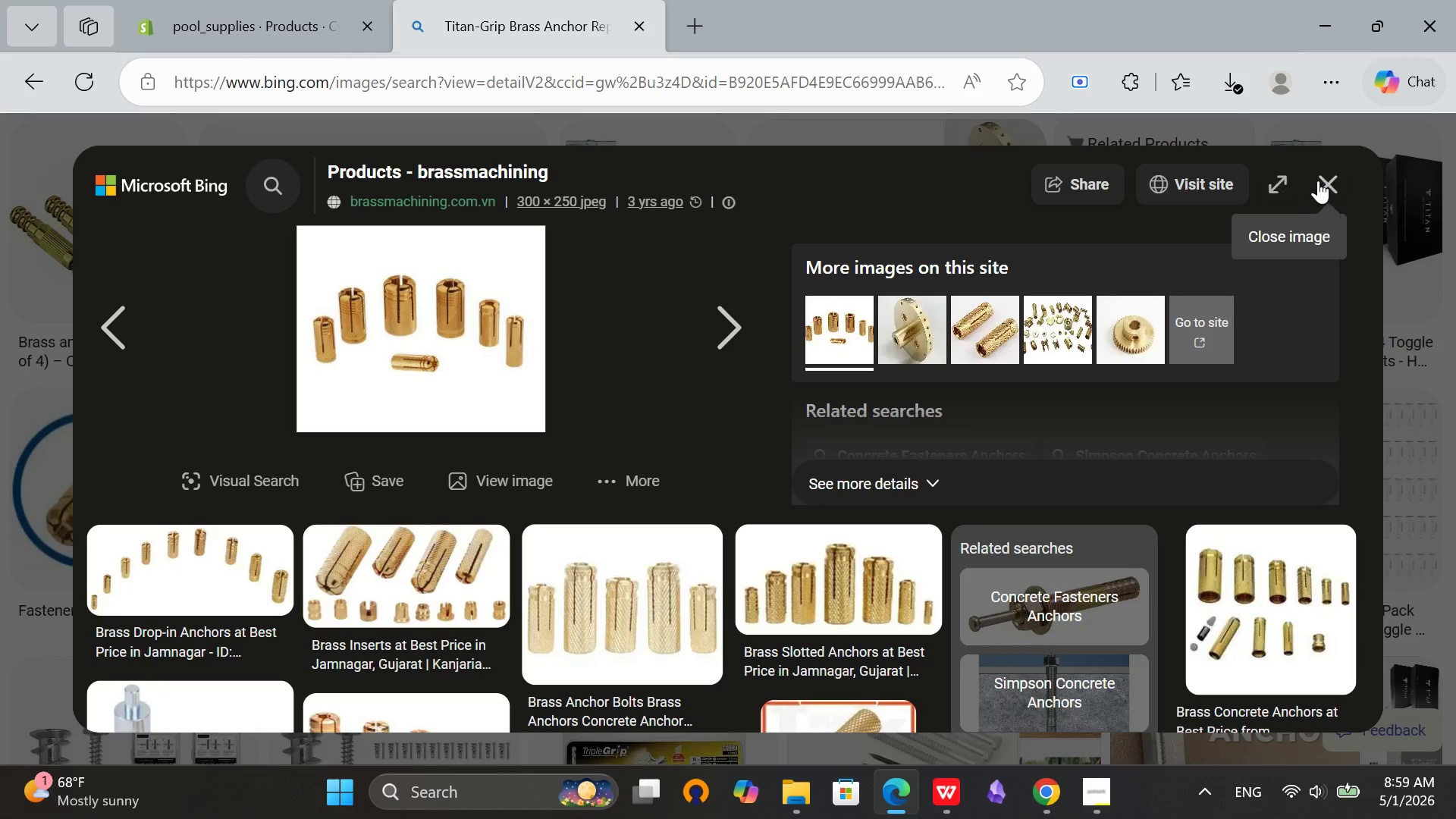 
left_click([1335, 188])
 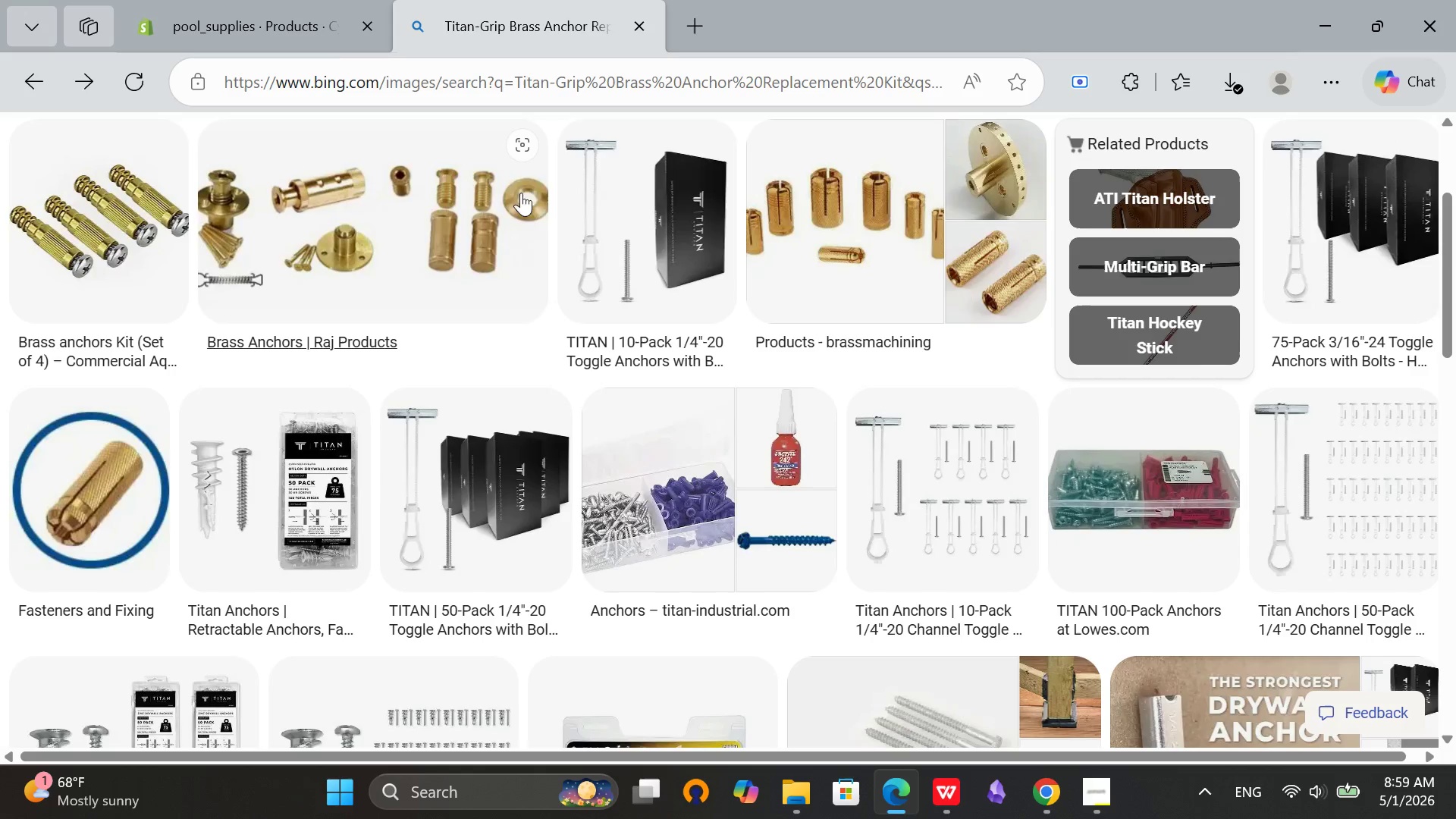 
scroll: coordinate [726, 150], scroll_direction: up, amount: 11.0
 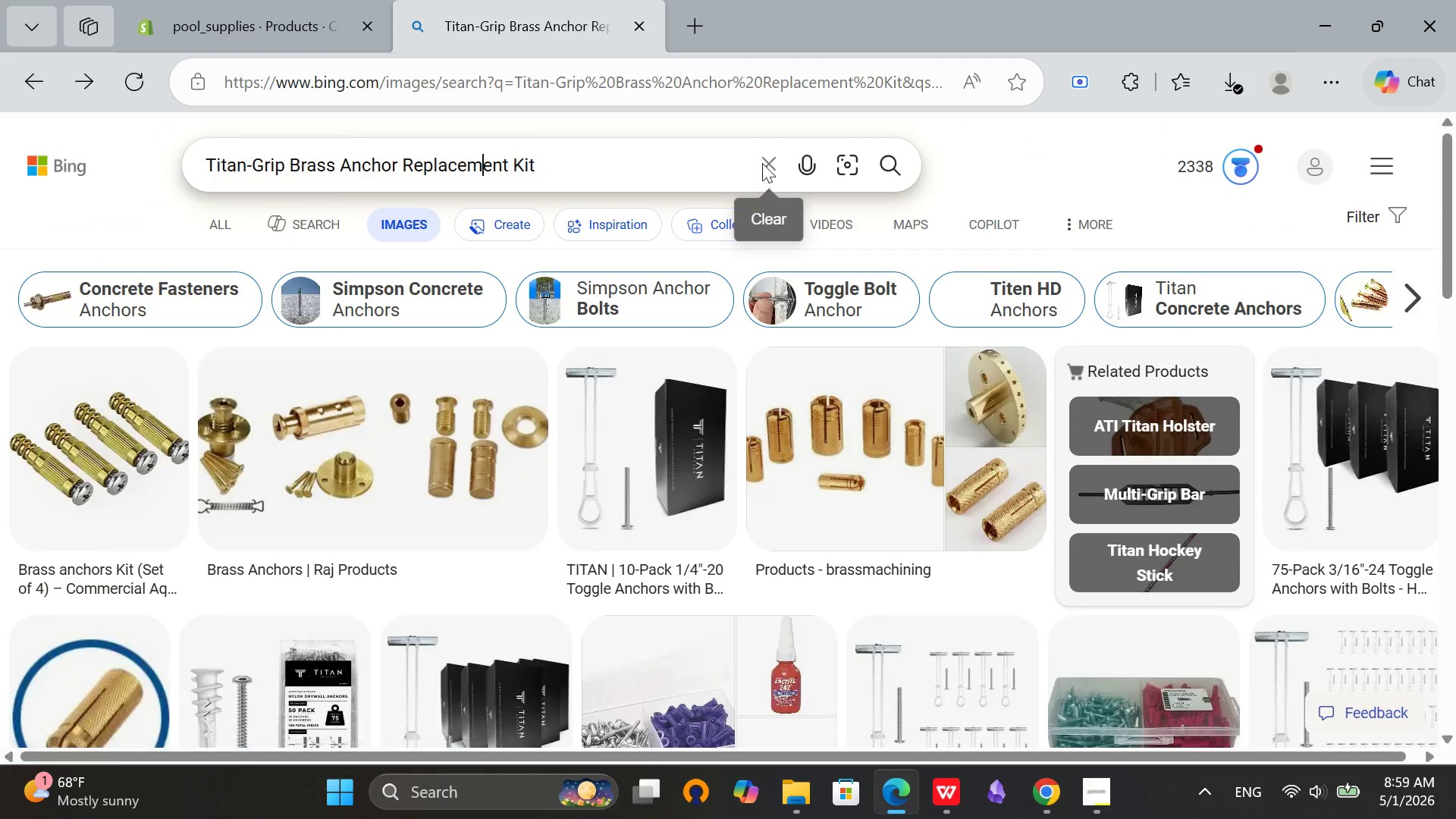 
left_click([764, 162])
 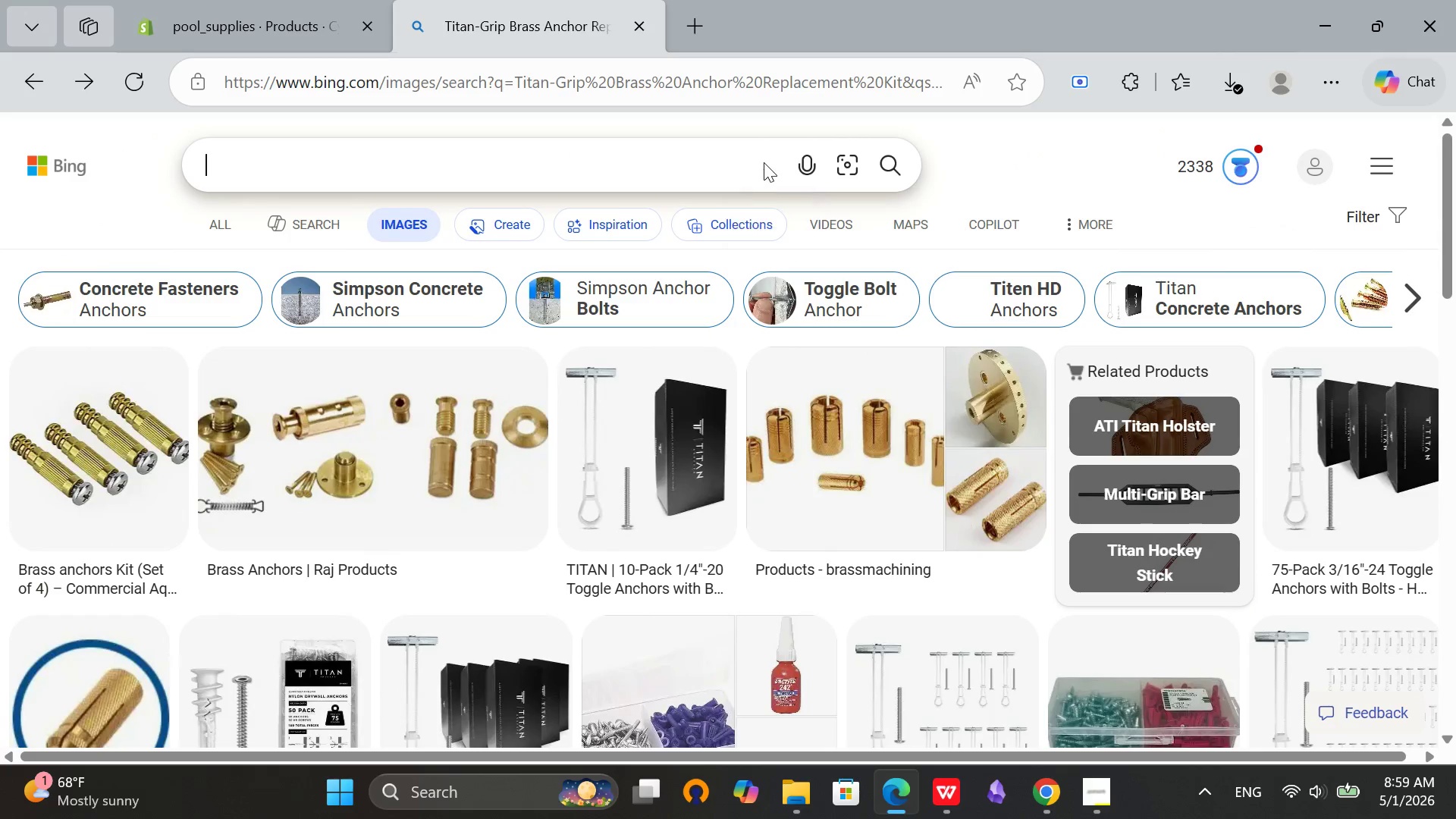 
key(Control+V)
 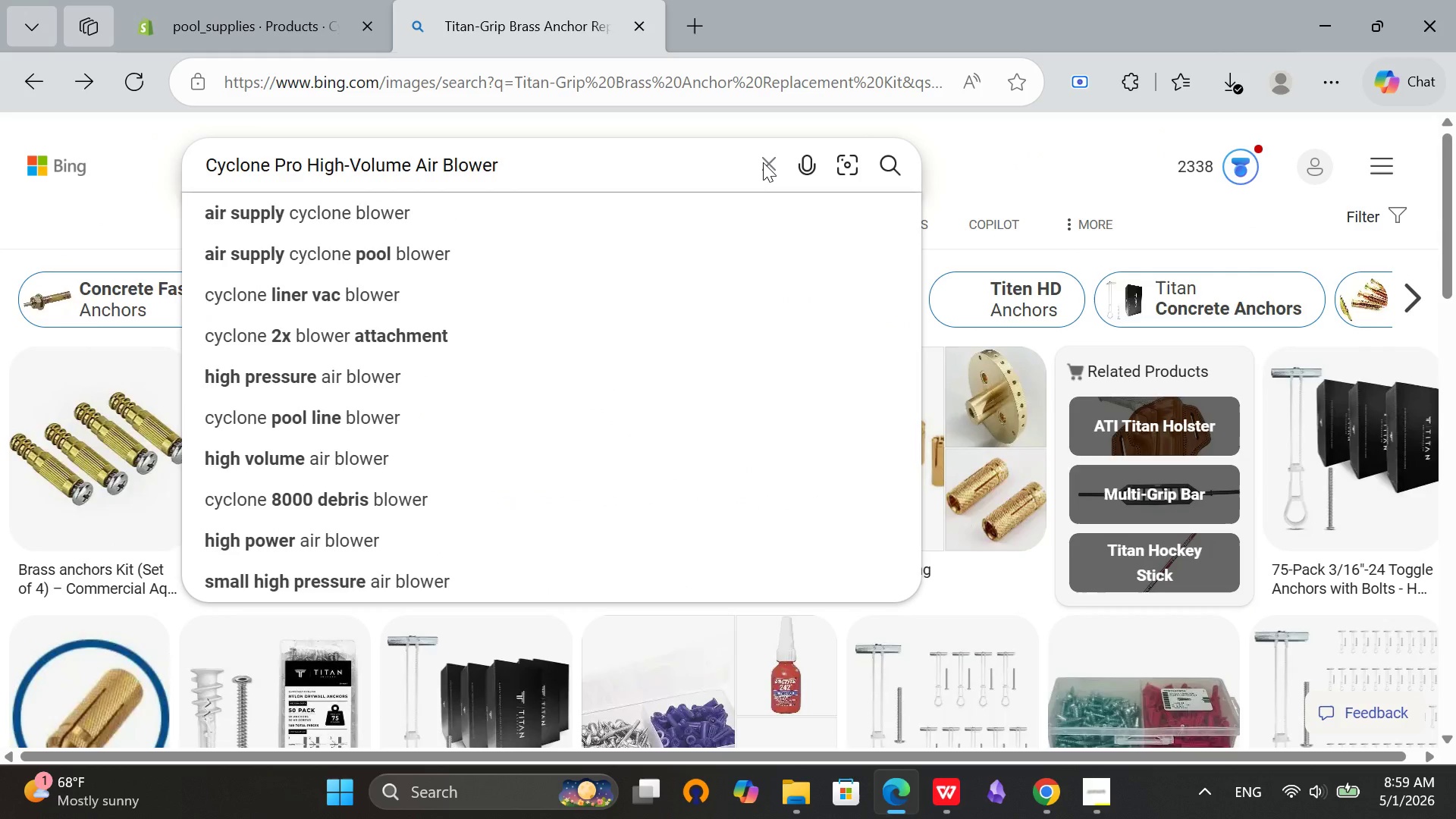 
key(Enter)
 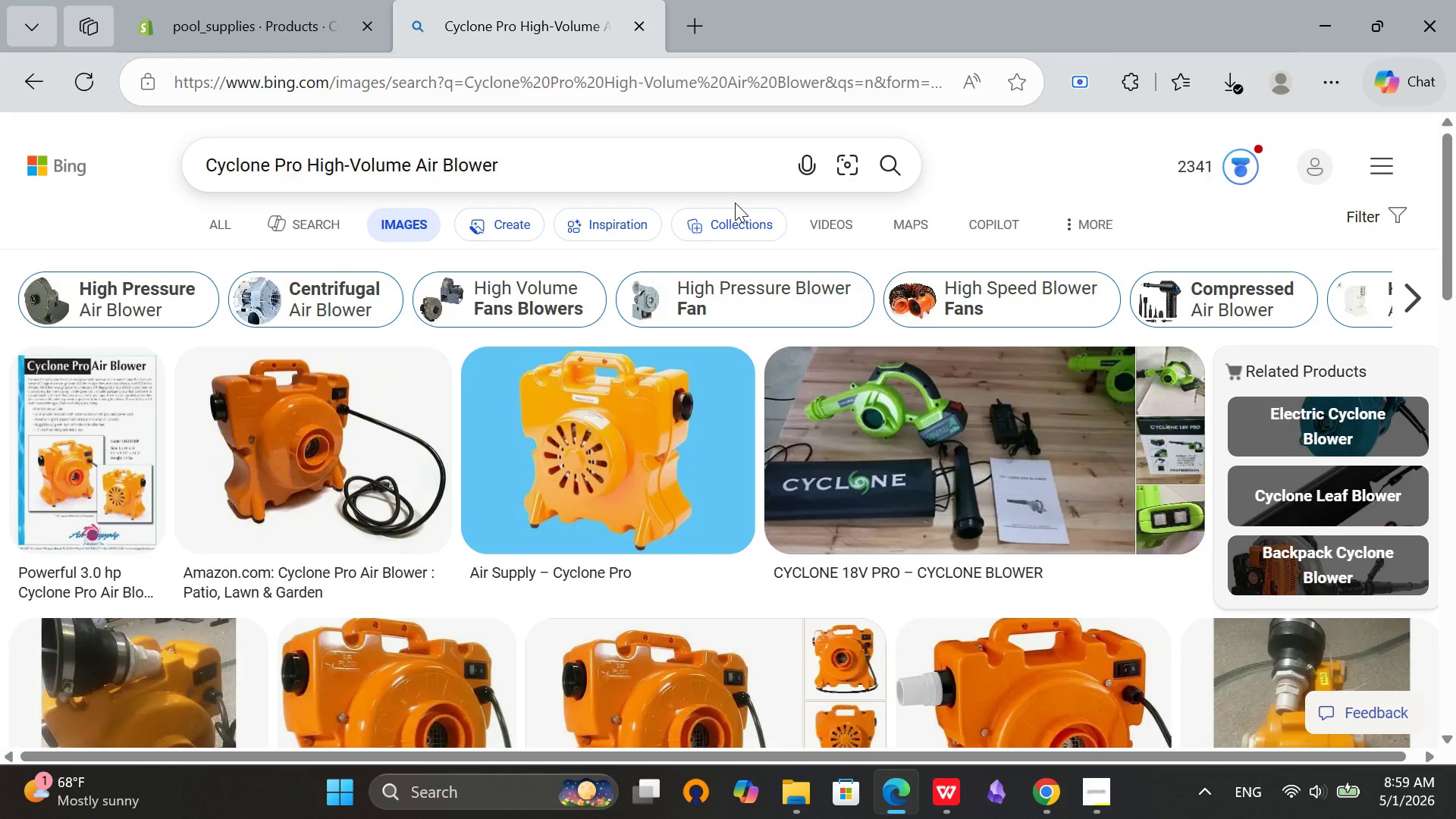 
wait(6.86)
 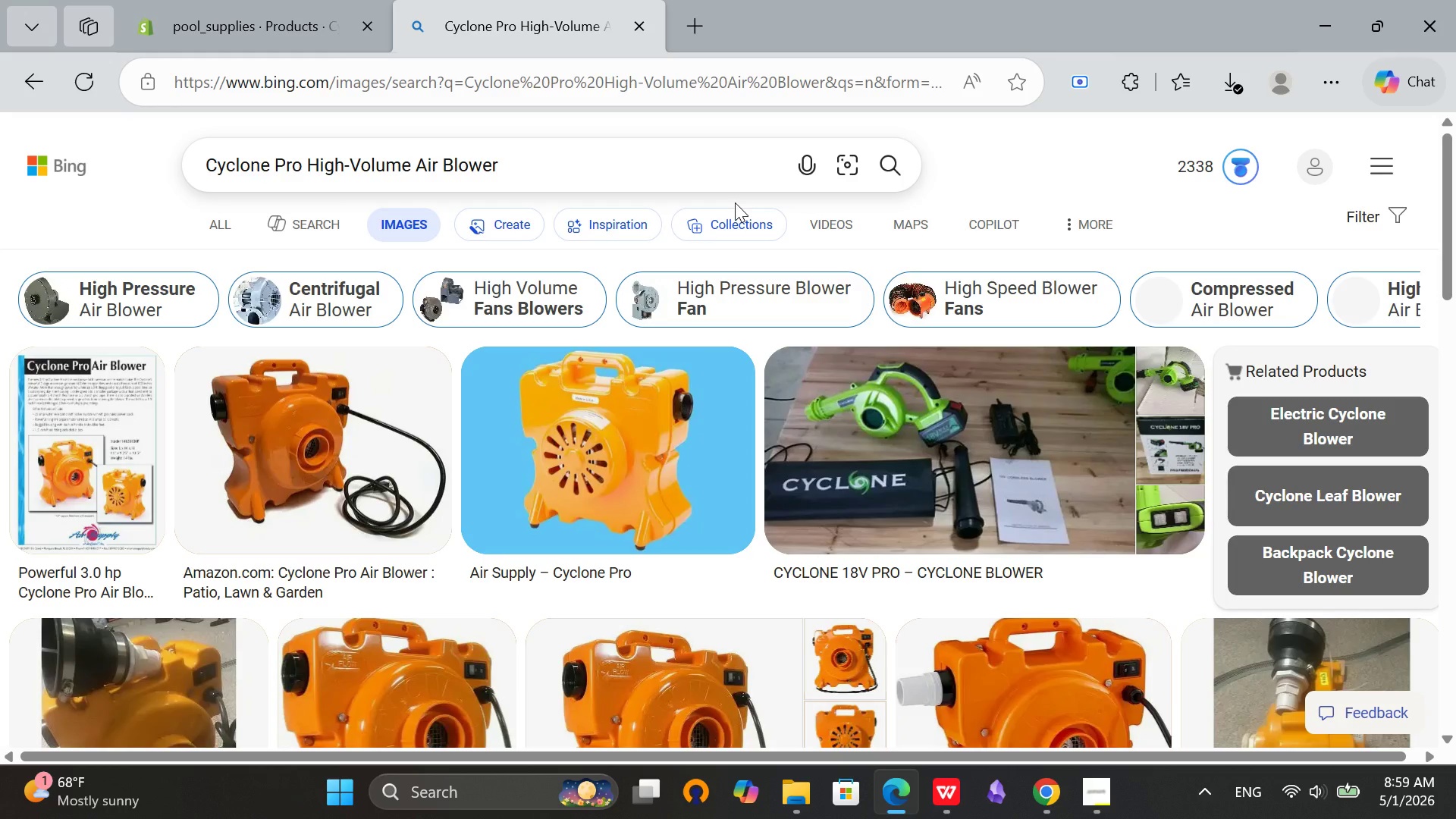 
scroll: coordinate [479, 250], scroll_direction: up, amount: 2.0
 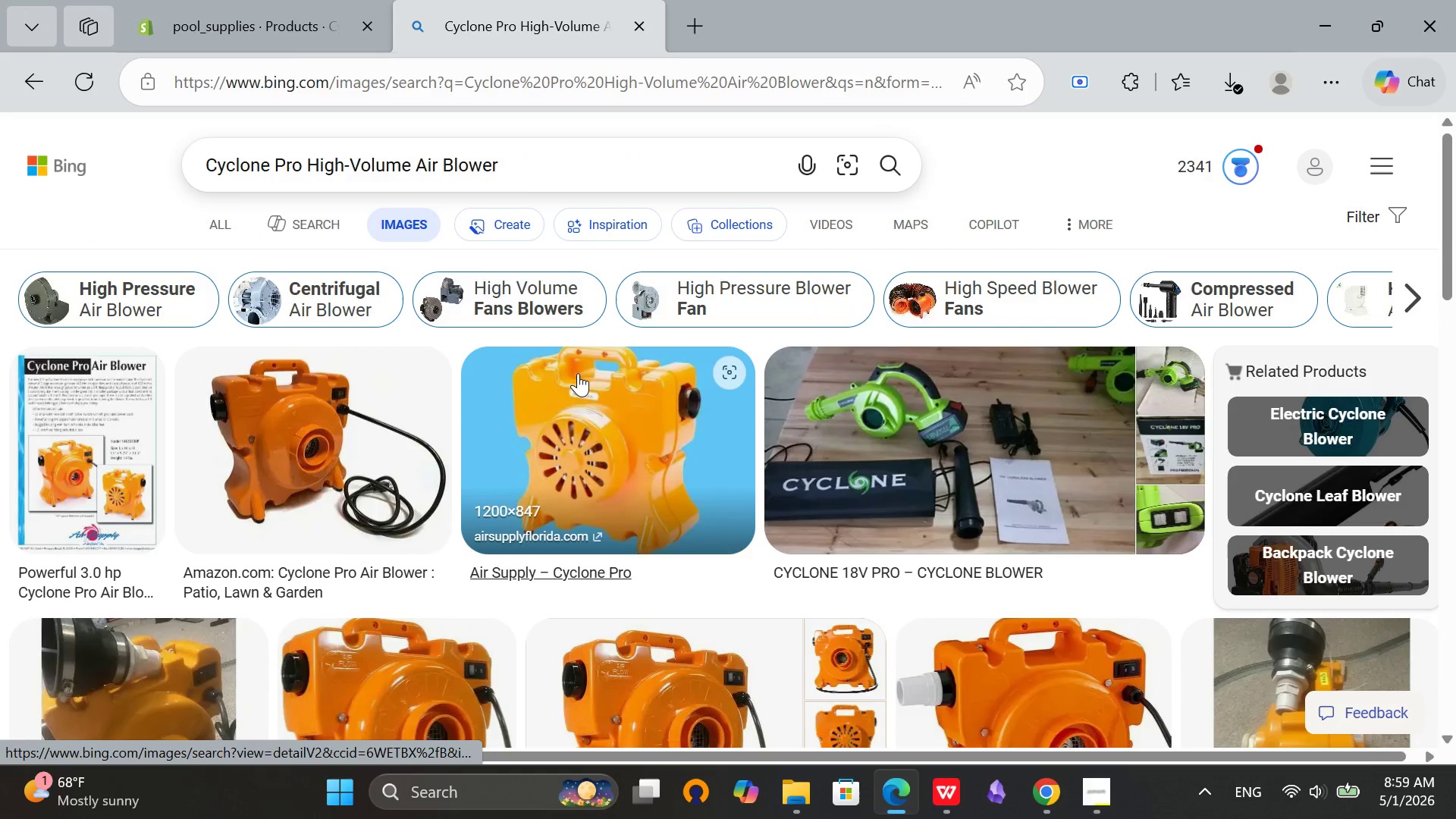 
left_click([578, 373])
 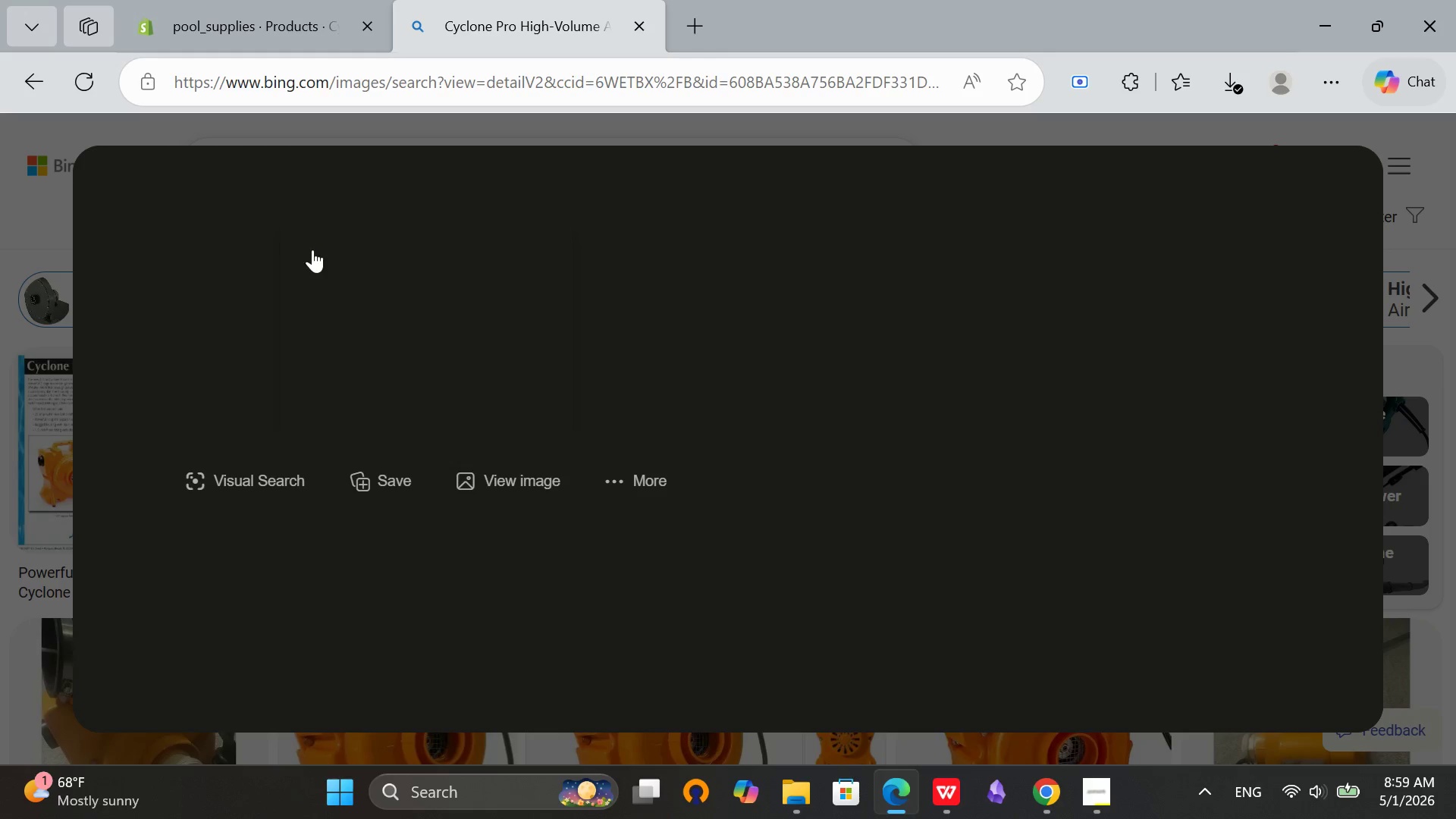 
wait(5.25)
 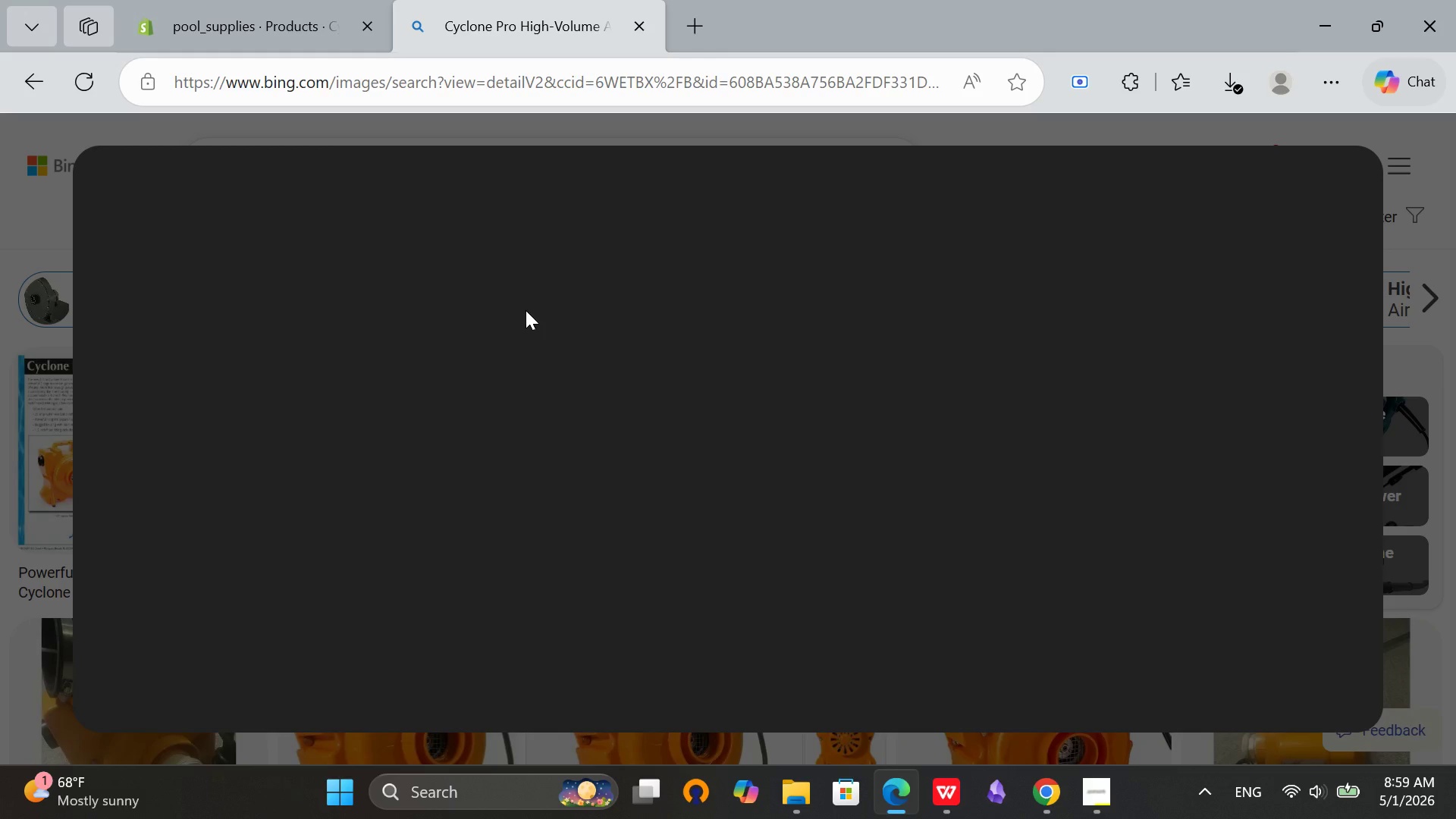 
right_click([439, 276])
 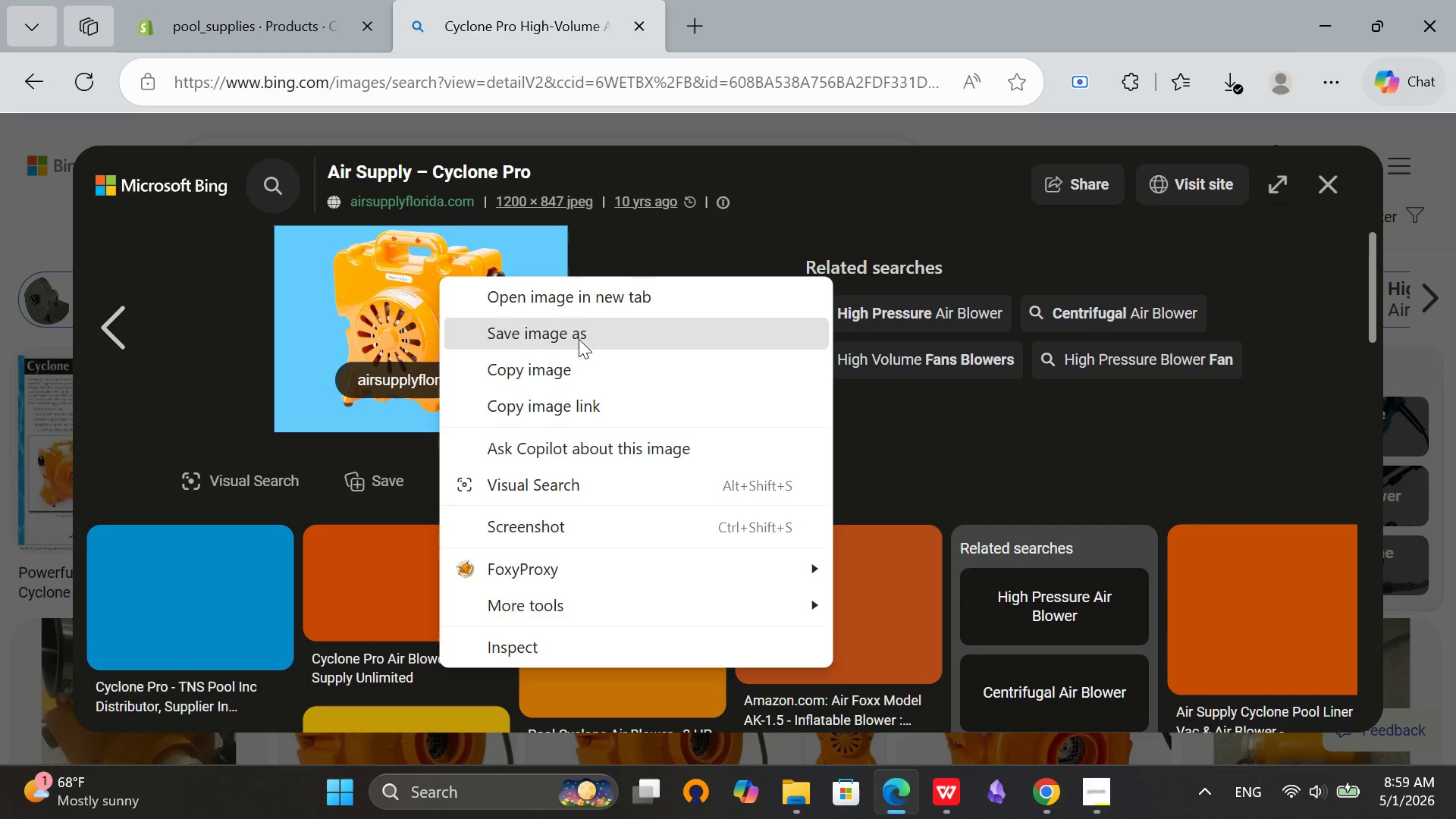 
left_click([579, 337])
 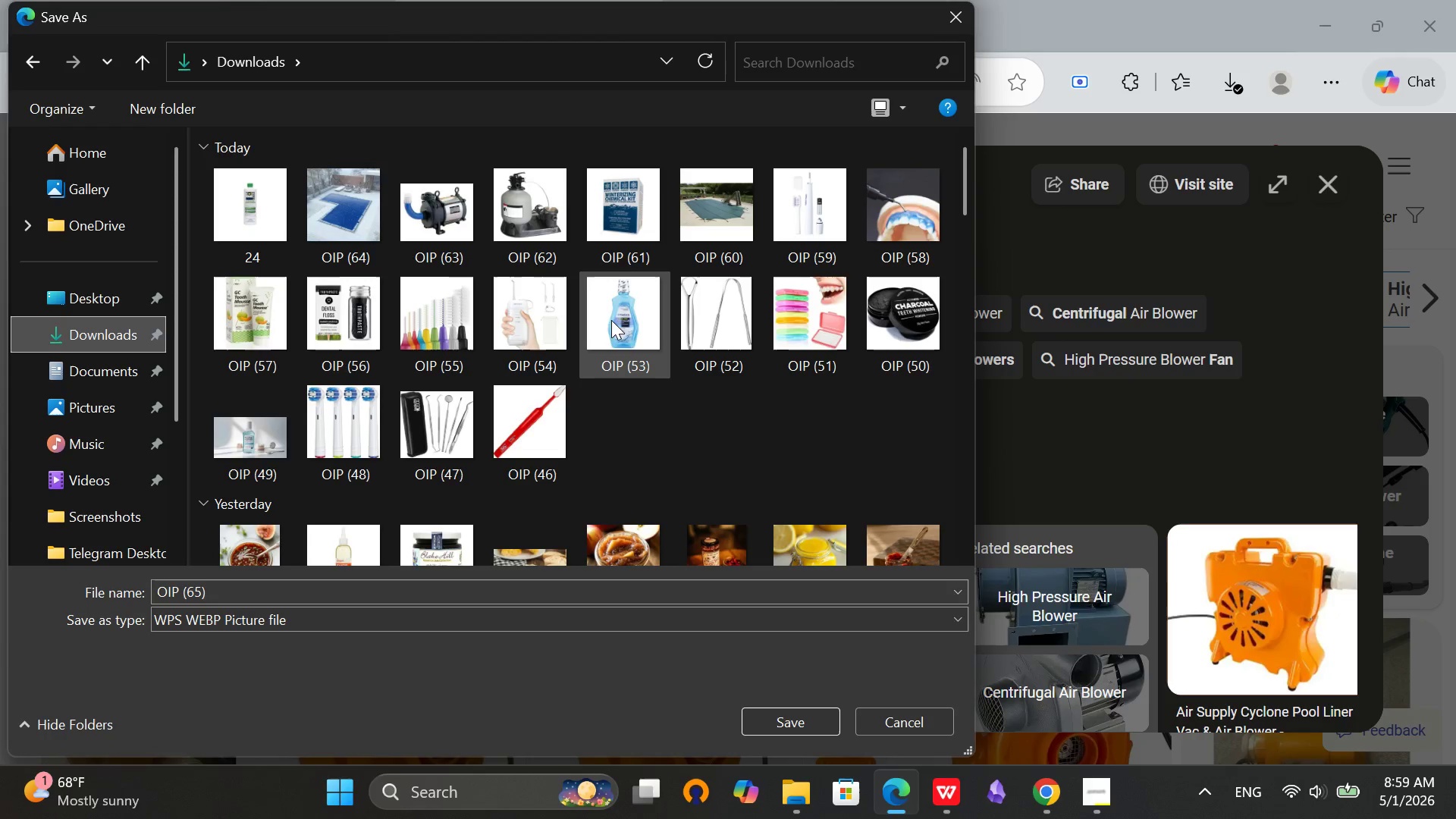 
wait(6.62)
 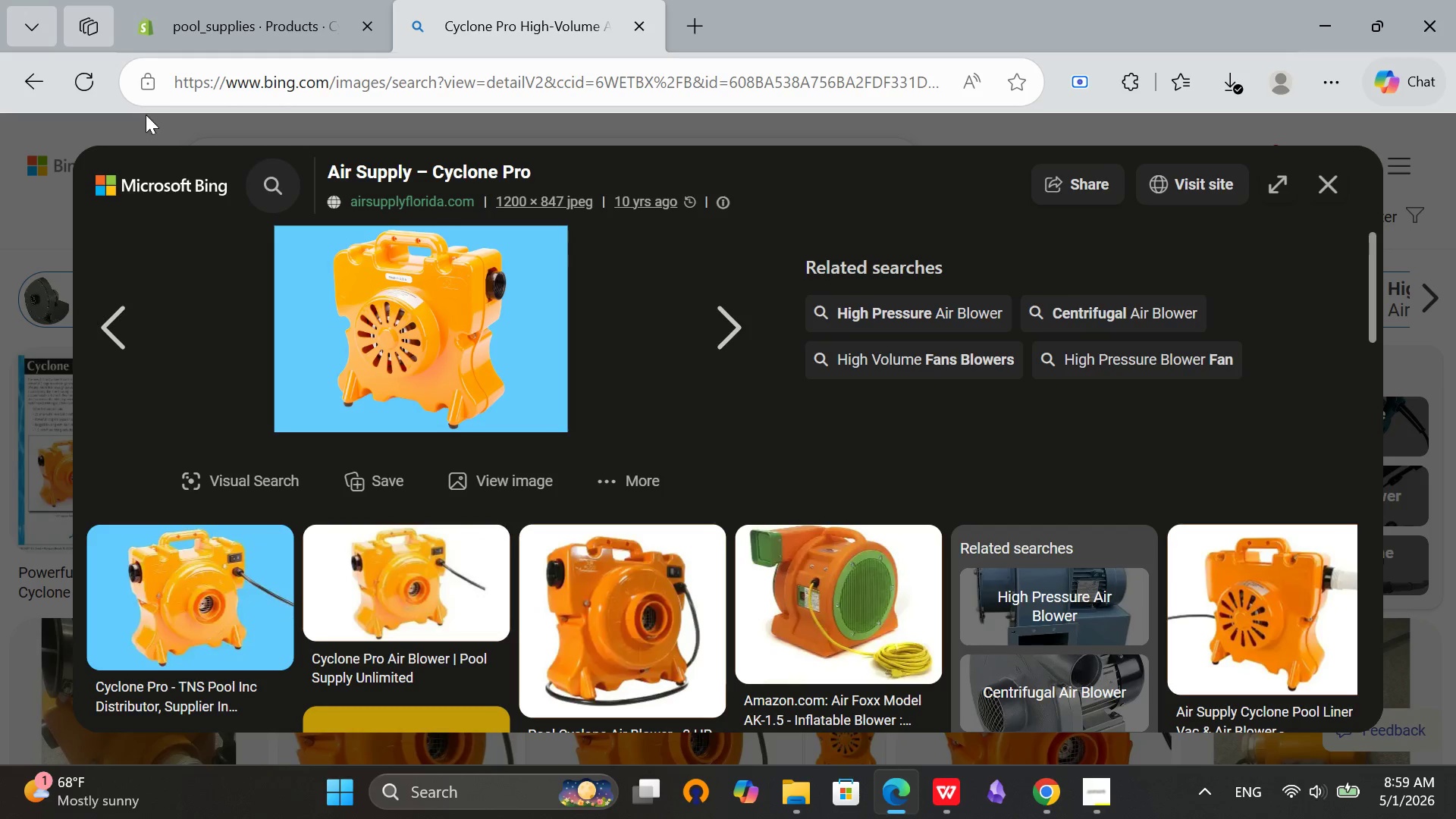 
left_click([786, 717])
 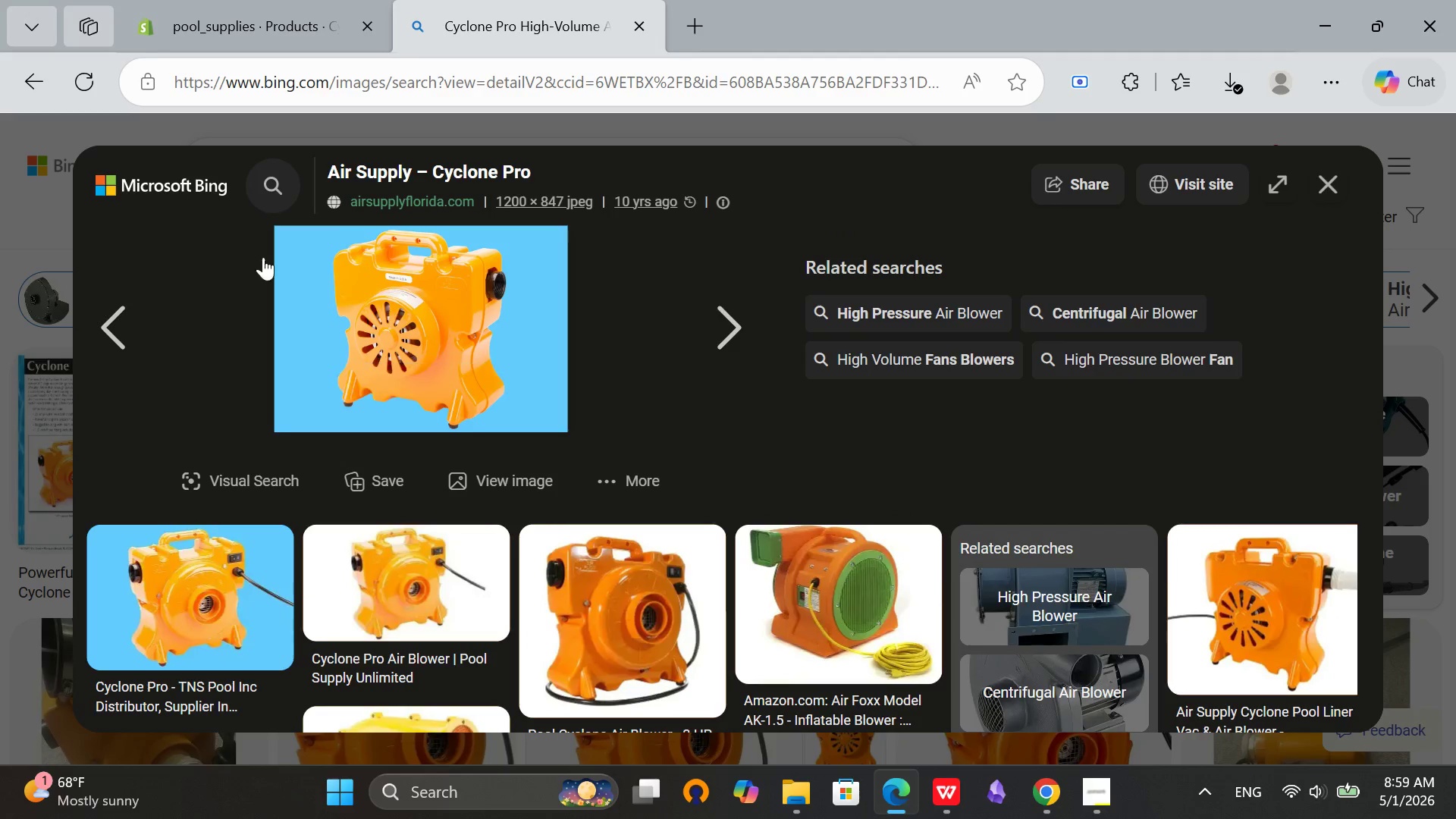 
scroll: coordinate [303, 228], scroll_direction: up, amount: 3.0
 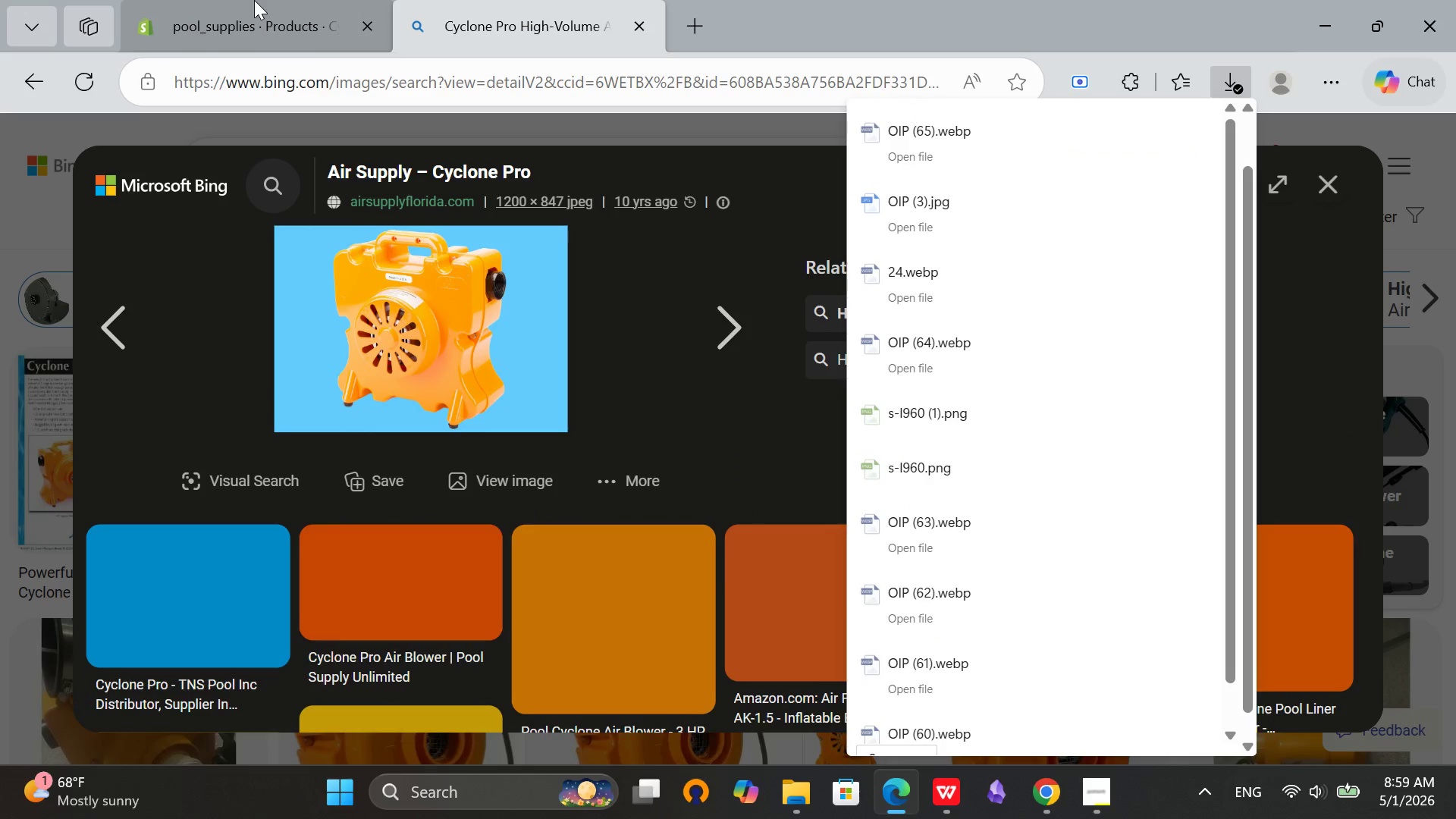 
left_click([254, 0])
 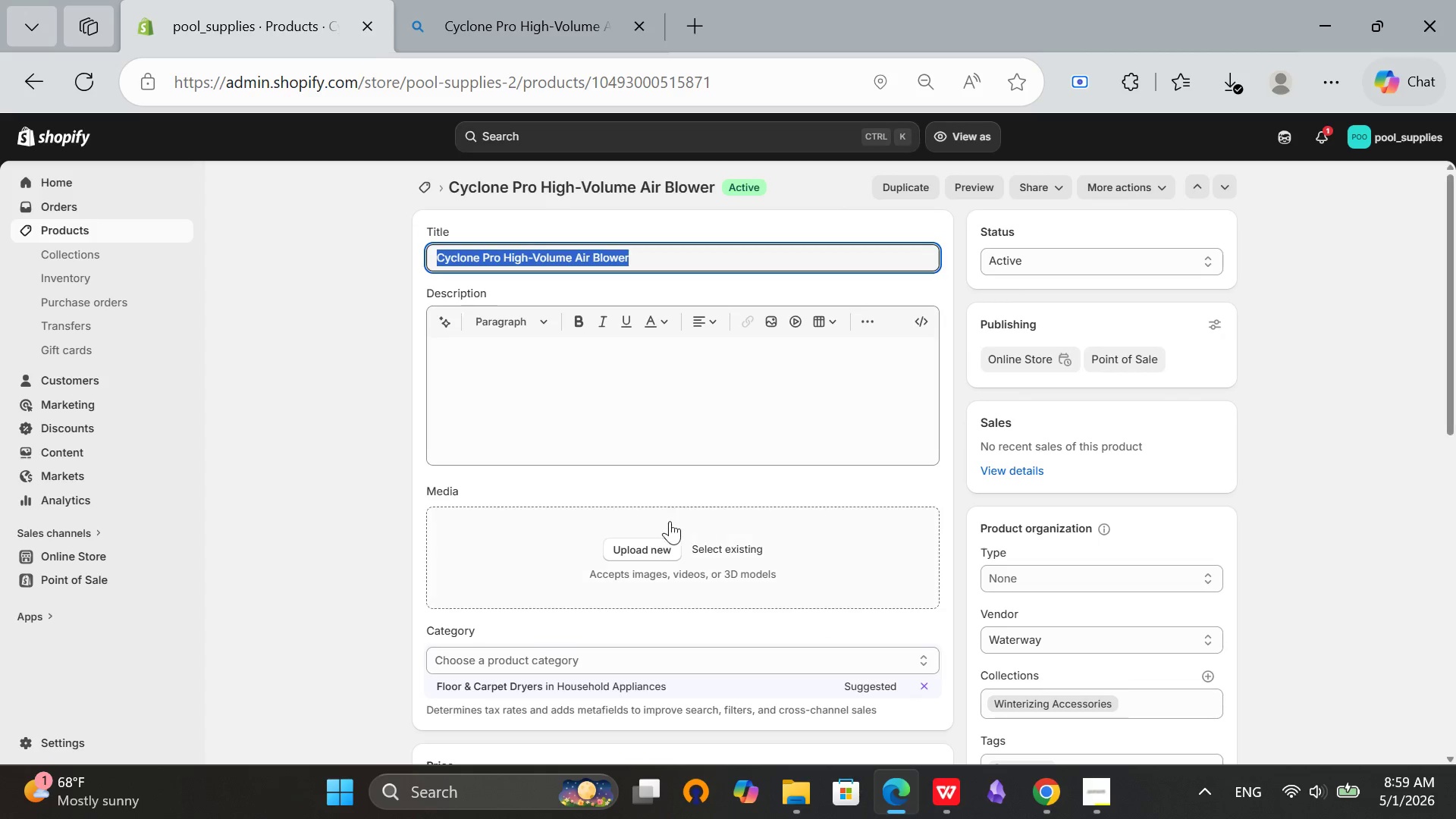 
left_click([641, 540])
 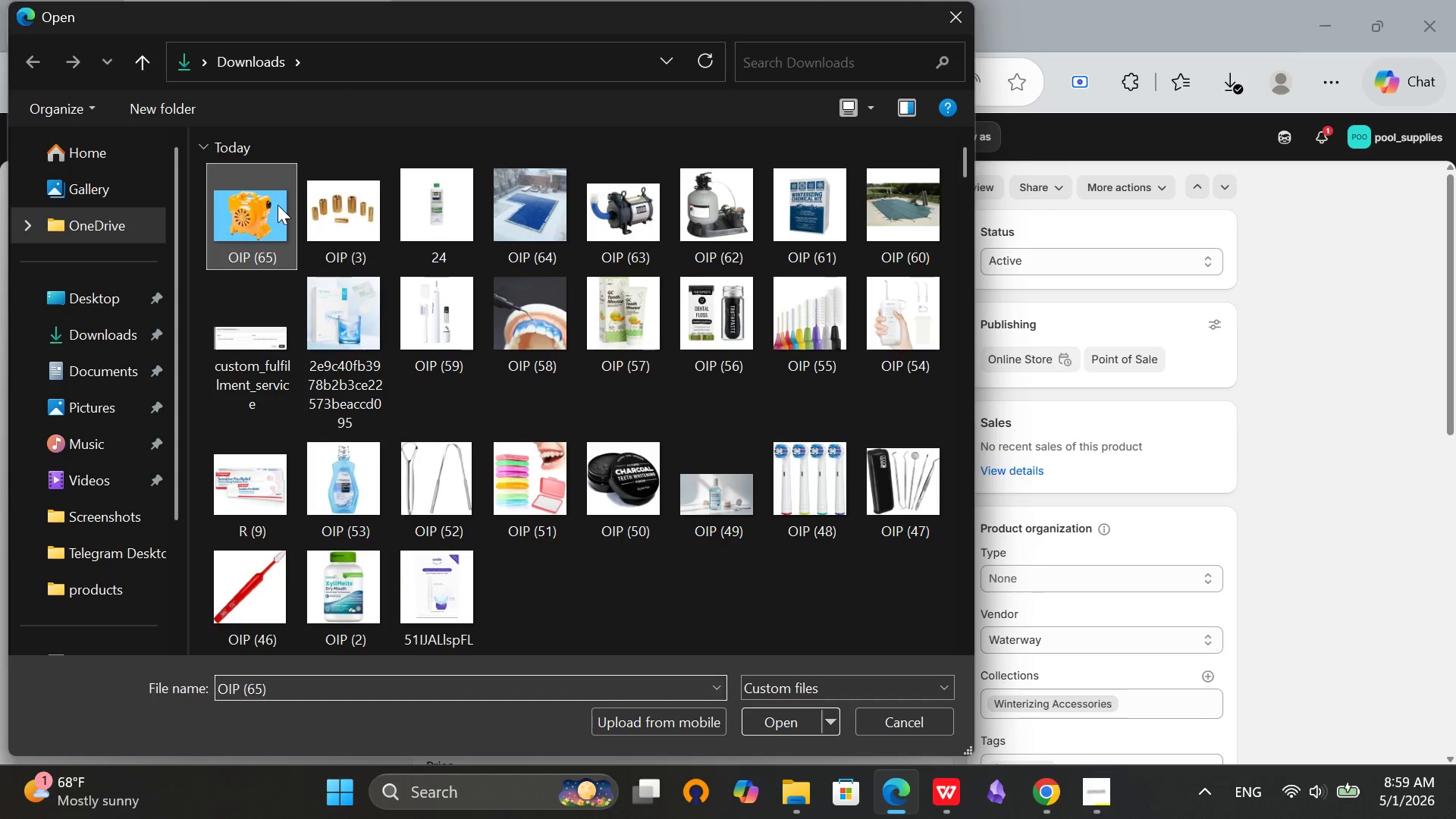 
left_click([778, 721])
 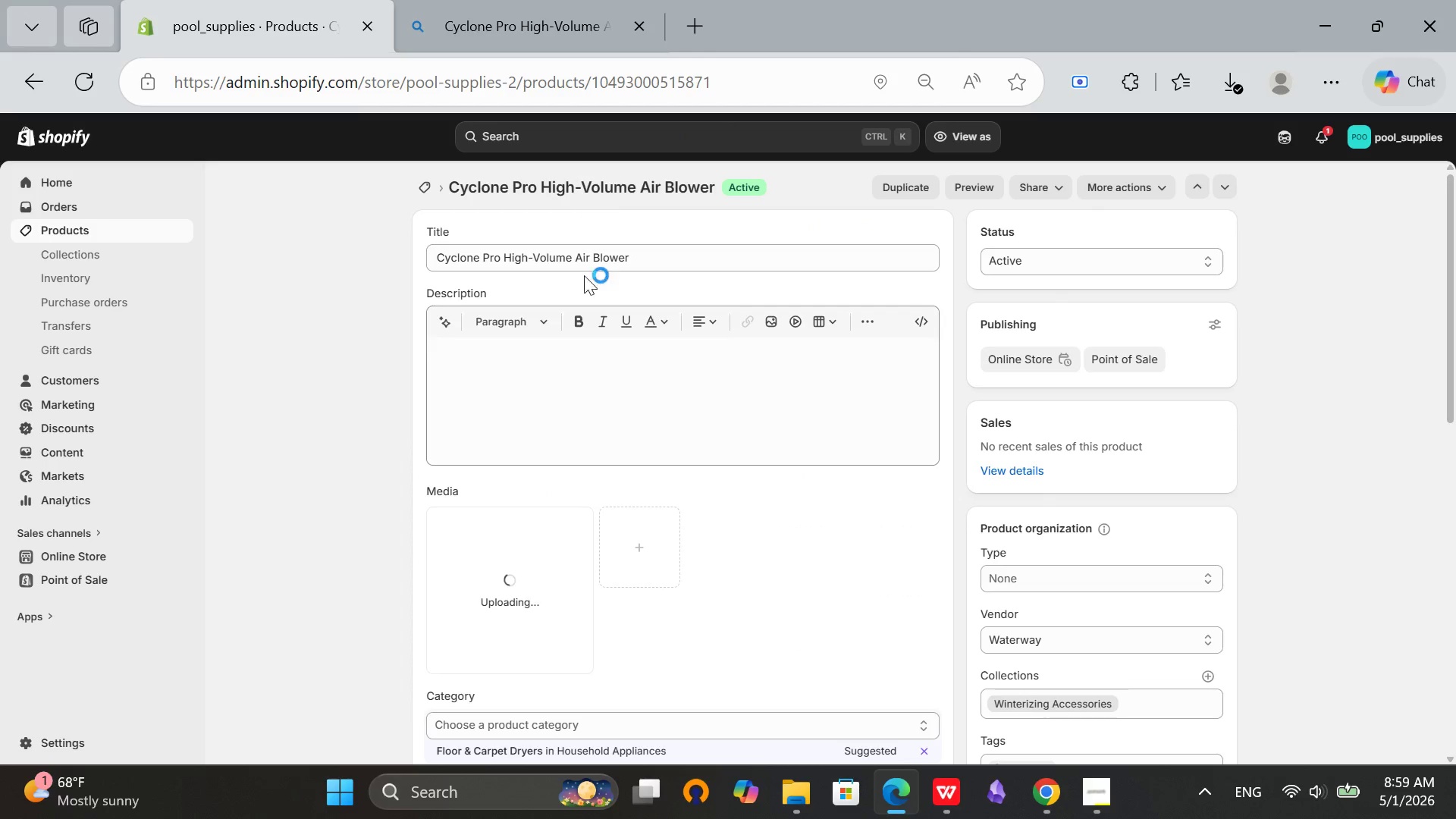 
scroll: coordinate [629, 416], scroll_direction: down, amount: 3.0
 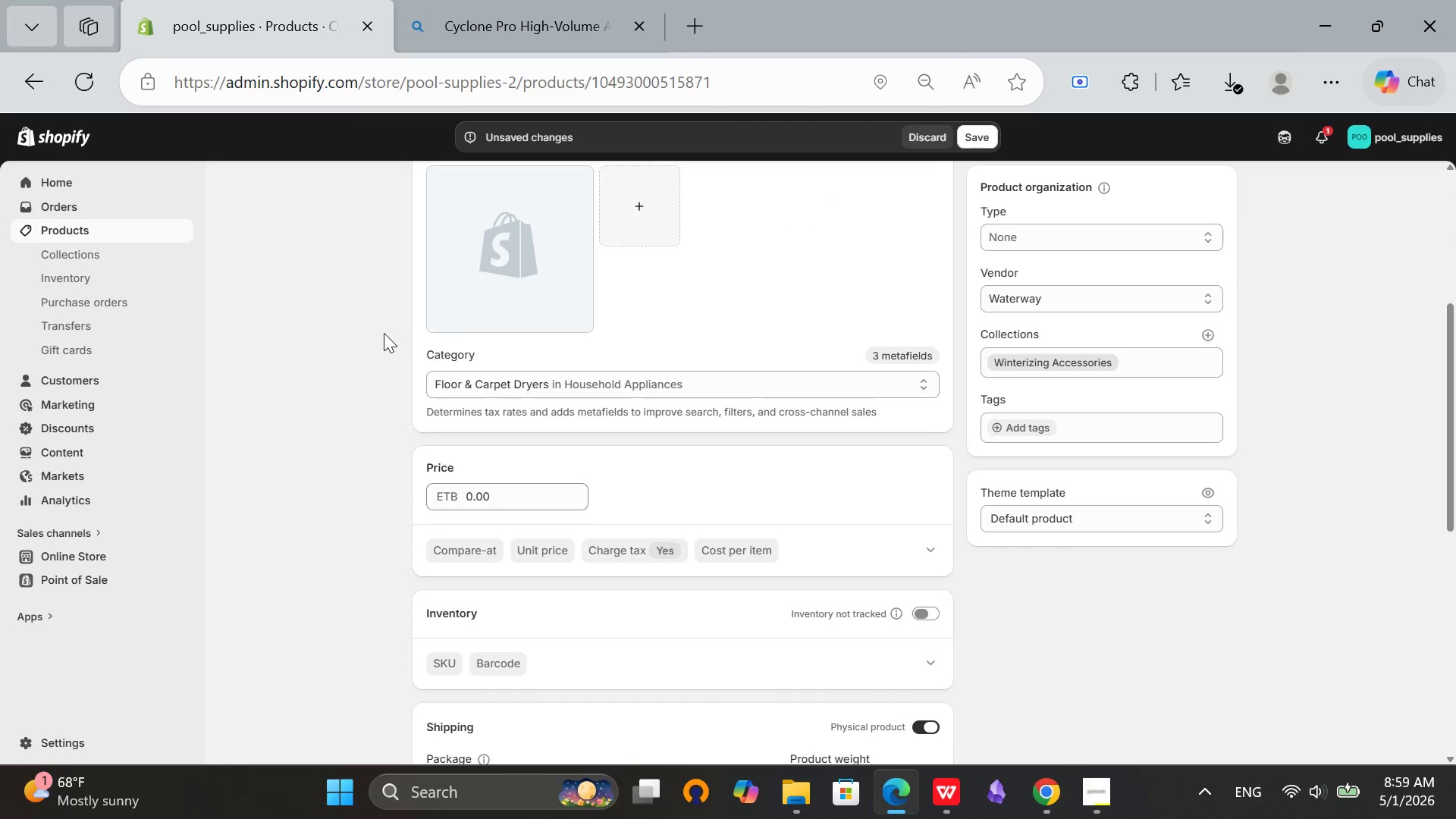 
wait(5.98)
 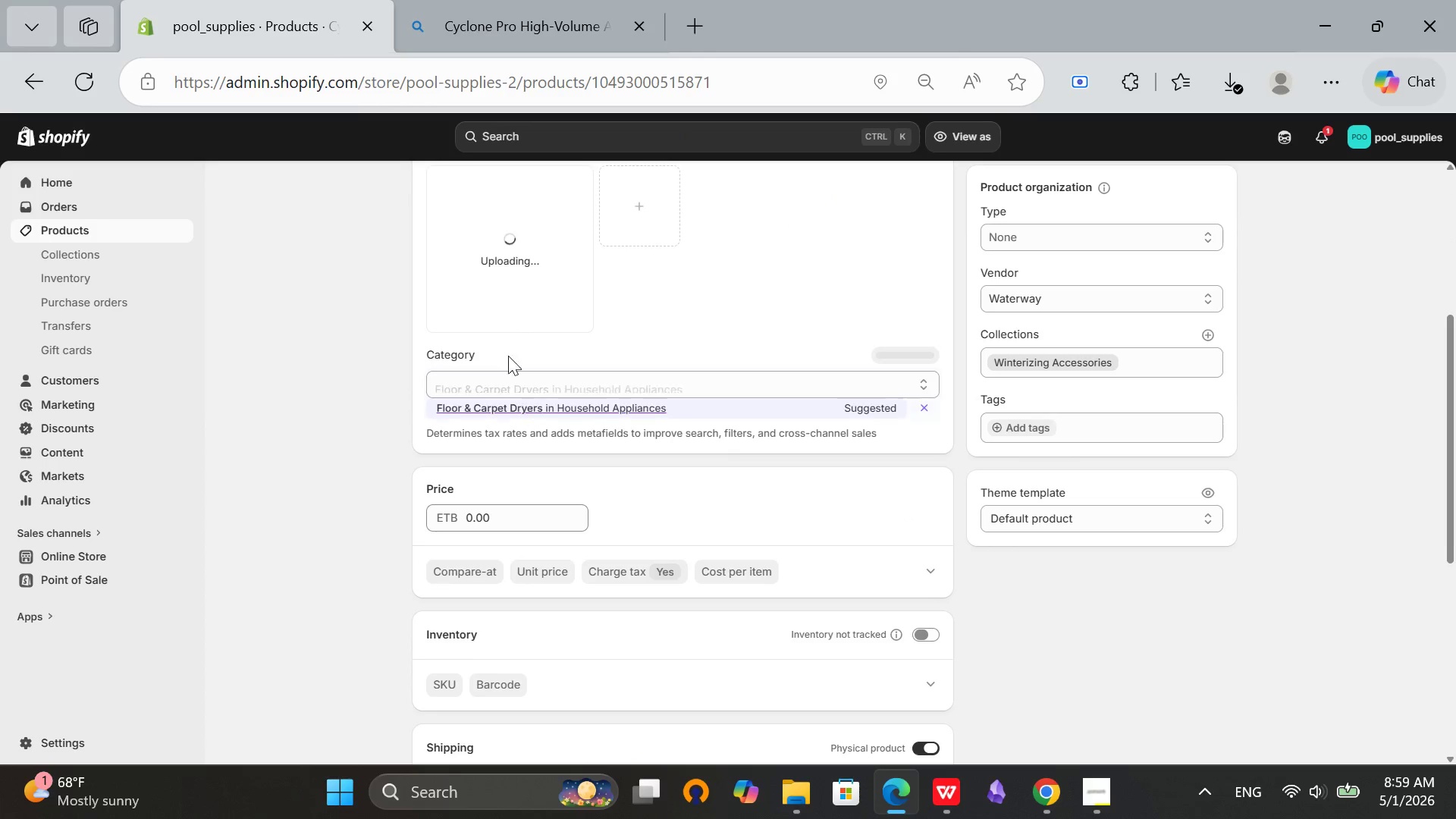 
left_click([463, 507])
 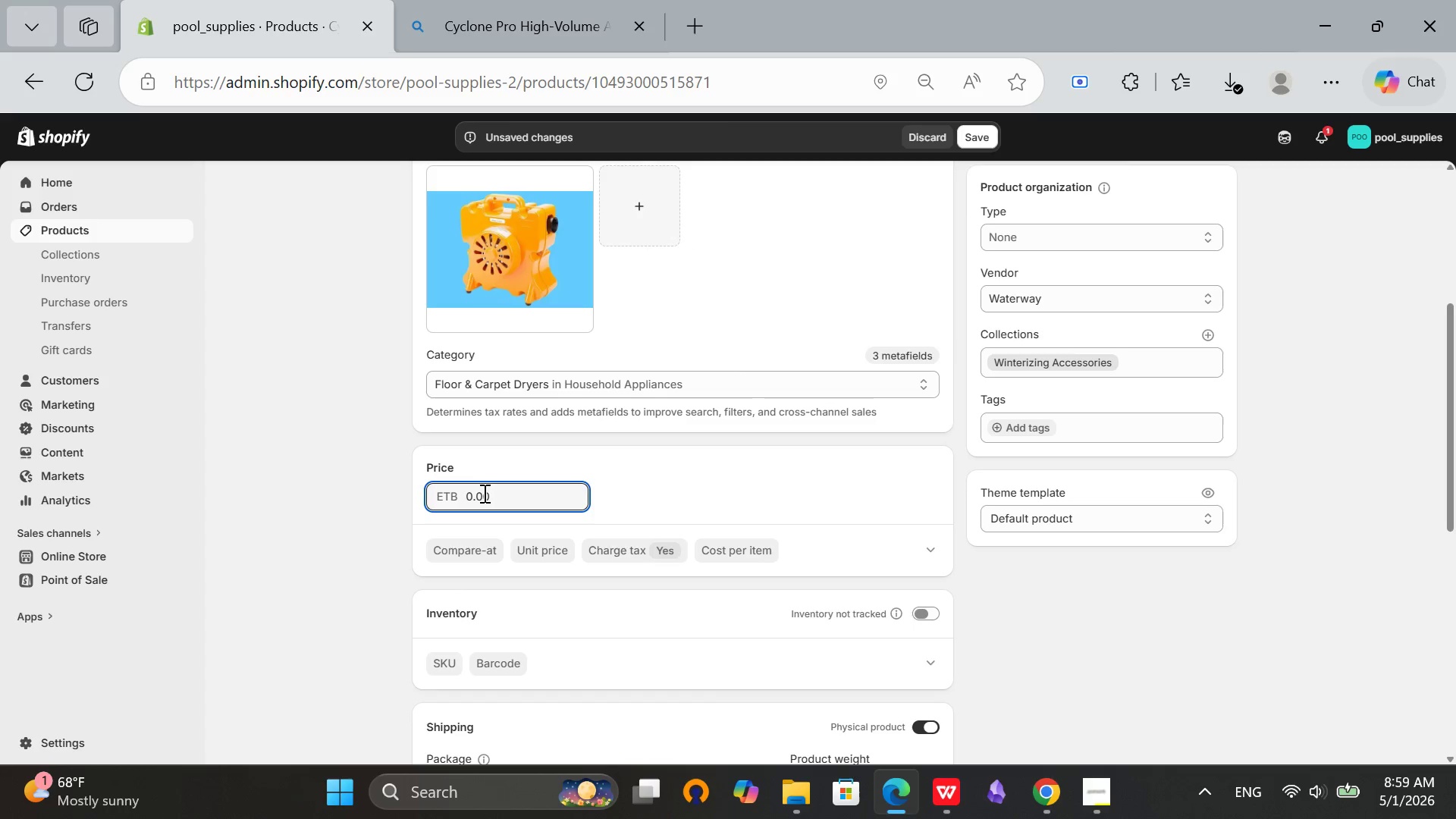 
key(Backspace)
 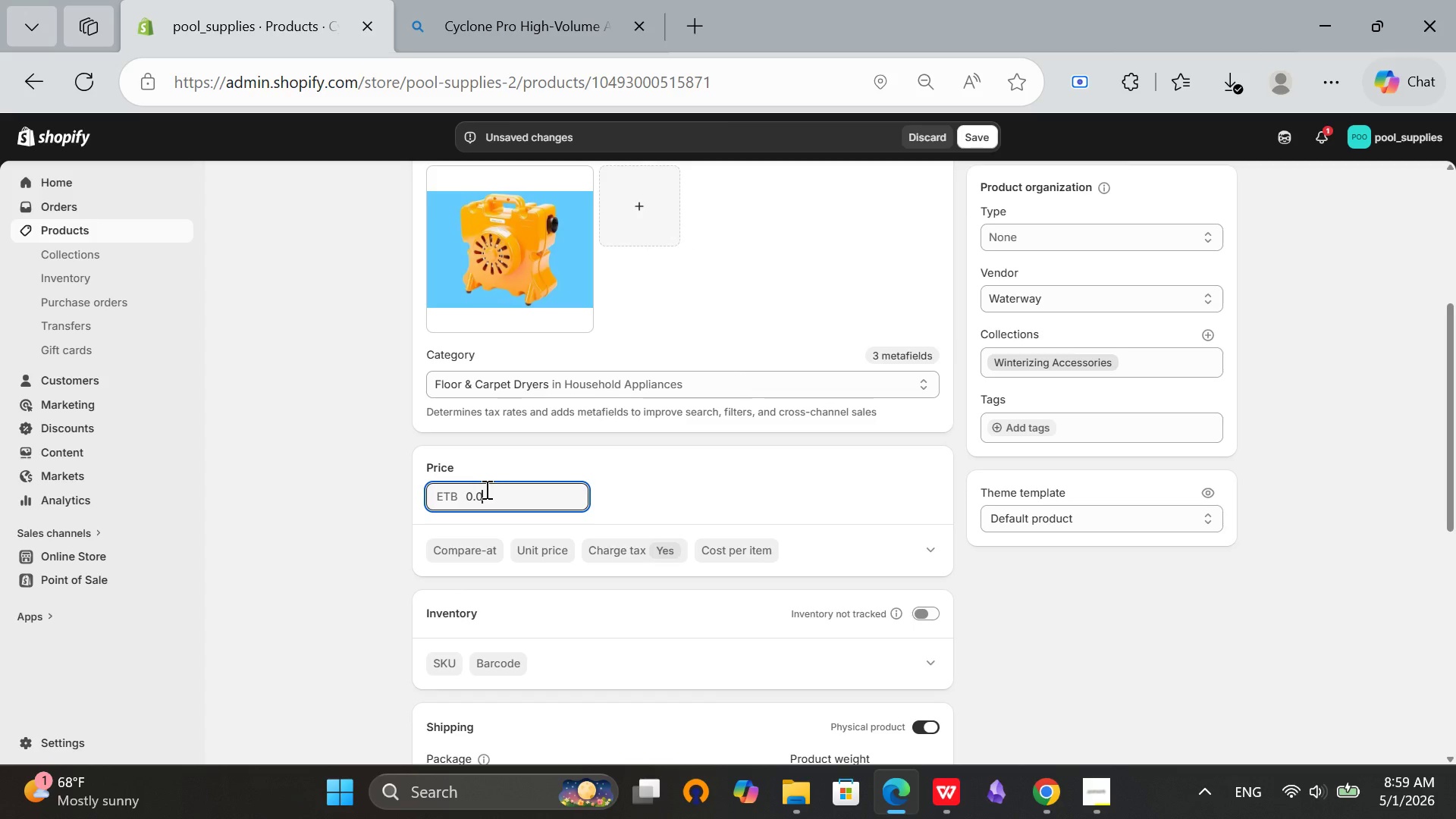 
key(Backspace)
 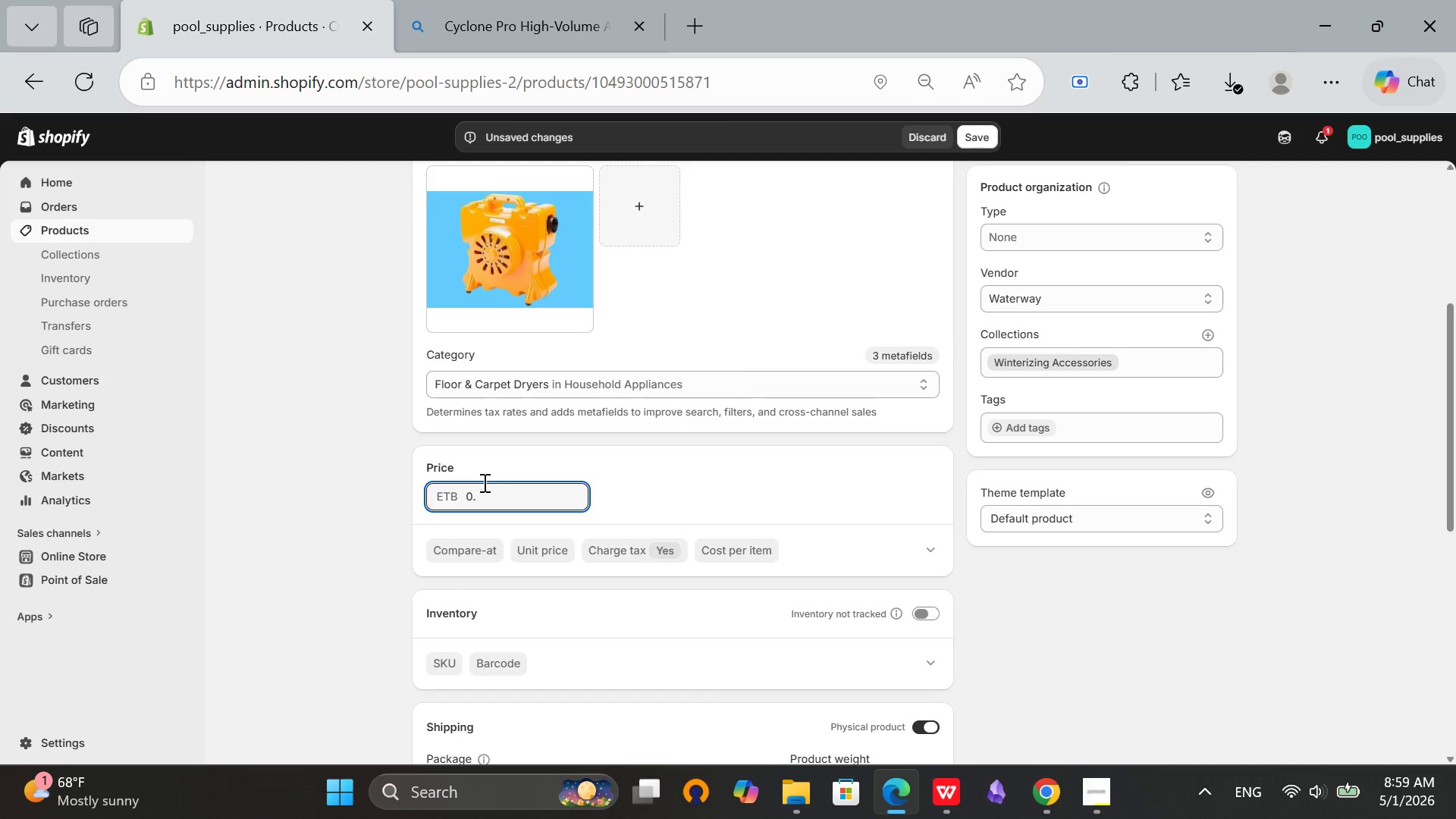 
key(Backspace)
key(Backspace)
type(289.99)
 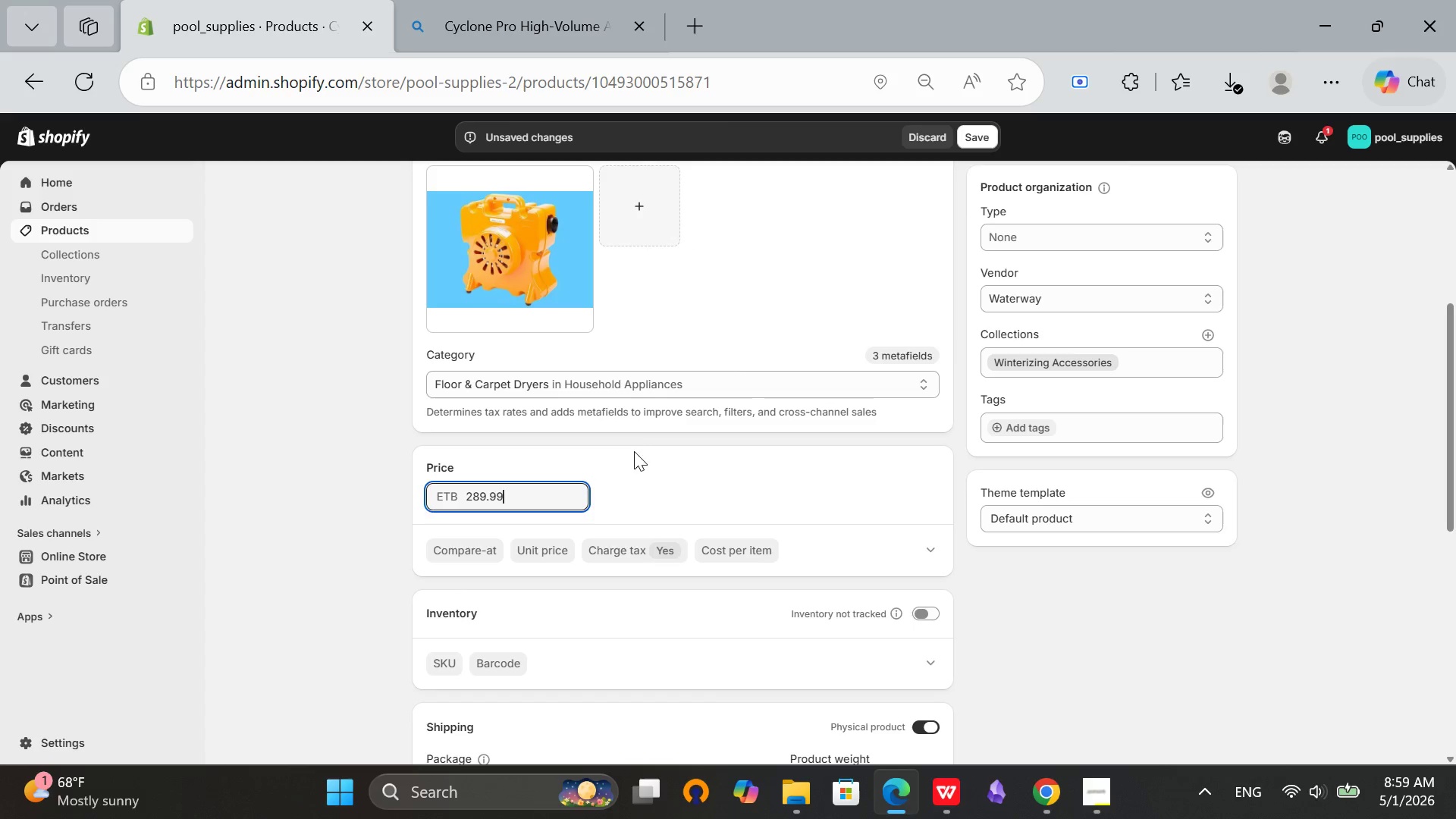 
left_click([642, 448])
 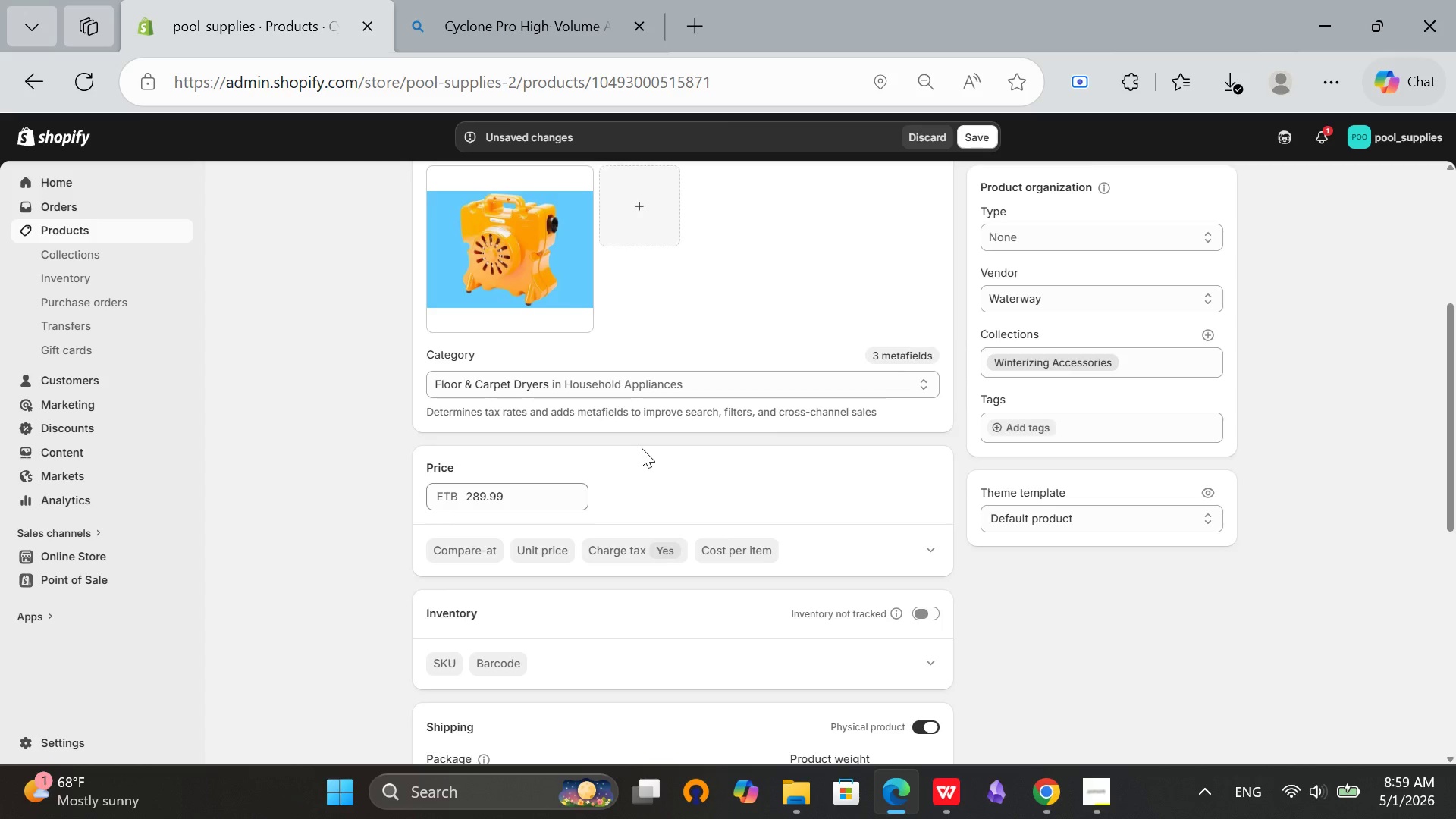 
scroll: coordinate [642, 448], scroll_direction: down, amount: 2.0
 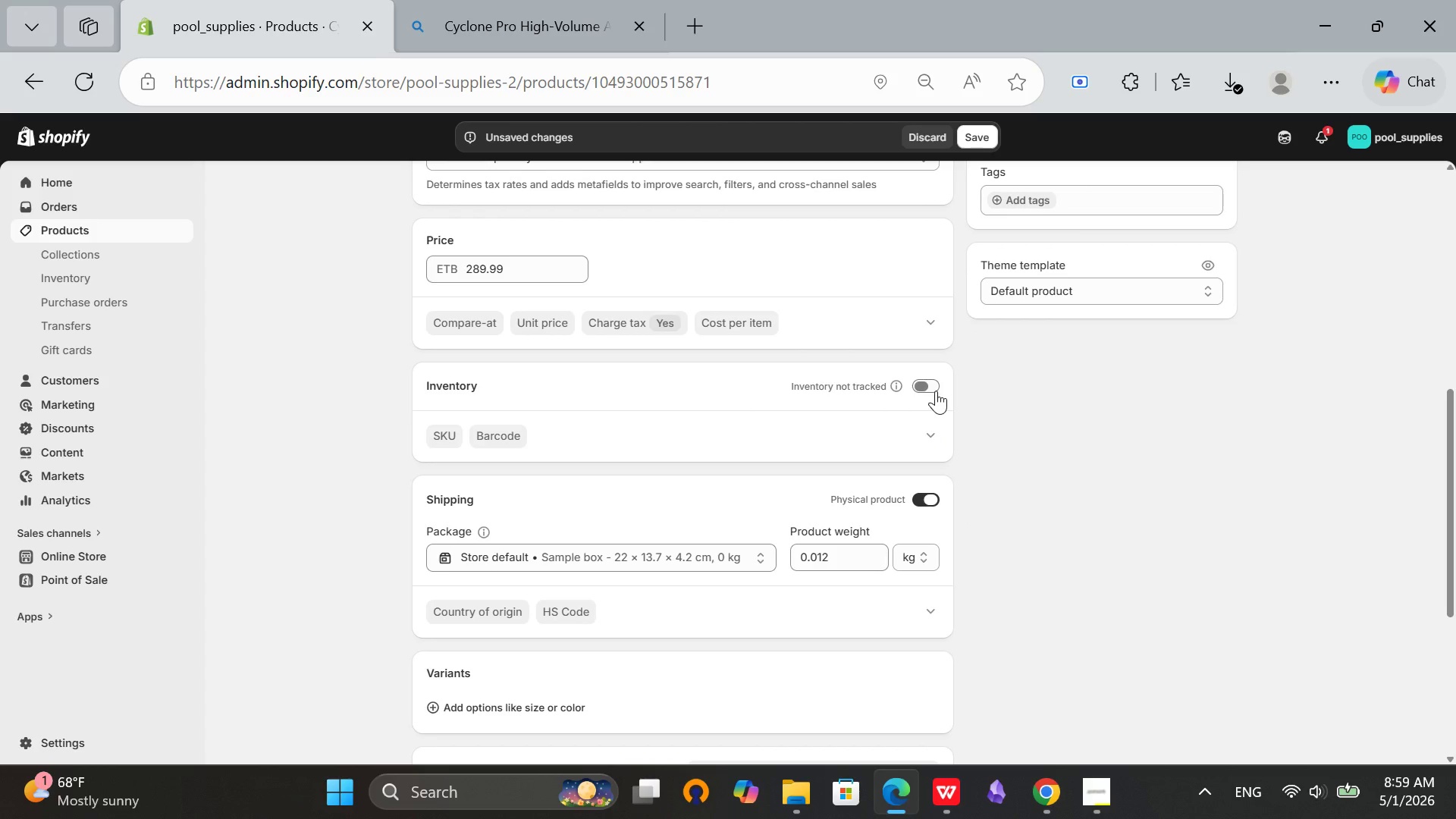 
left_click([932, 391])
 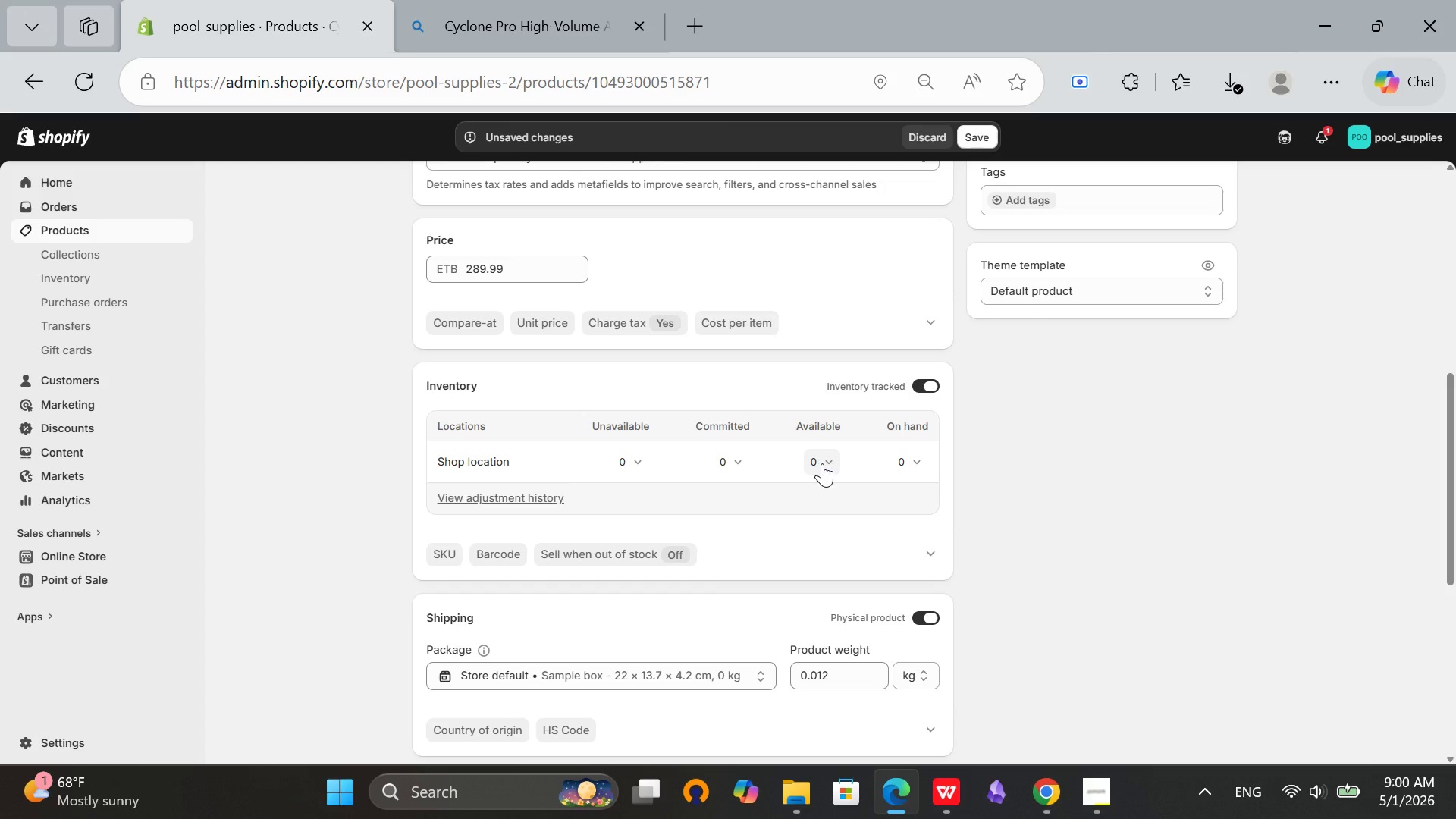 
wait(8.01)
 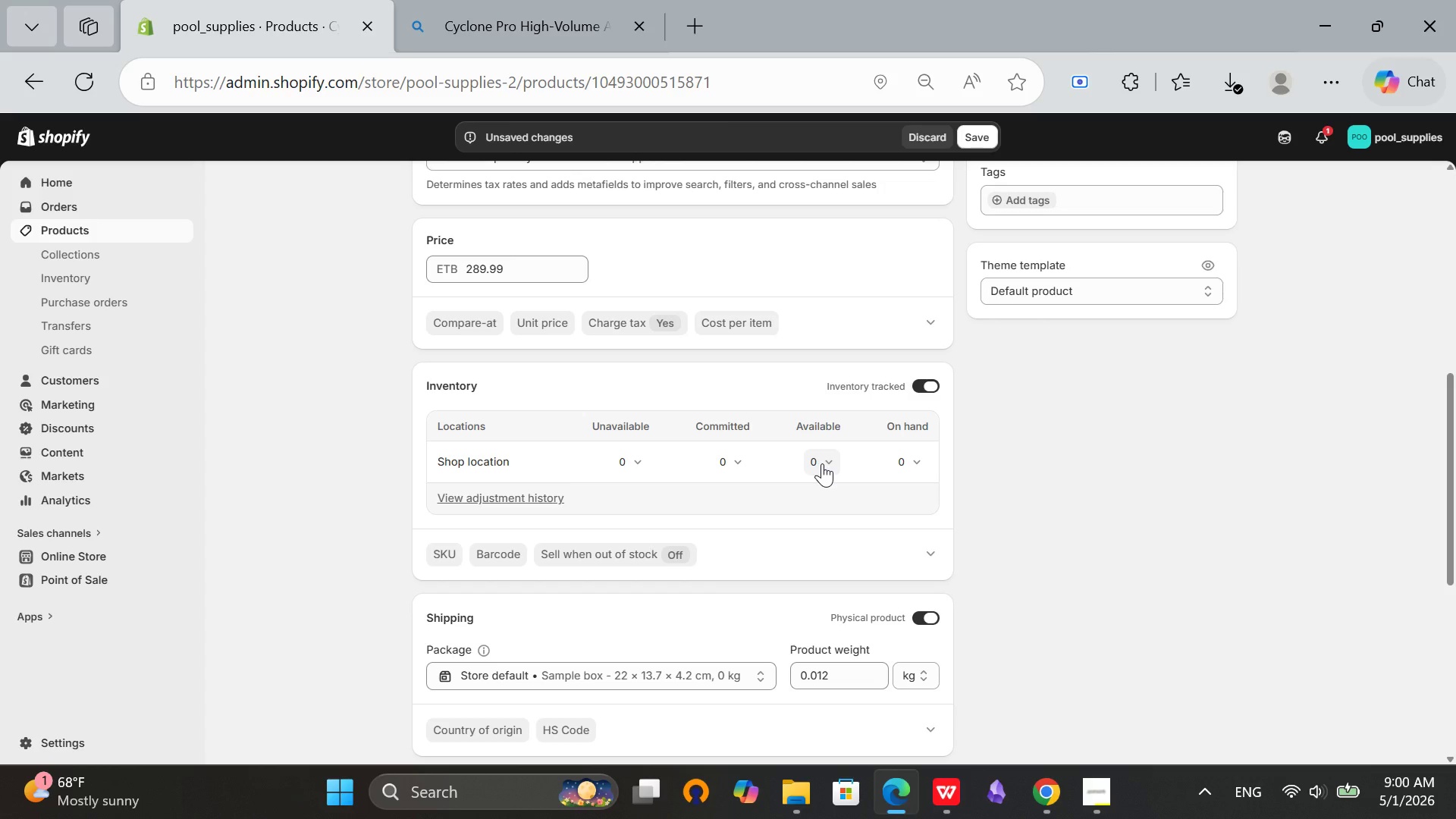 
left_click([824, 469])
 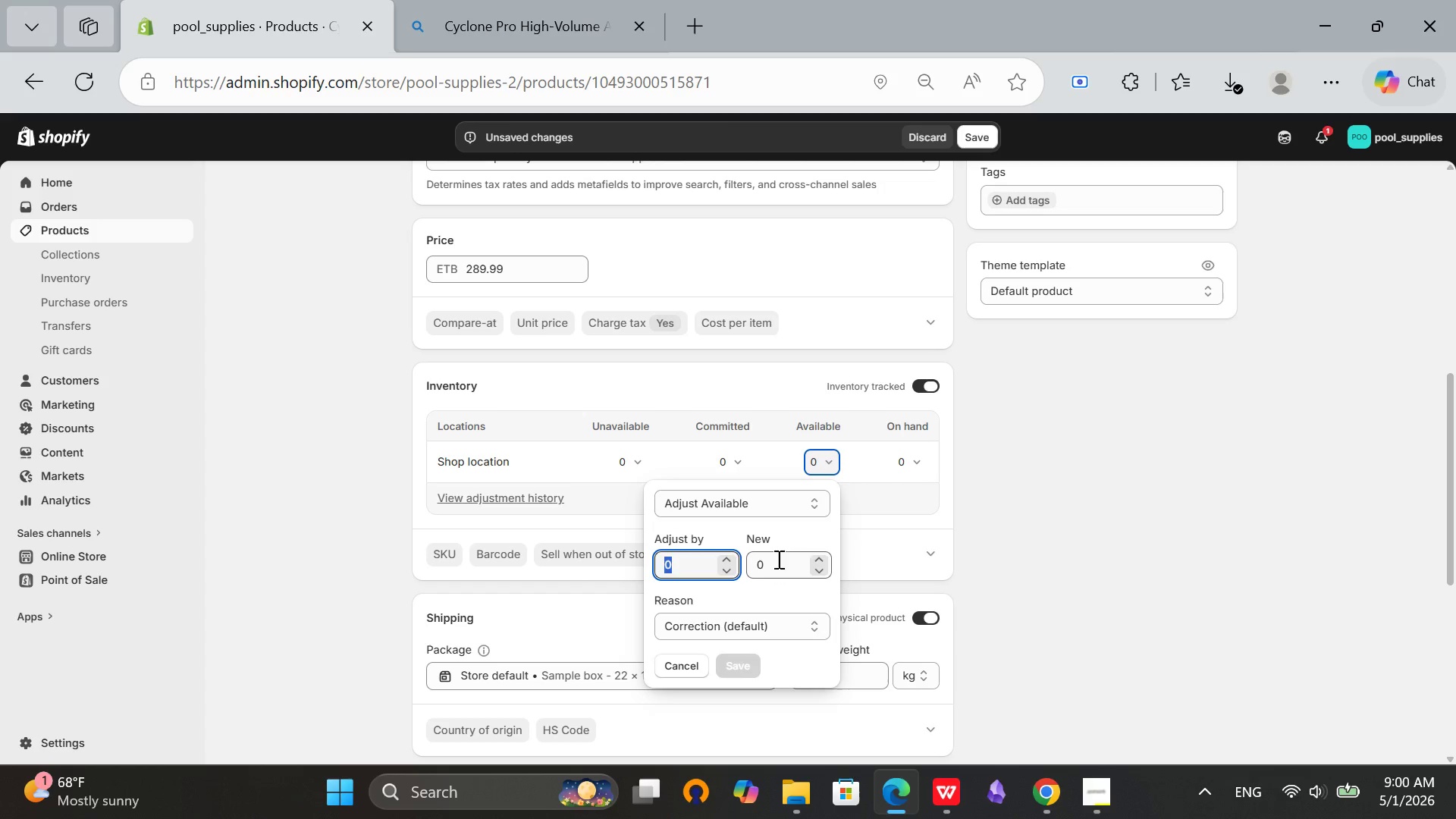 
type(18)
 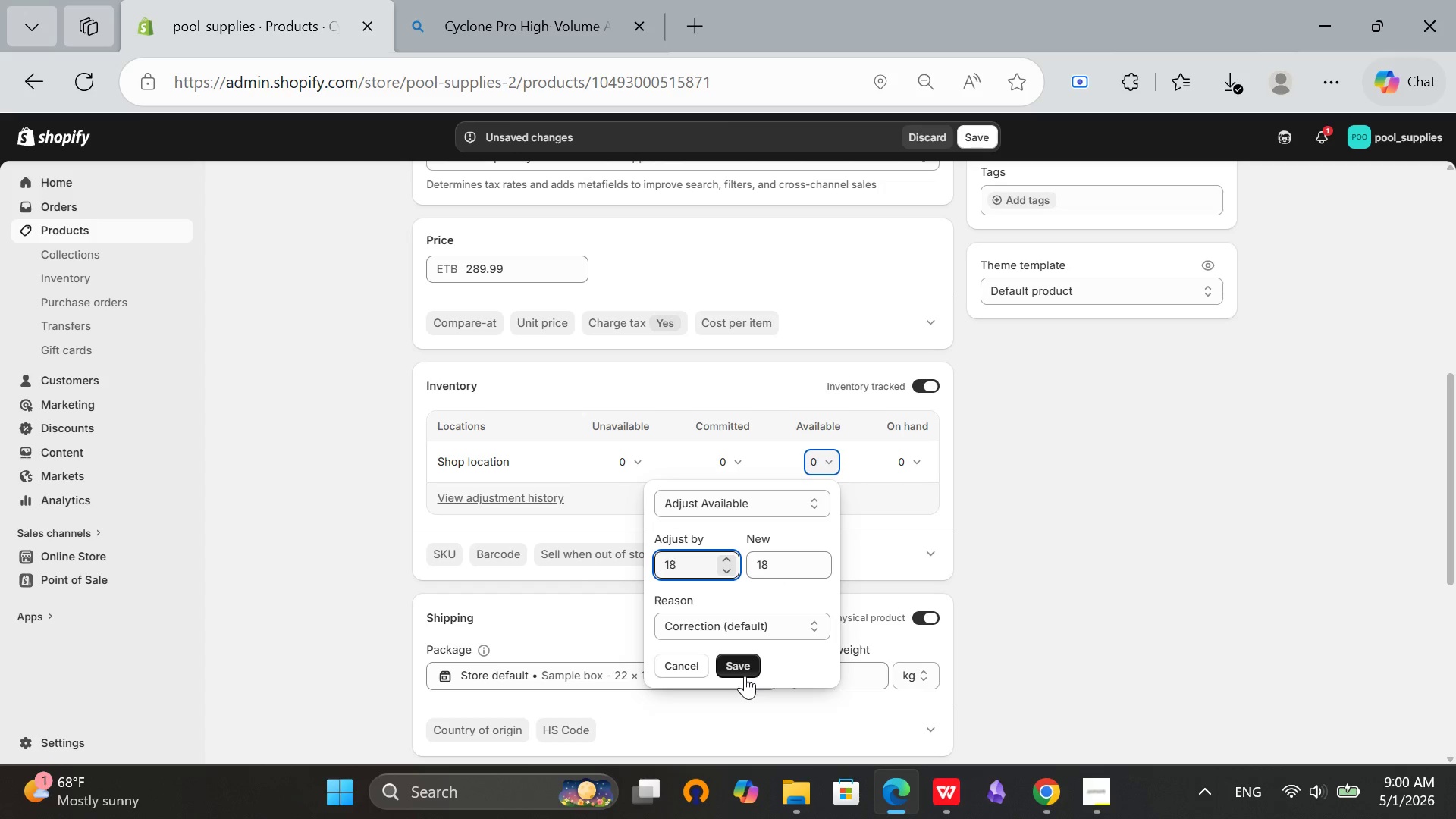 
left_click([743, 671])
 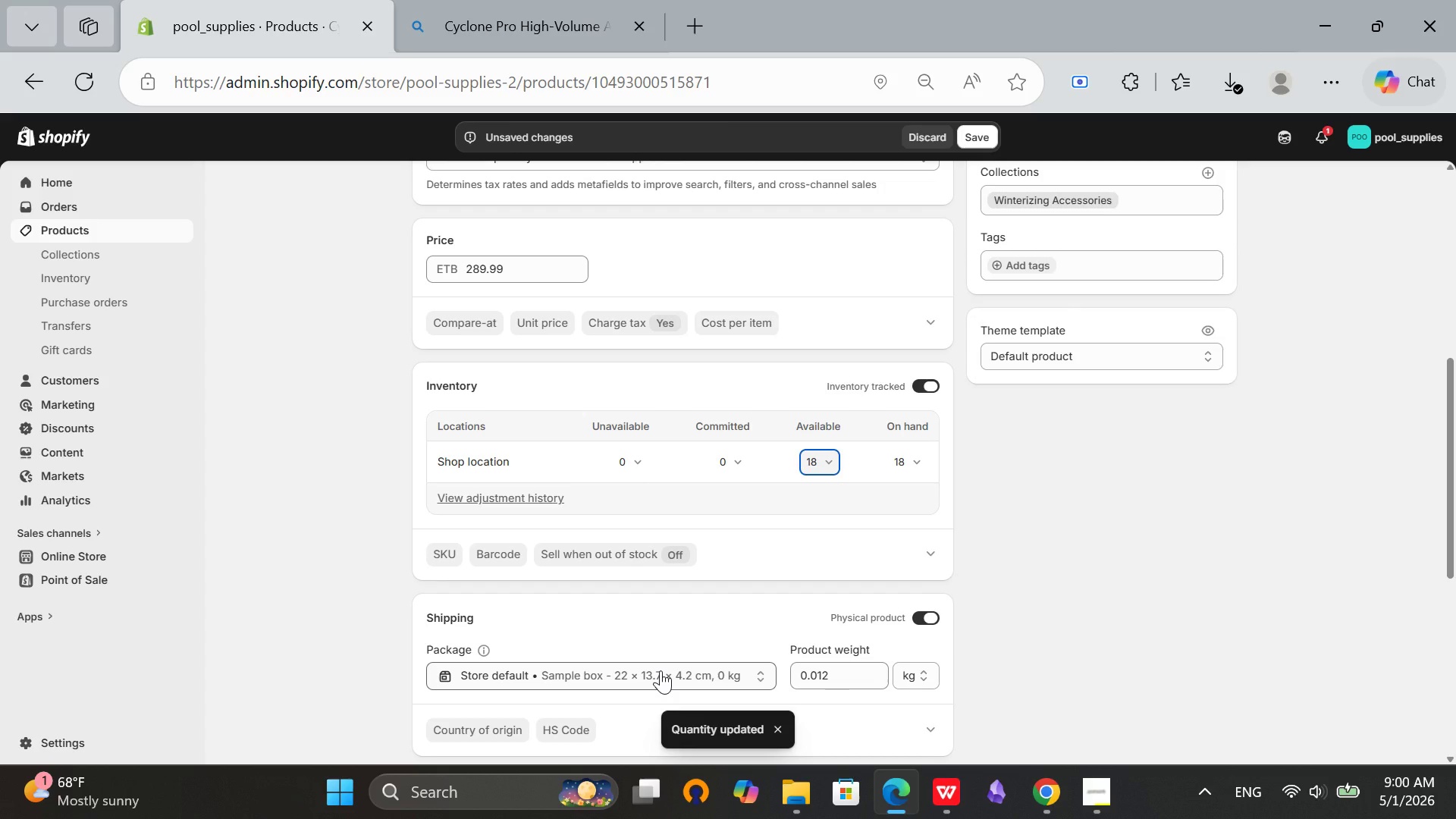 
scroll: coordinate [676, 682], scroll_direction: down, amount: 9.0
 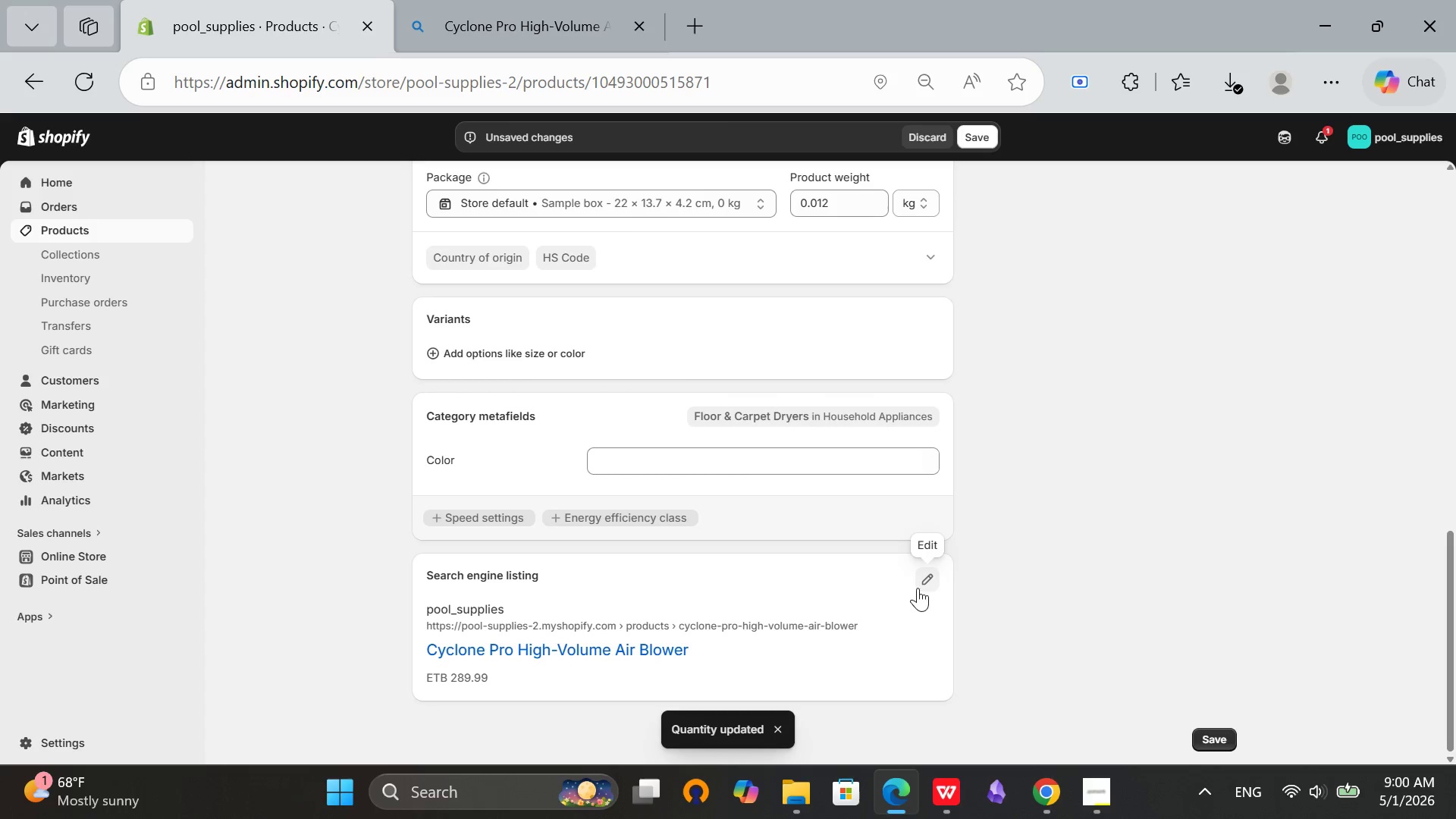 
left_click([924, 580])
 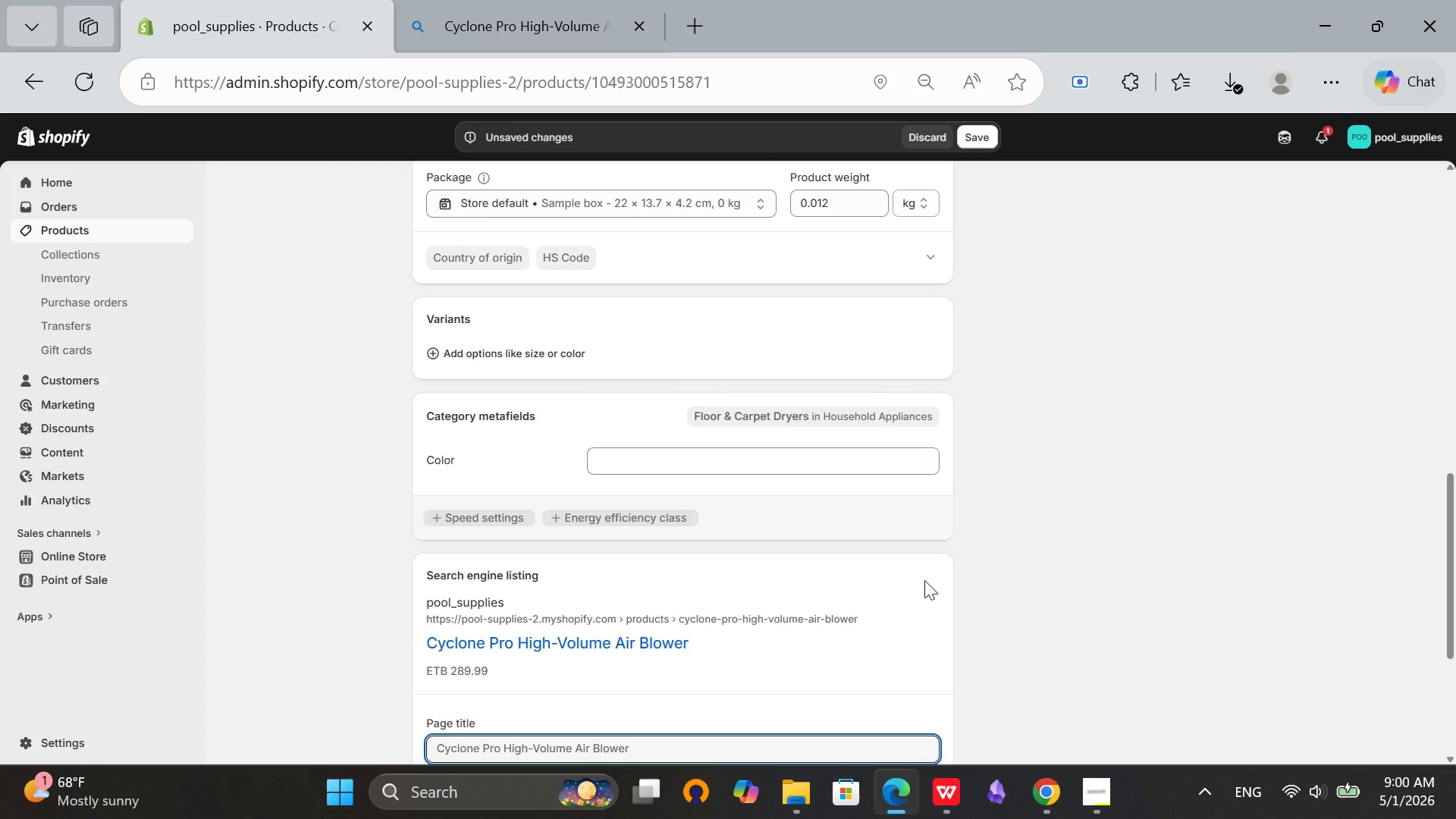 
scroll: coordinate [924, 579], scroll_direction: down, amount: 3.0
 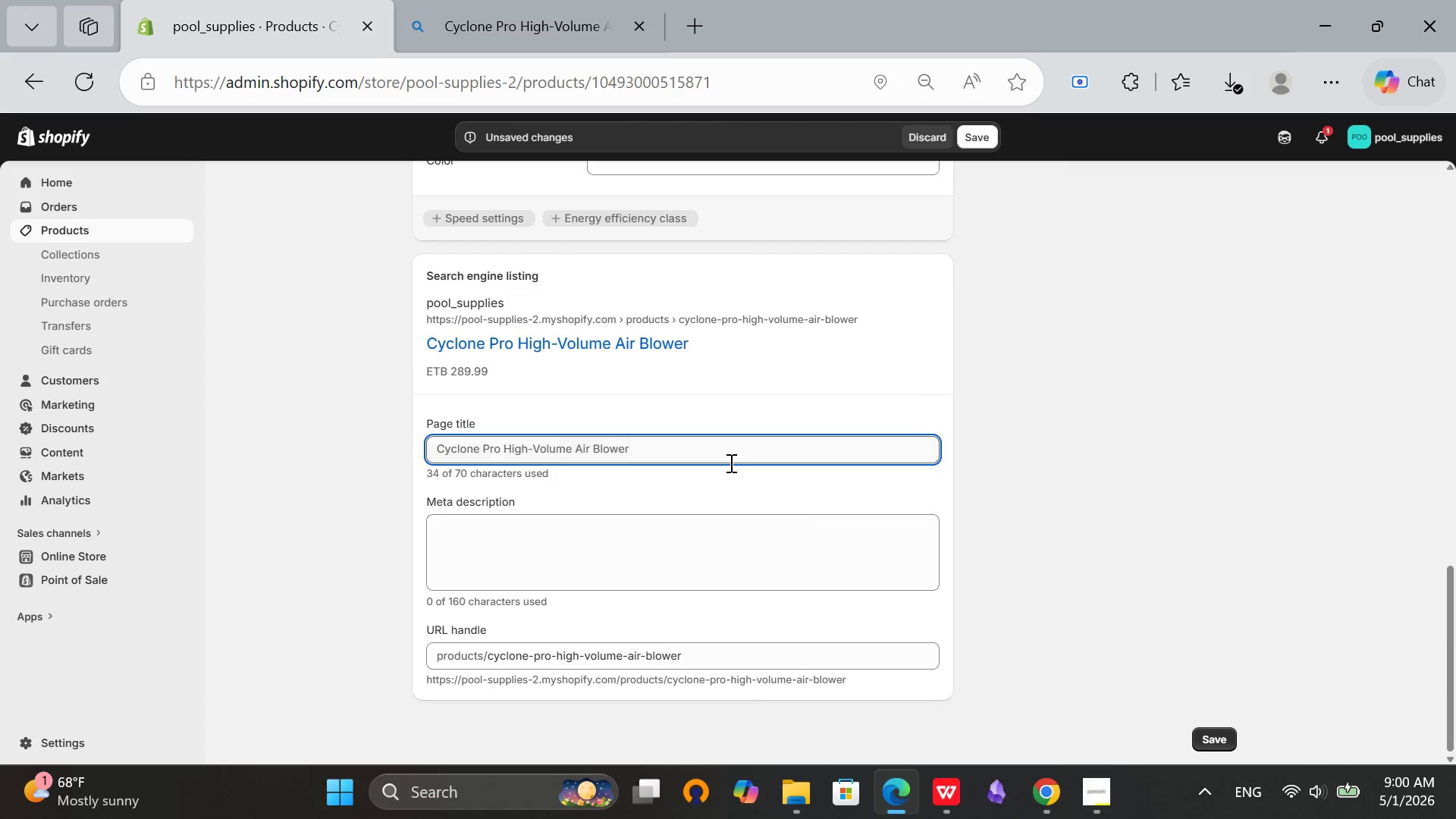 
left_click([730, 463])
 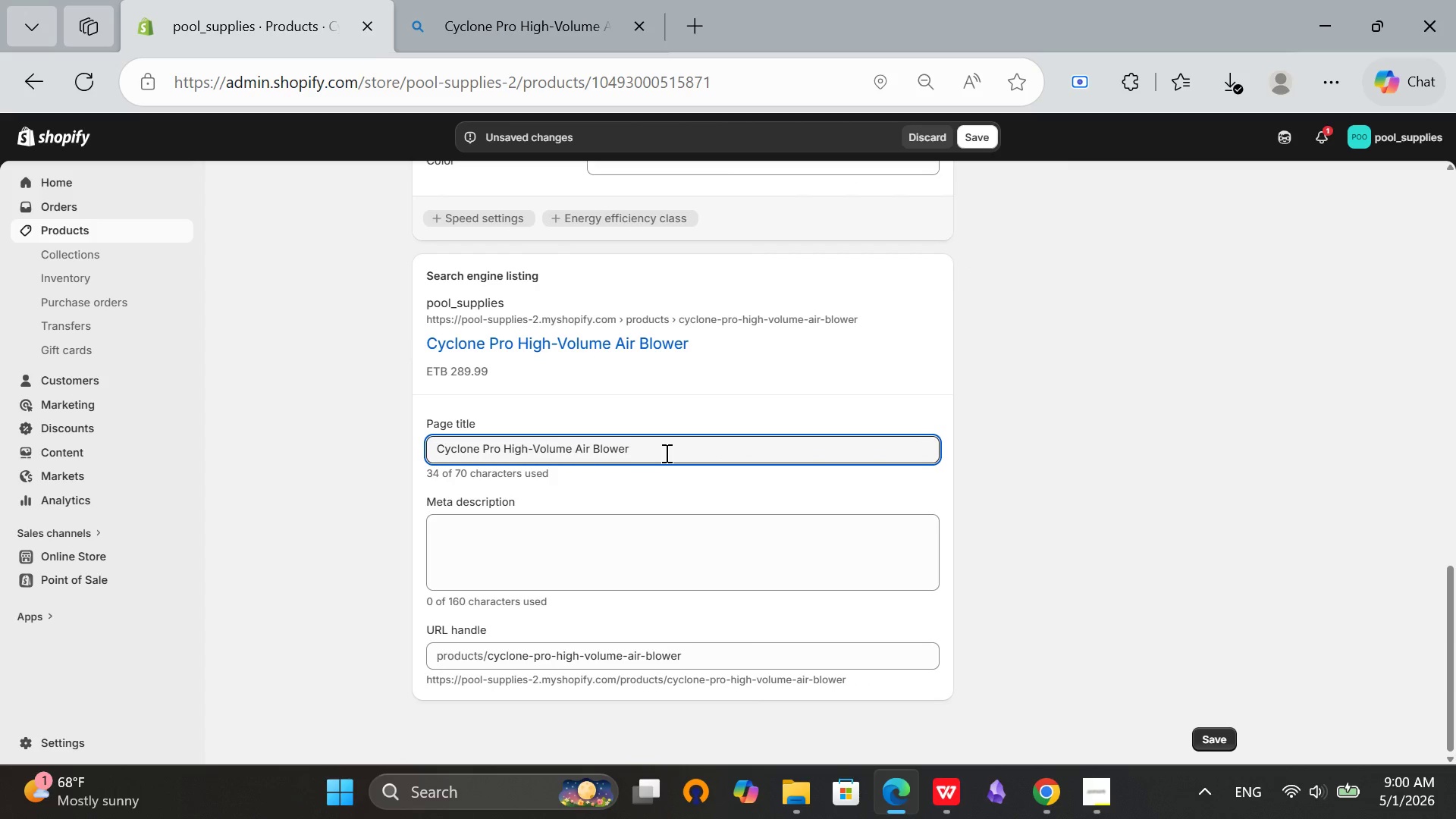 
wait(8.91)
 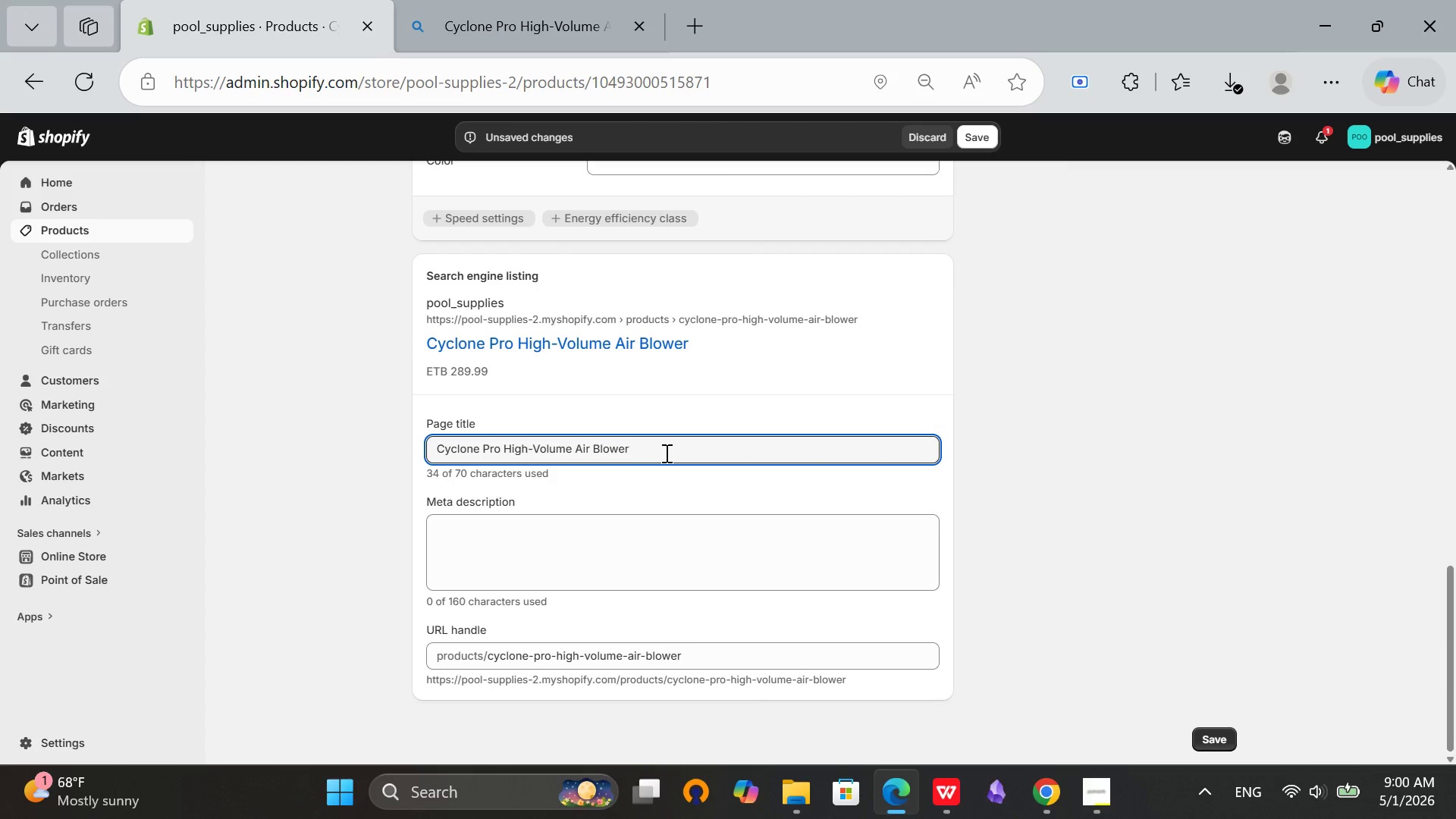 
left_click_drag(start_coordinate=[668, 453], to_coordinate=[434, 460])
 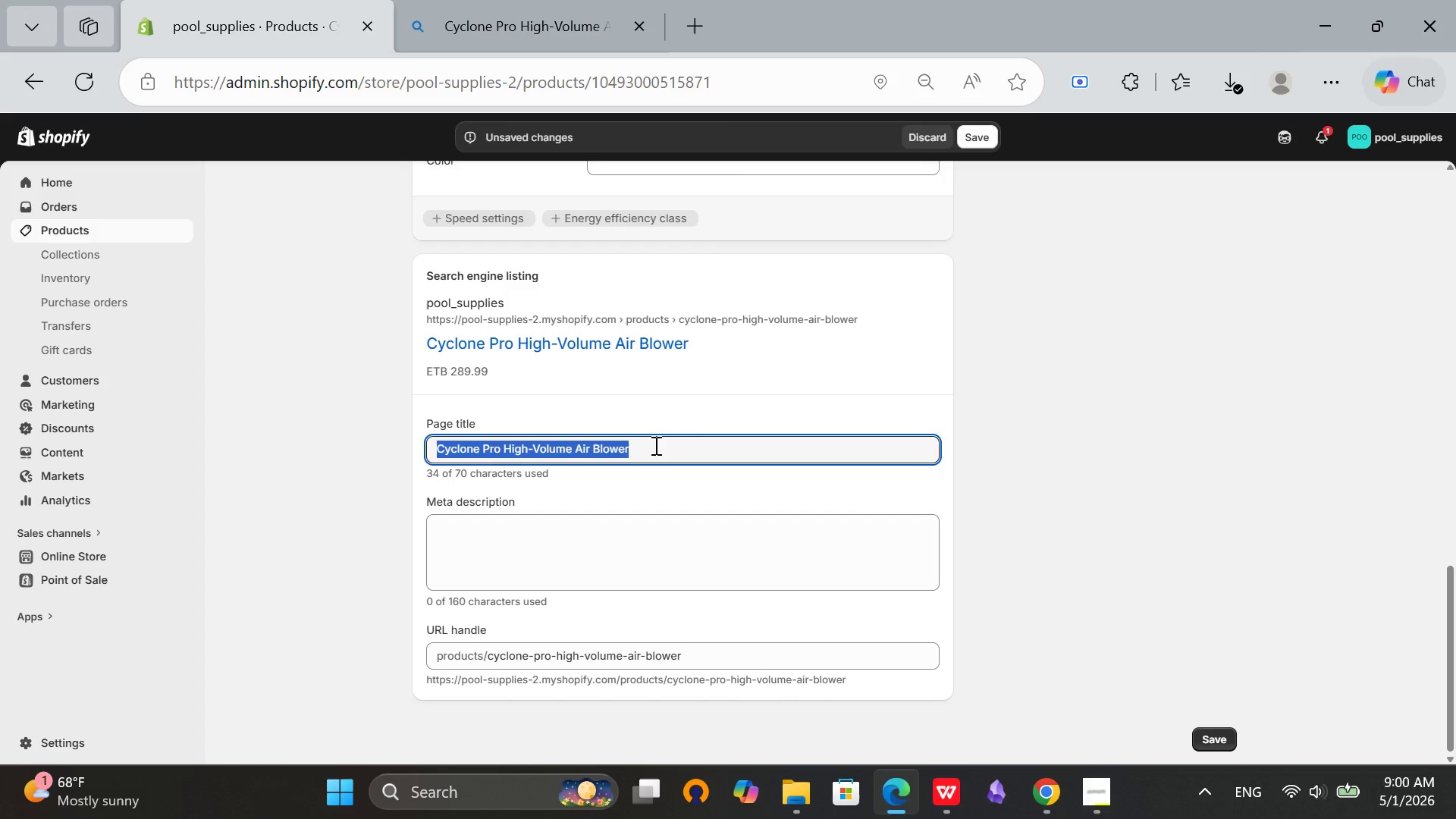 
key(Backspace)
type(Pool Line Aur)
key(Backspace)
key(Backspace)
type(ir Blower High Volume)
 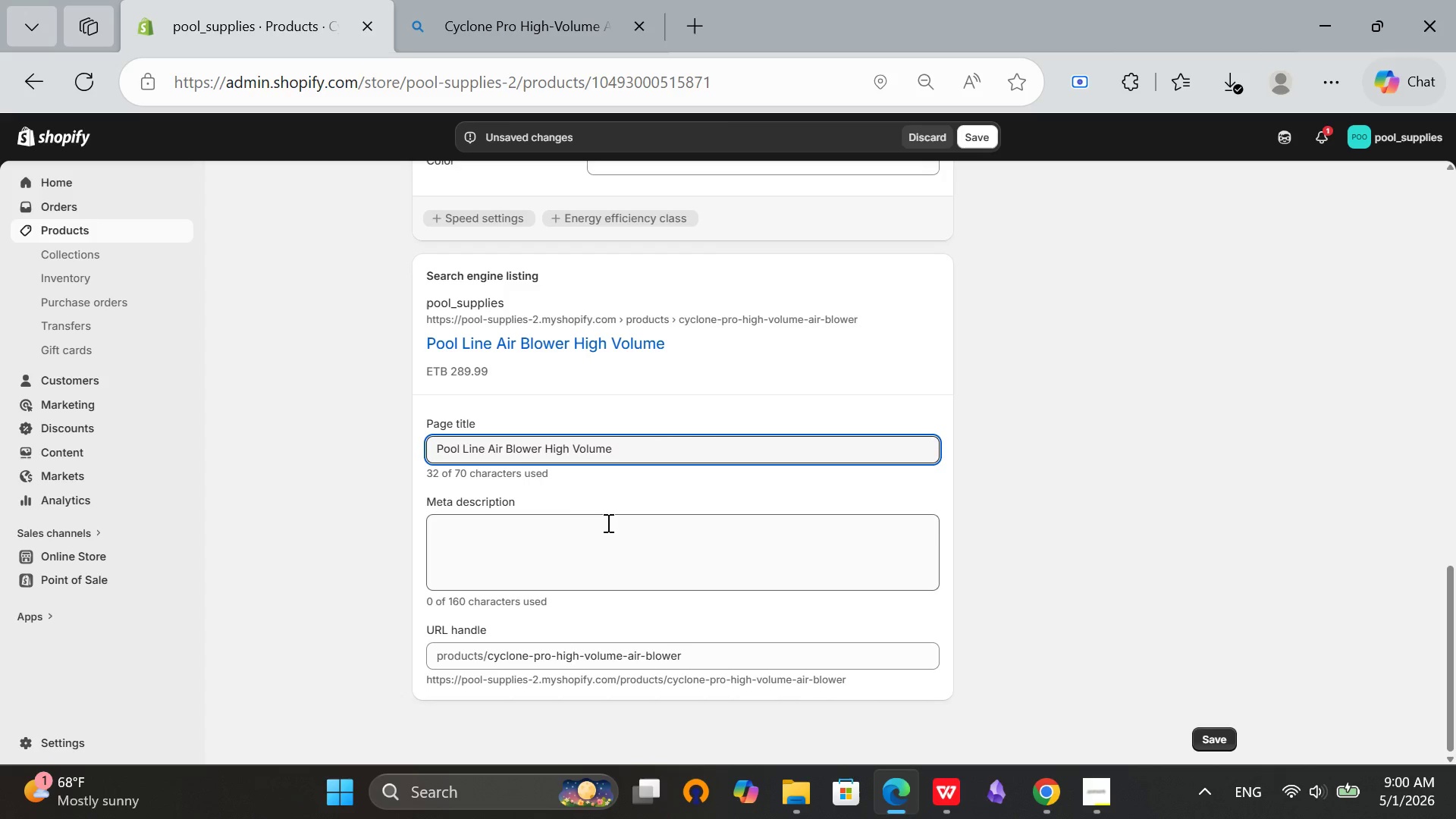 
left_click([572, 532])
 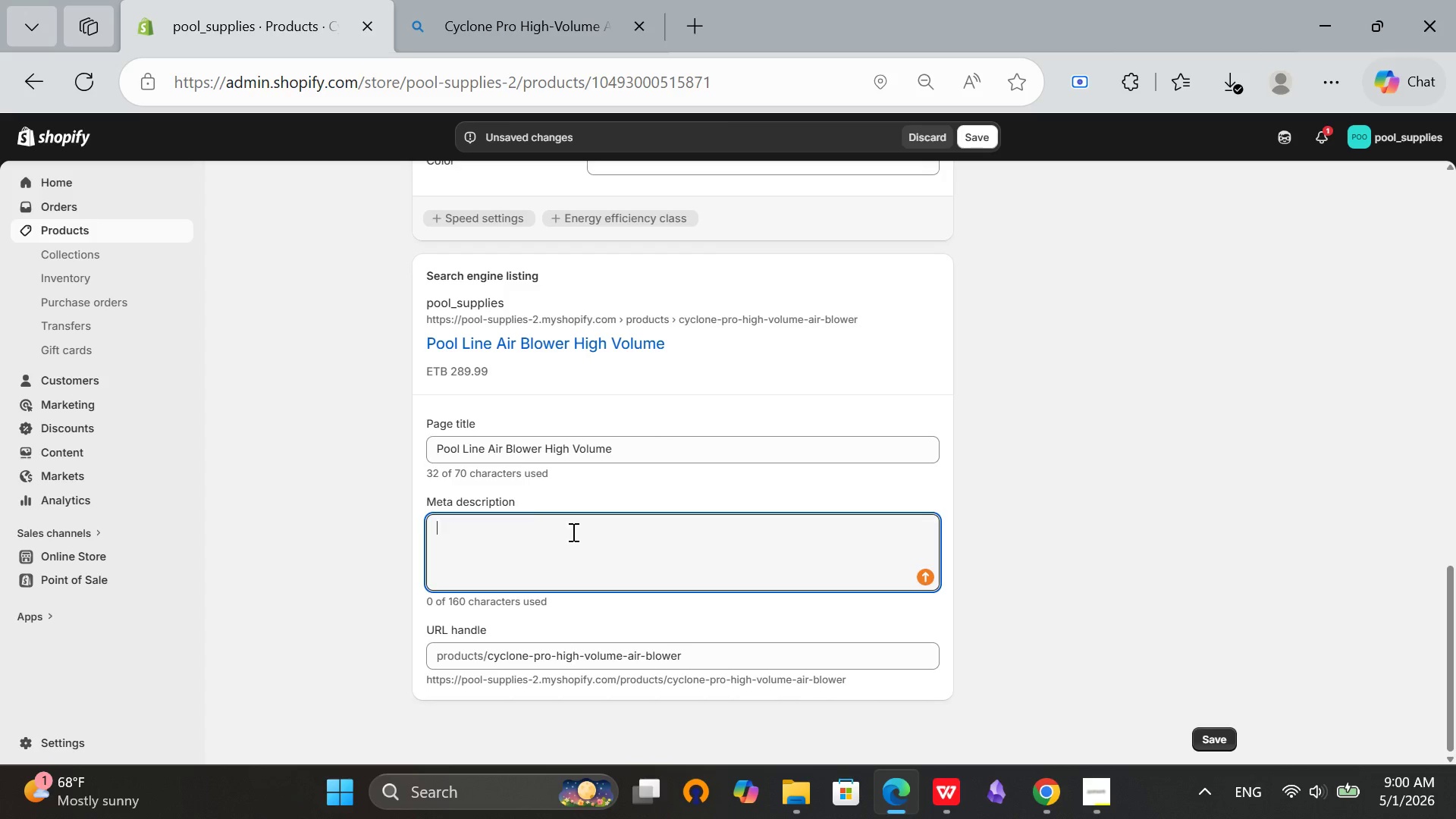 
type(High-volume air)
 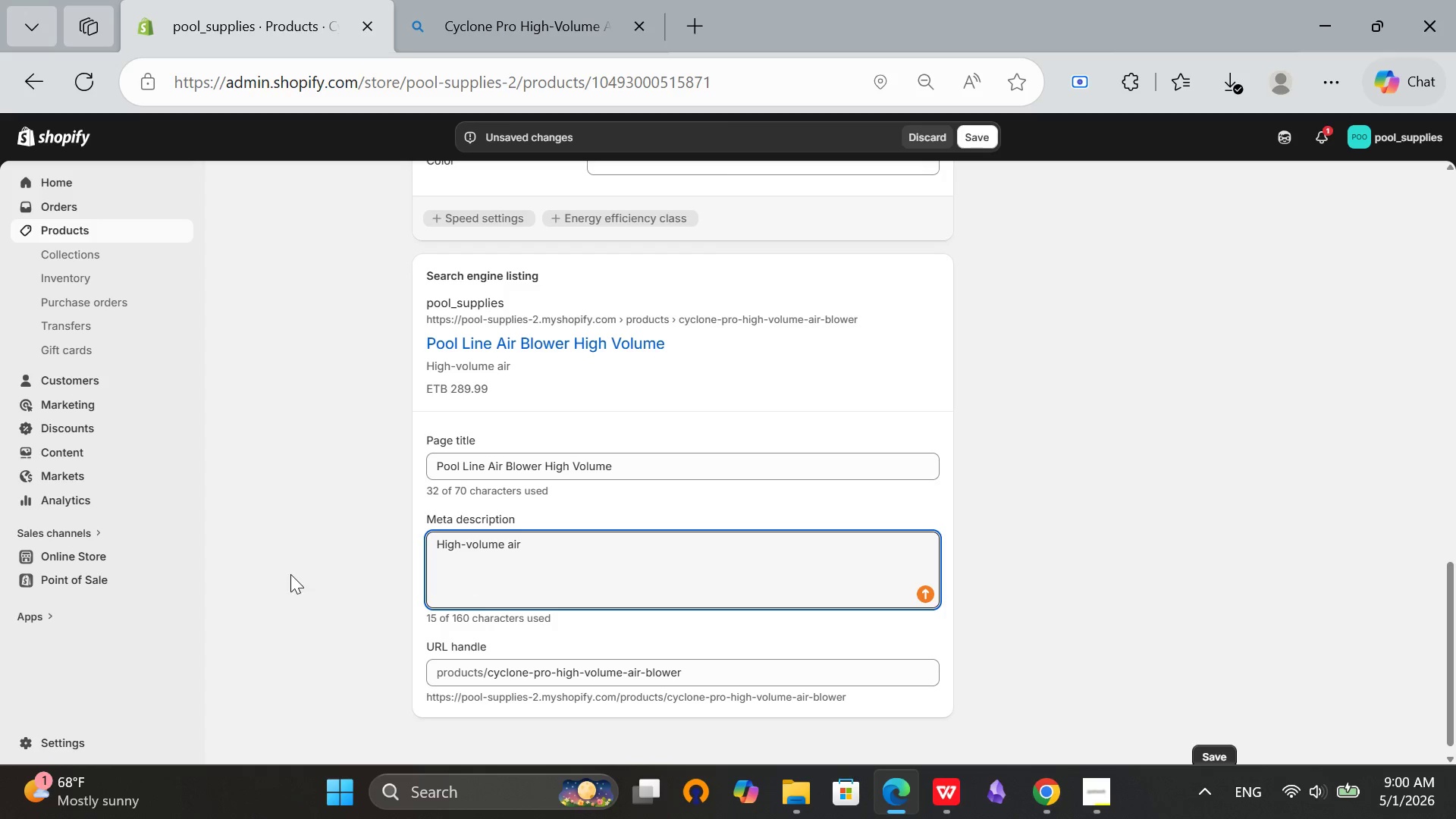 
type( blower for pool winterizing. Clears plumbing lines and prevents freeze damage.)
 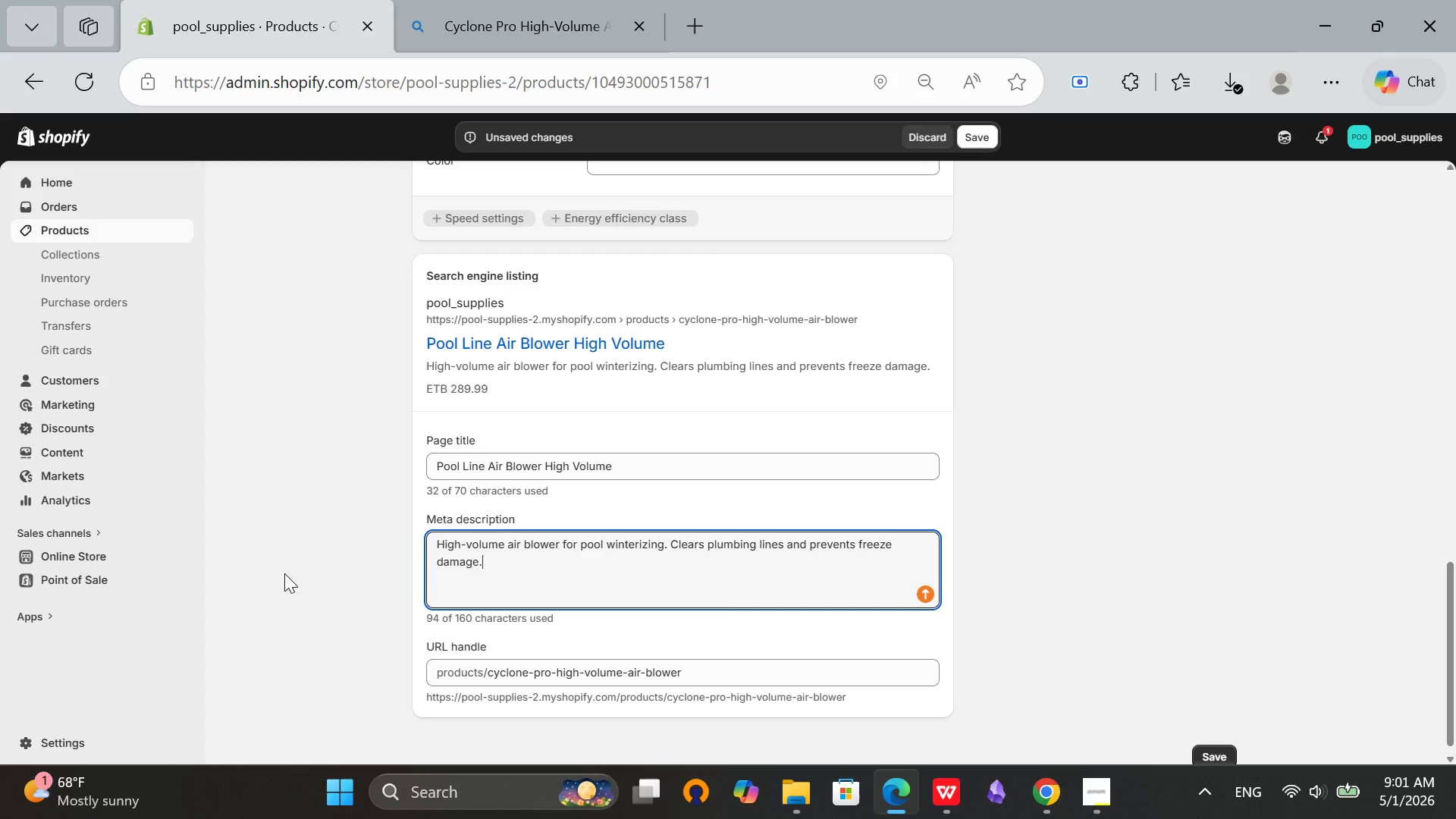 
scroll: coordinate [715, 431], scroll_direction: up, amount: 15.0
 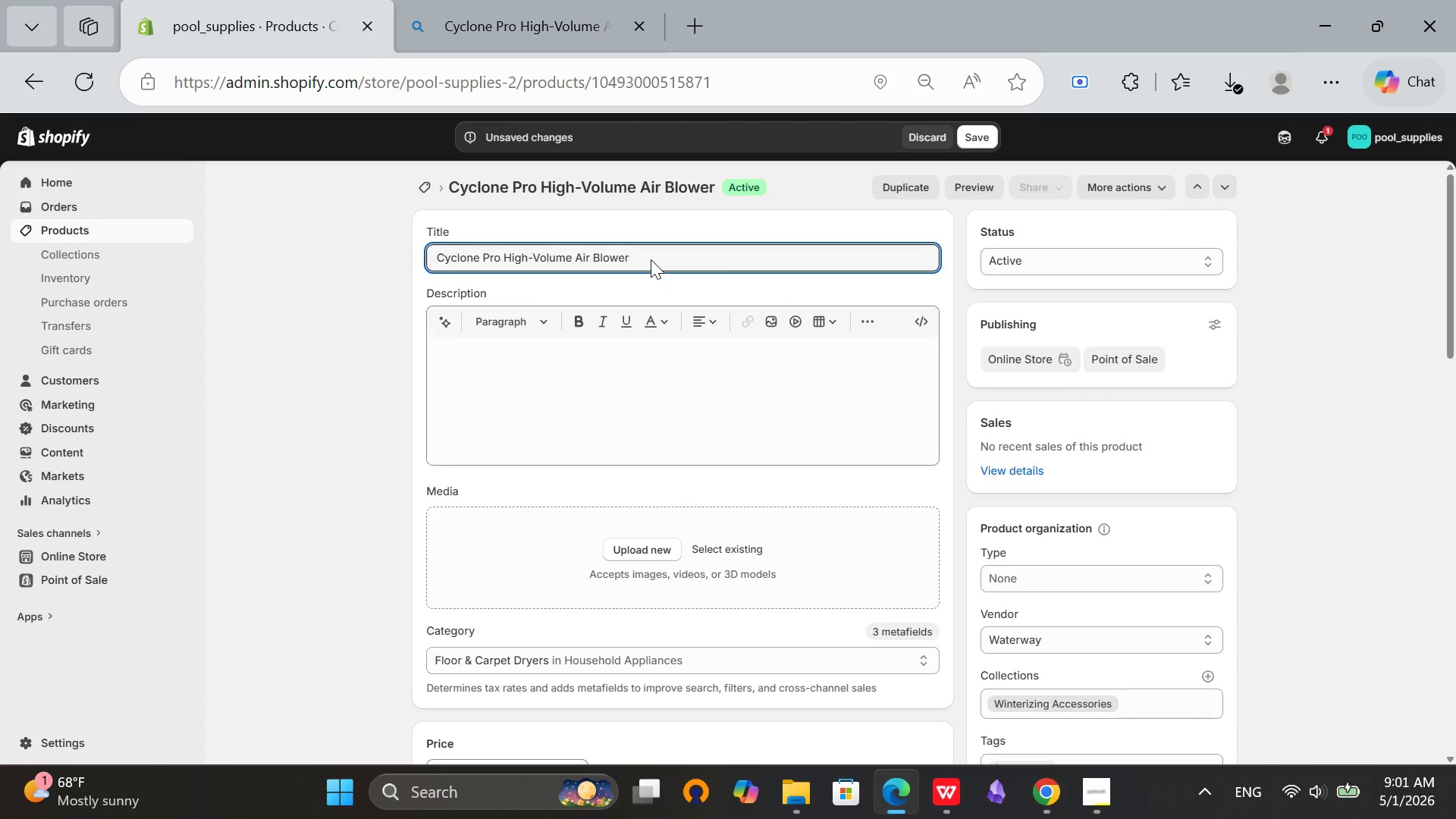 
scroll: coordinate [1014, 531], scroll_direction: down, amount: 3.0
 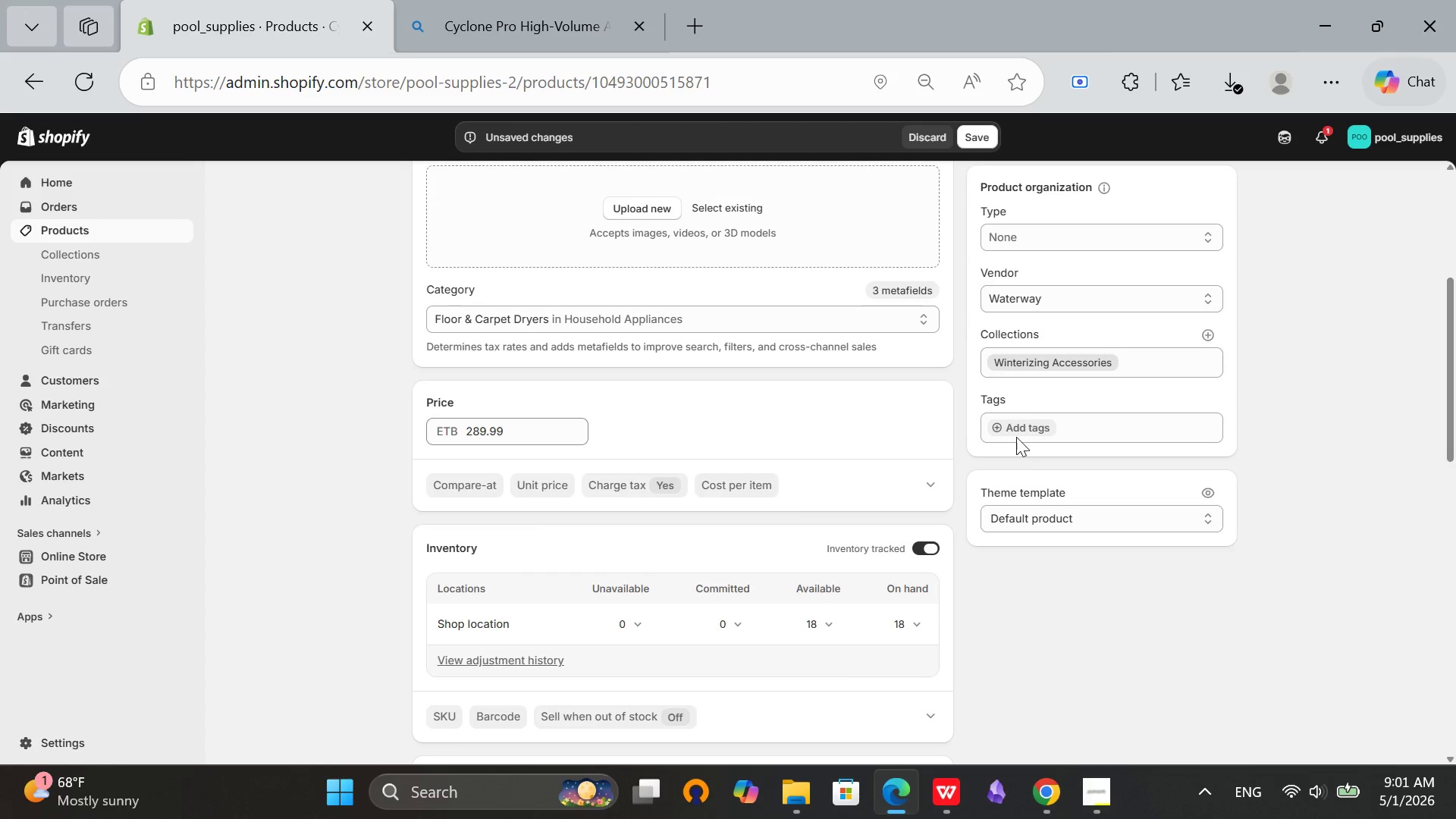 
double_click([1015, 427])
 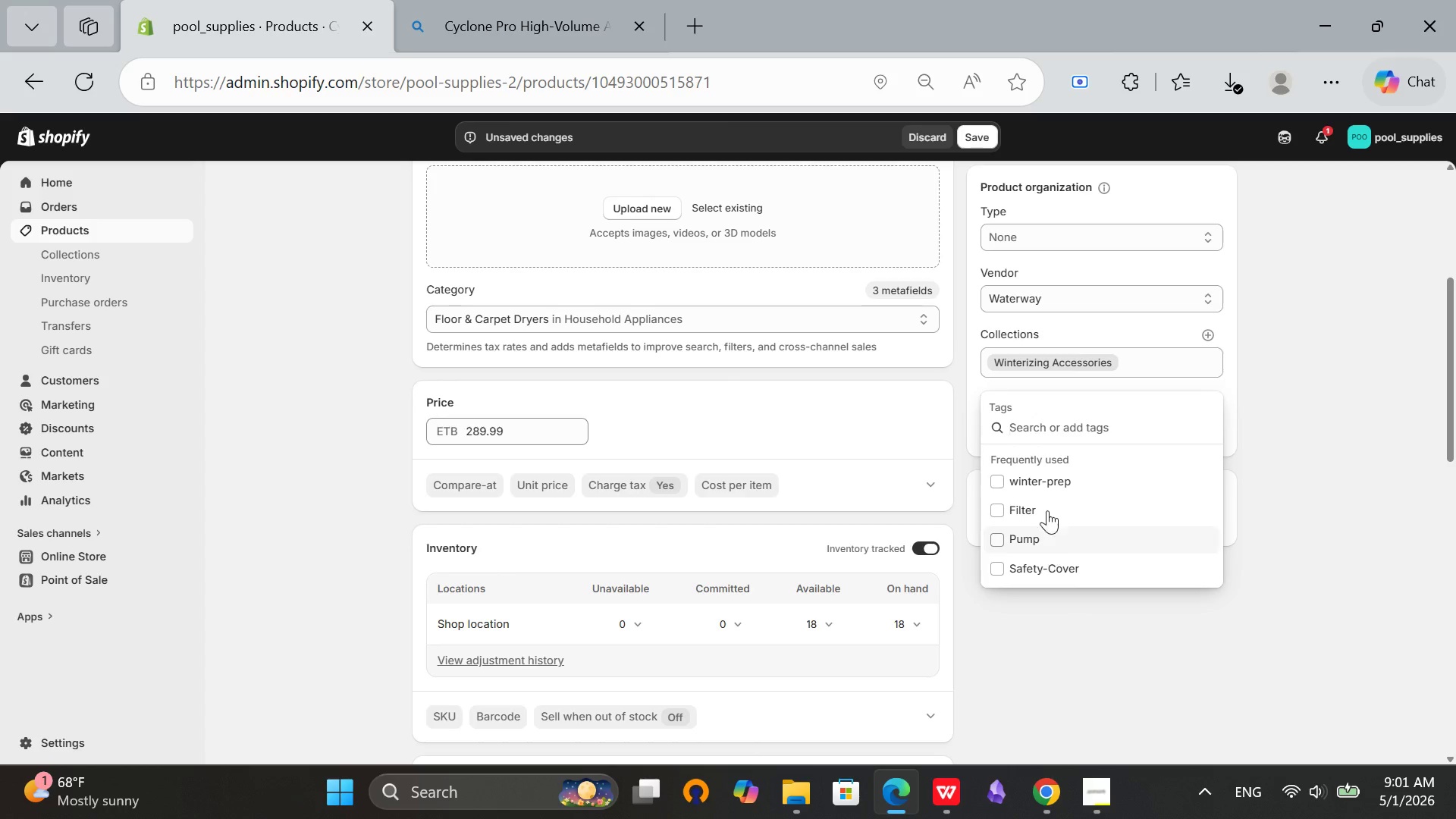 
left_click([1047, 483])
 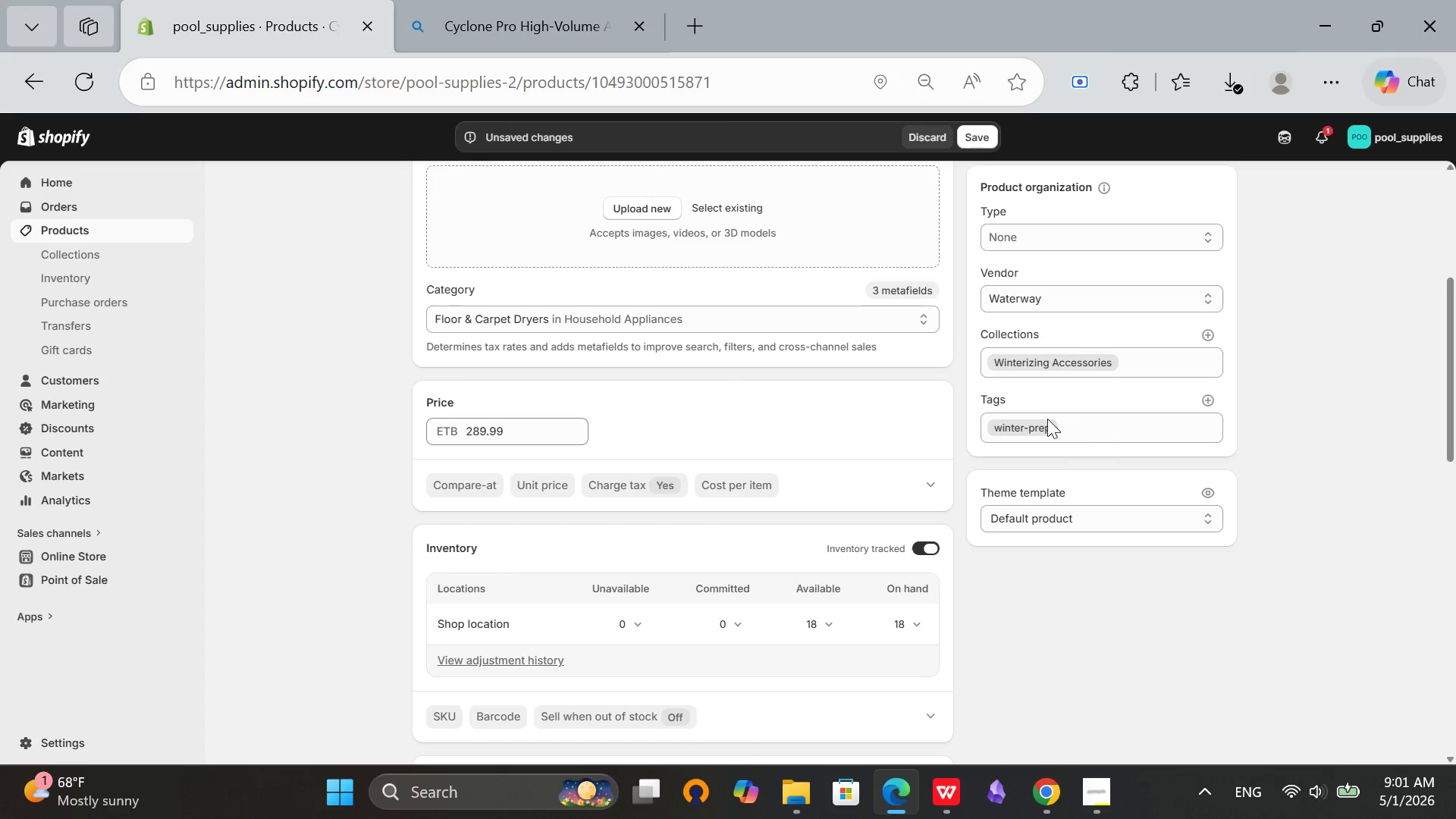 
scroll: coordinate [1024, 431], scroll_direction: up, amount: 6.0
 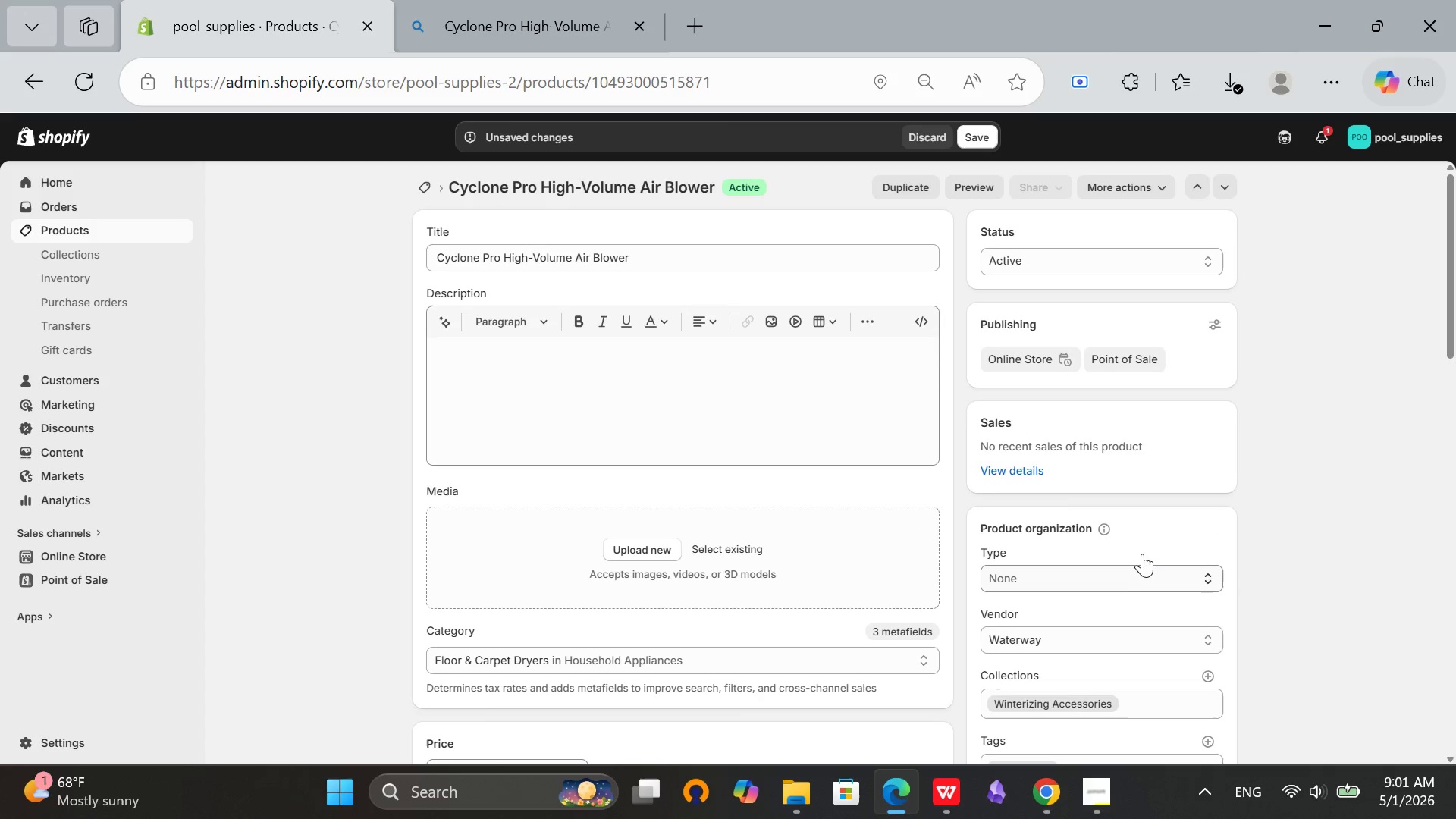 
scroll: coordinate [1152, 477], scroll_direction: down, amount: 5.0
 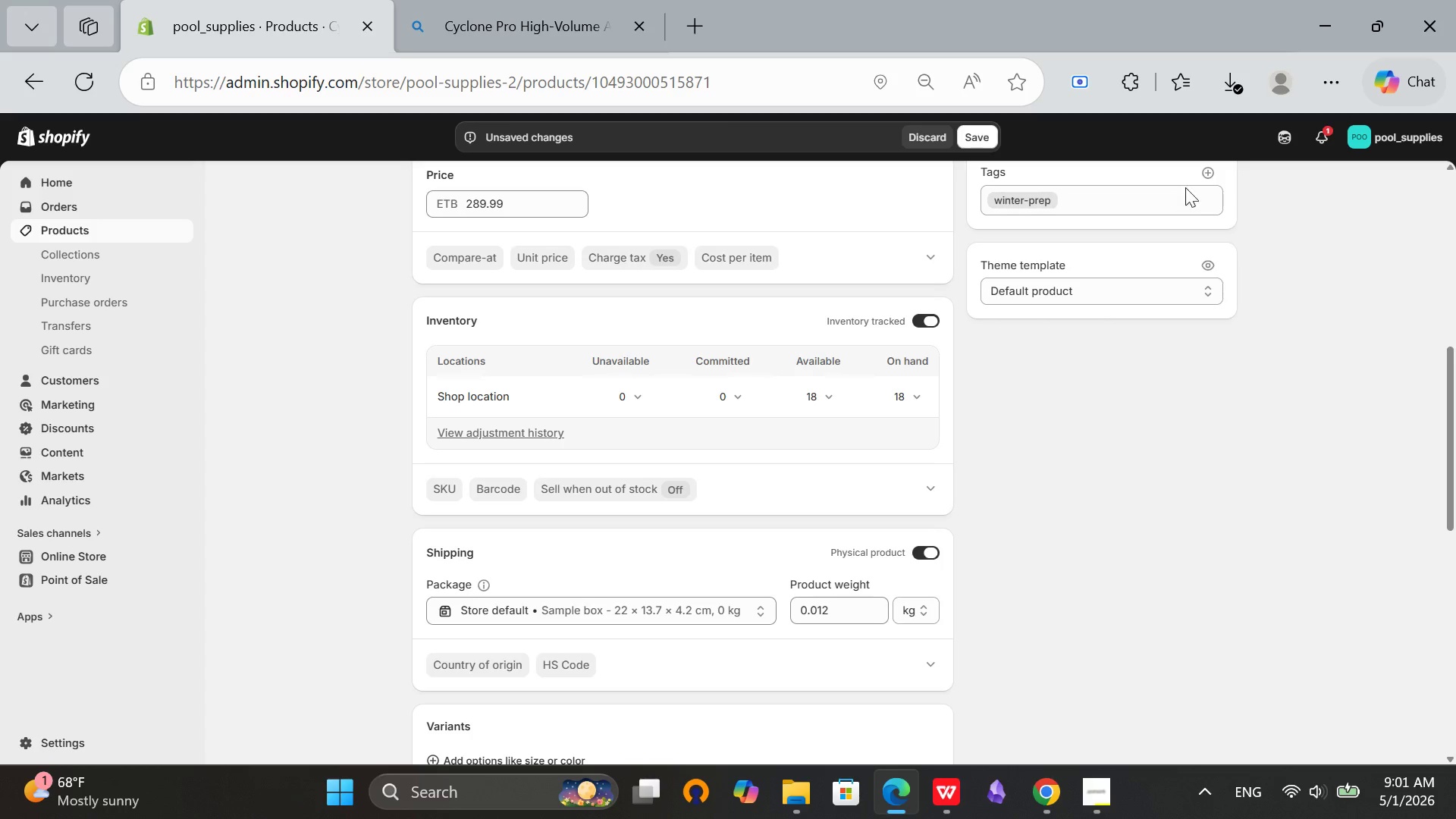 
left_click([1207, 176])
 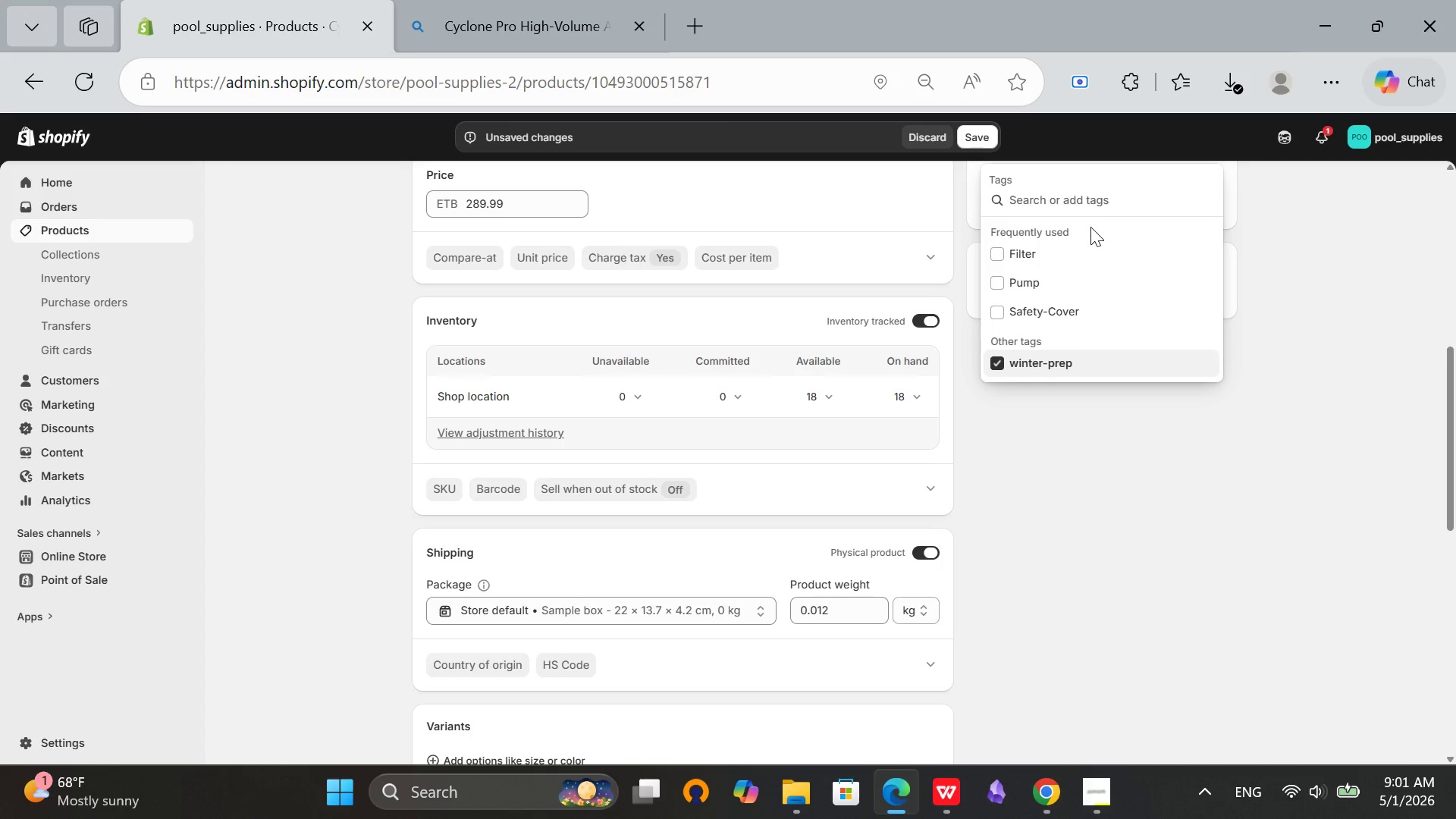 
type(Accessories)
 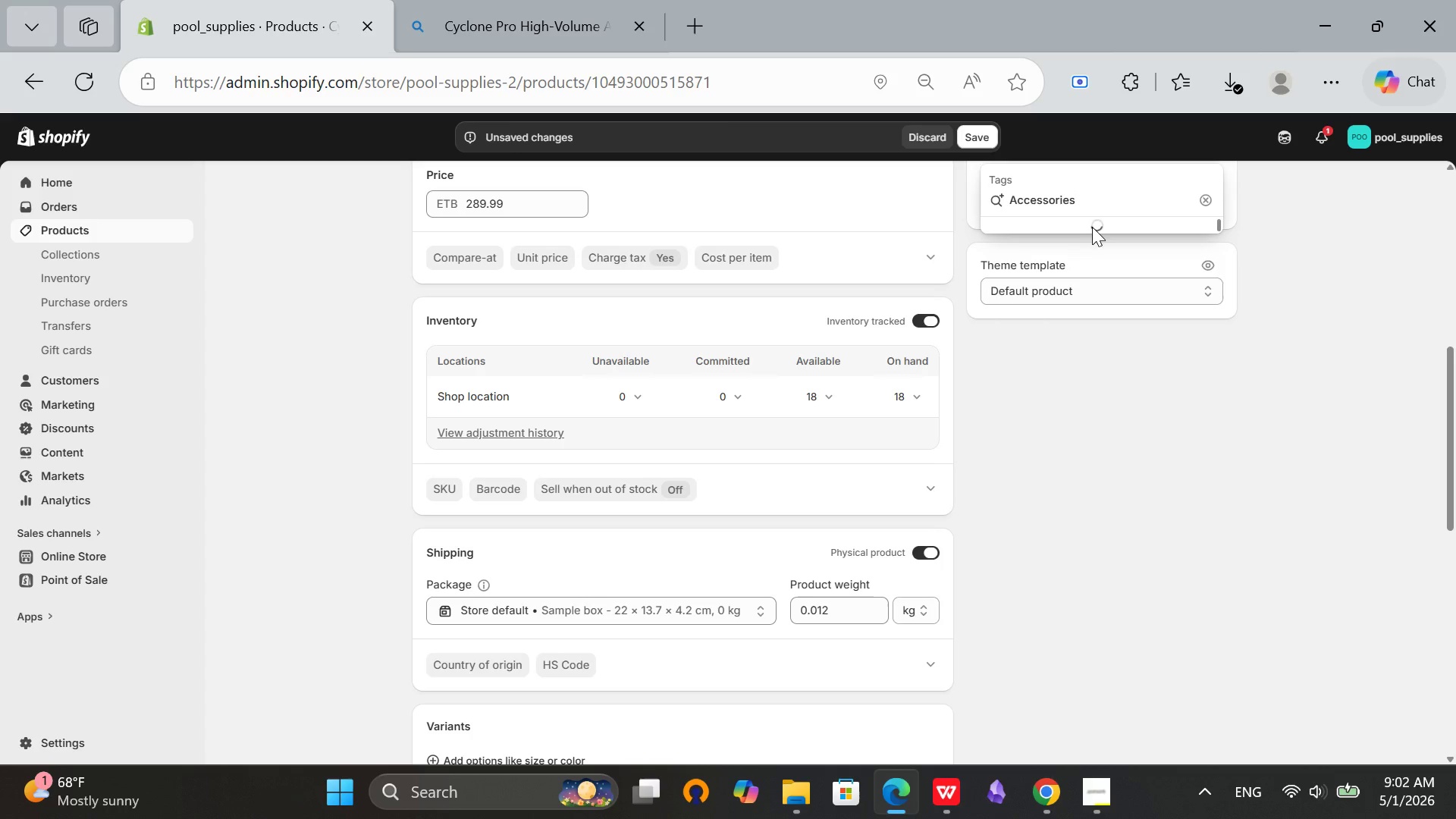 
key(Enter)
 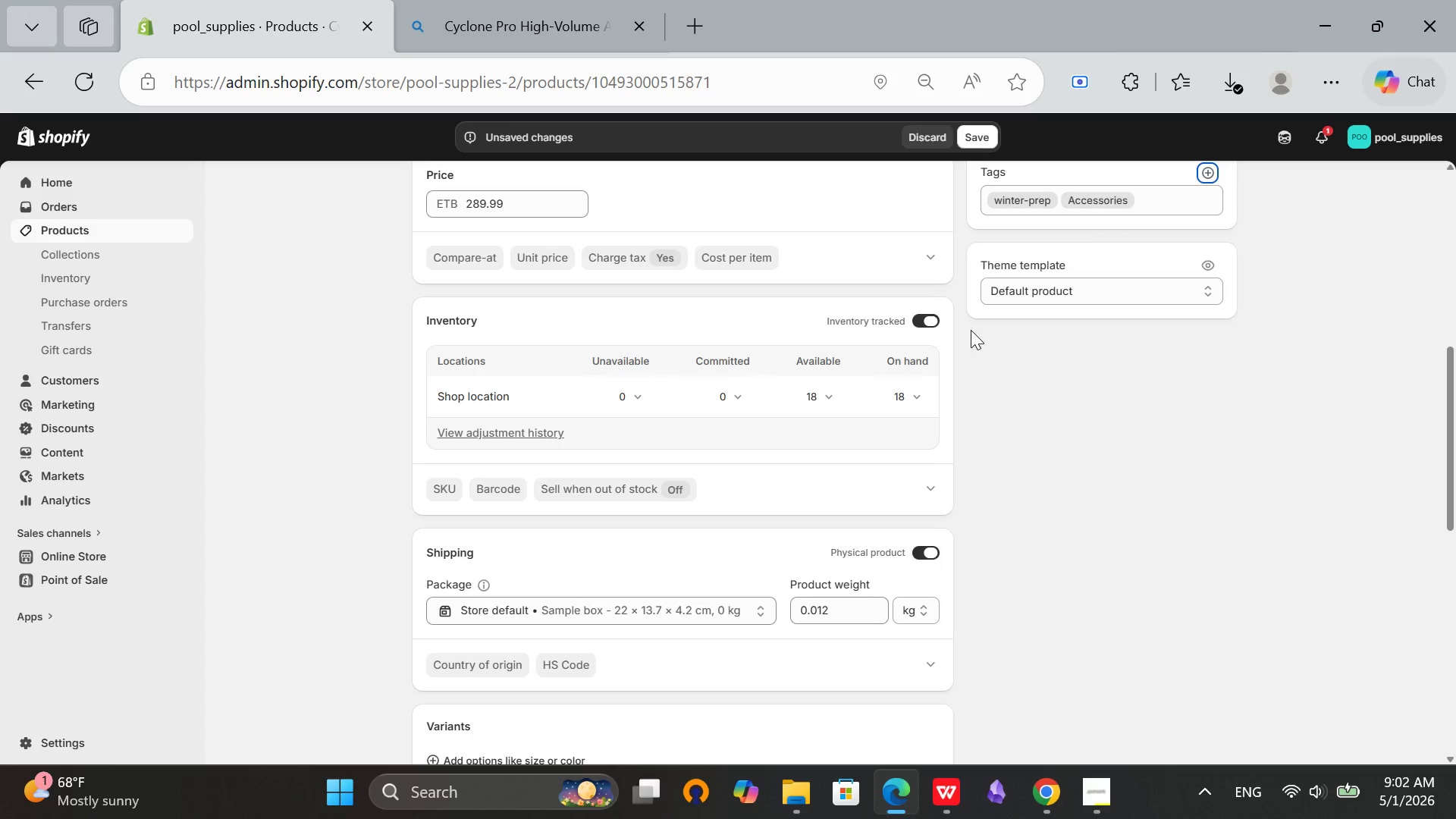 
scroll: coordinate [965, 331], scroll_direction: up, amount: 4.0
 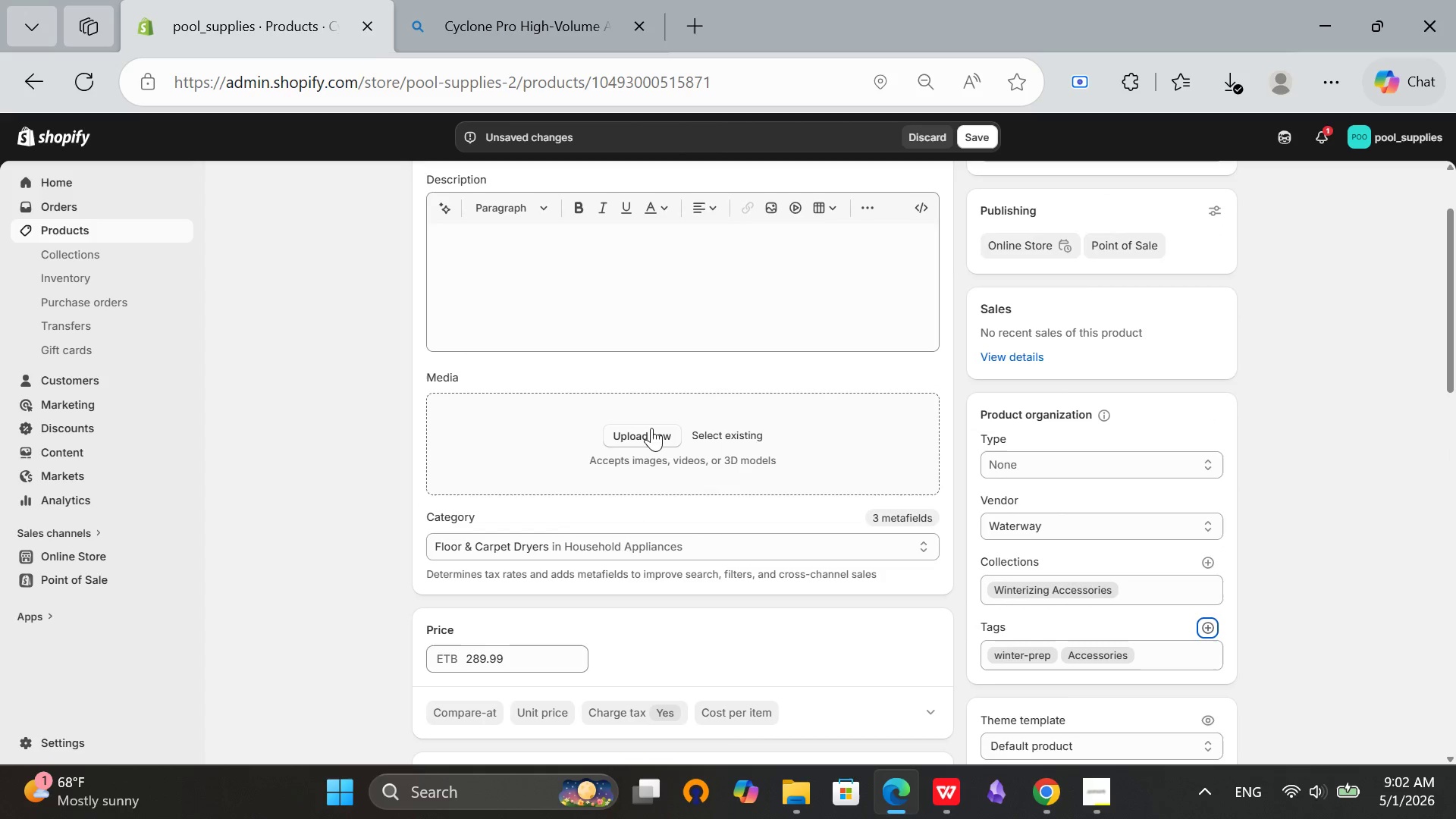 
left_click_drag(start_coordinate=[676, 227], to_coordinate=[673, 231])
 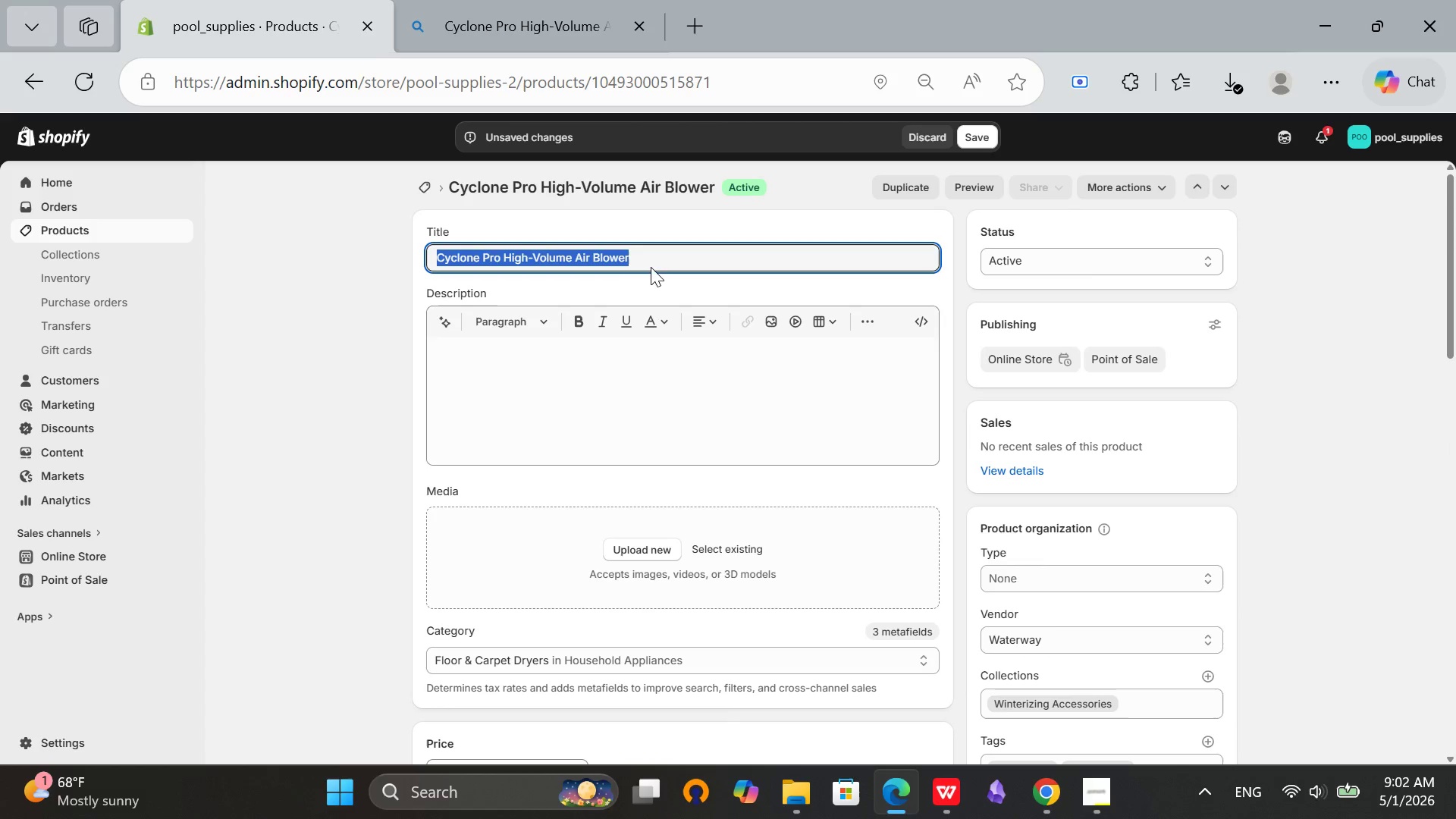 
scroll: coordinate [654, 414], scroll_direction: up, amount: 4.0
 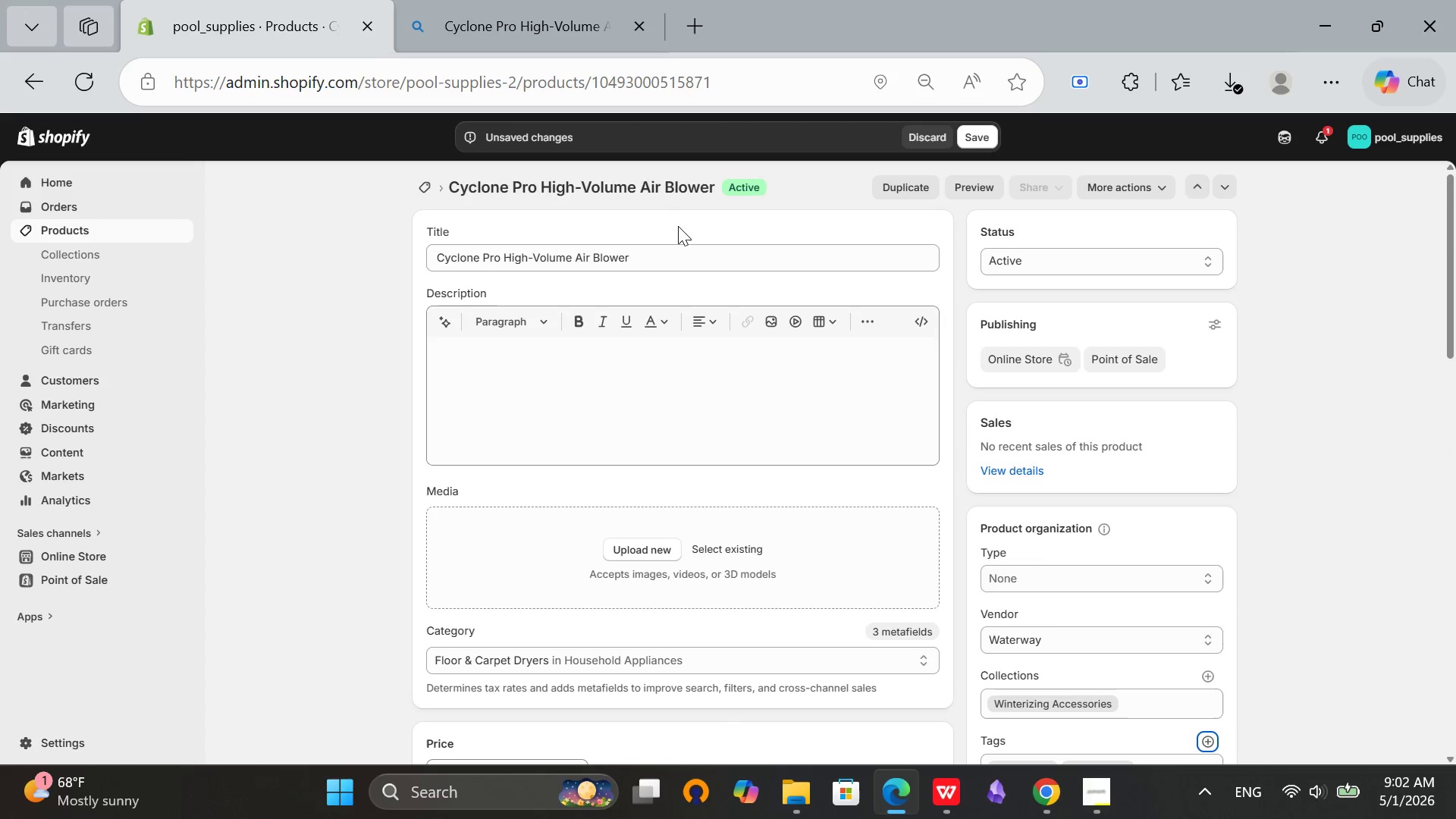 
left_click([651, 259])
 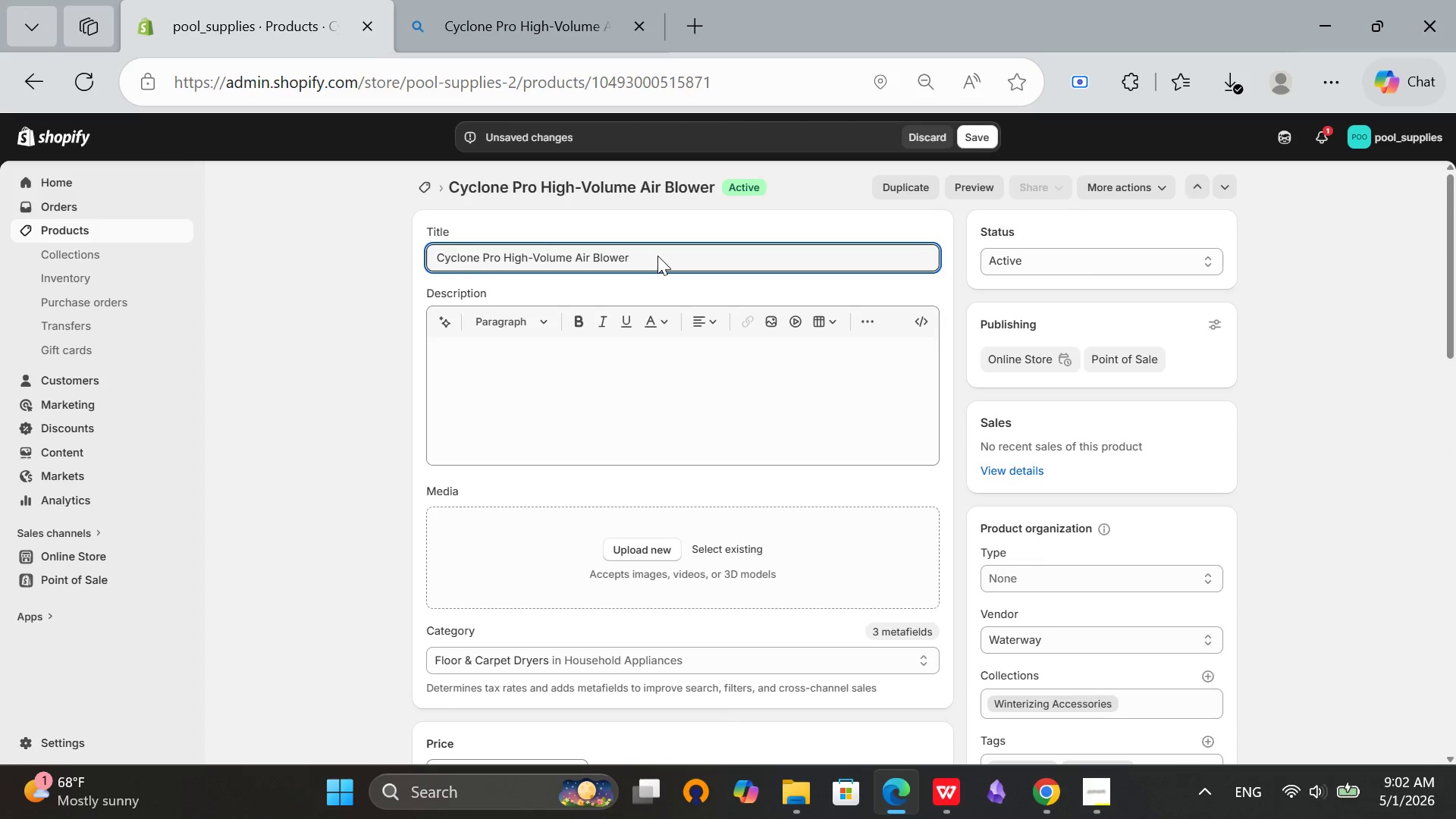 
key(Control+A)
 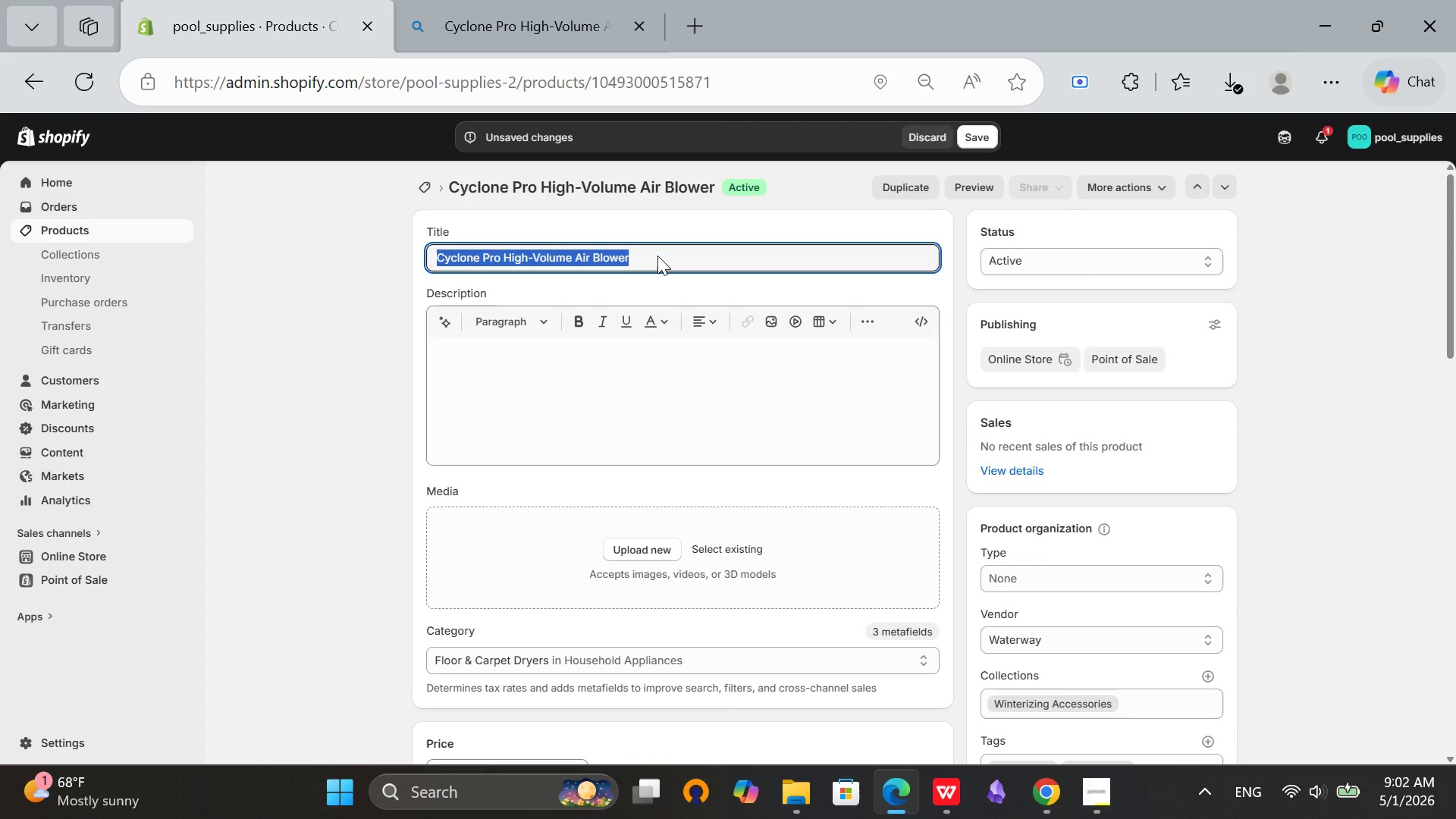 
hold_key(key=ControlLeft, duration=0.33)
 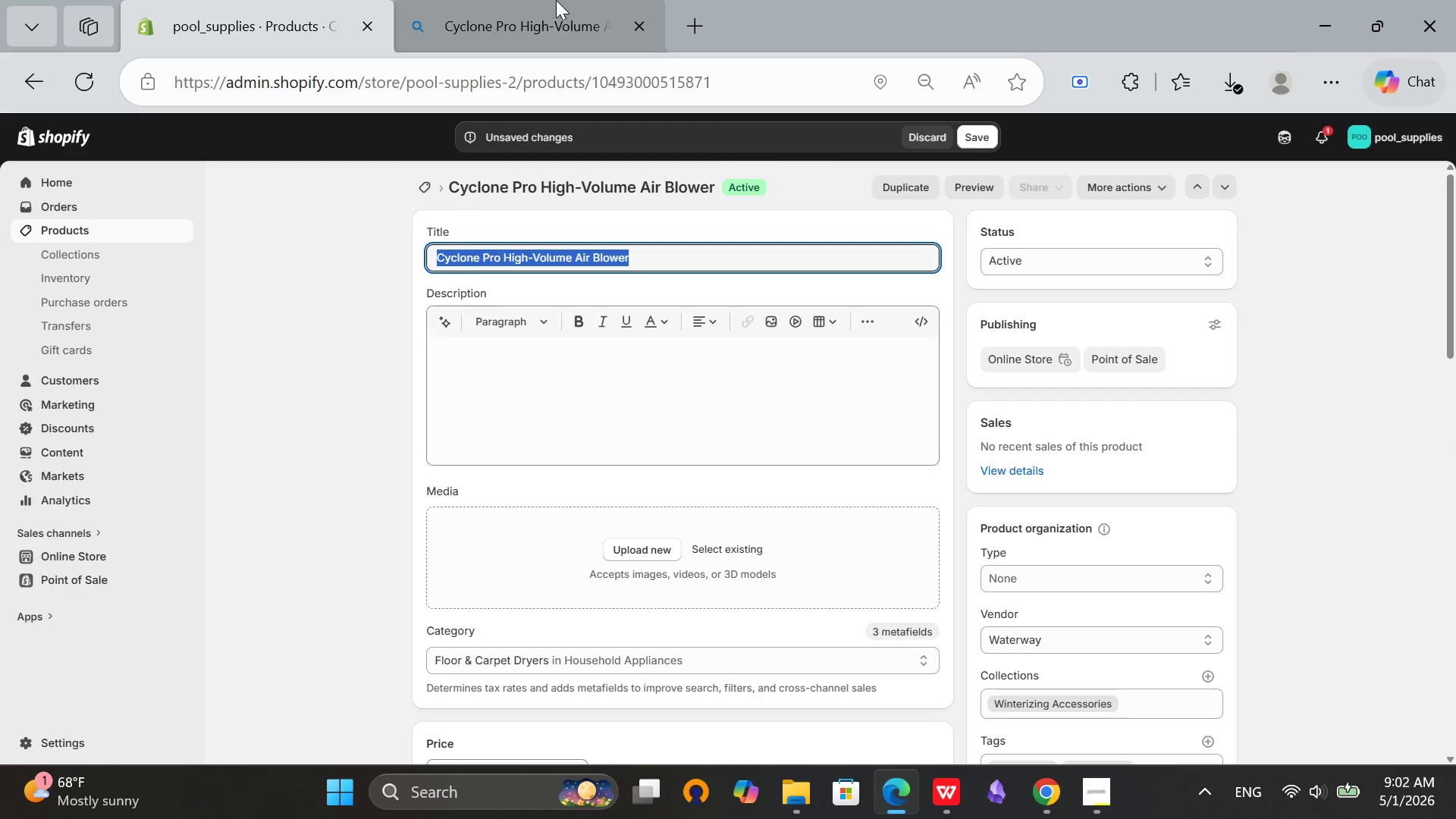 
left_click([556, 0])
 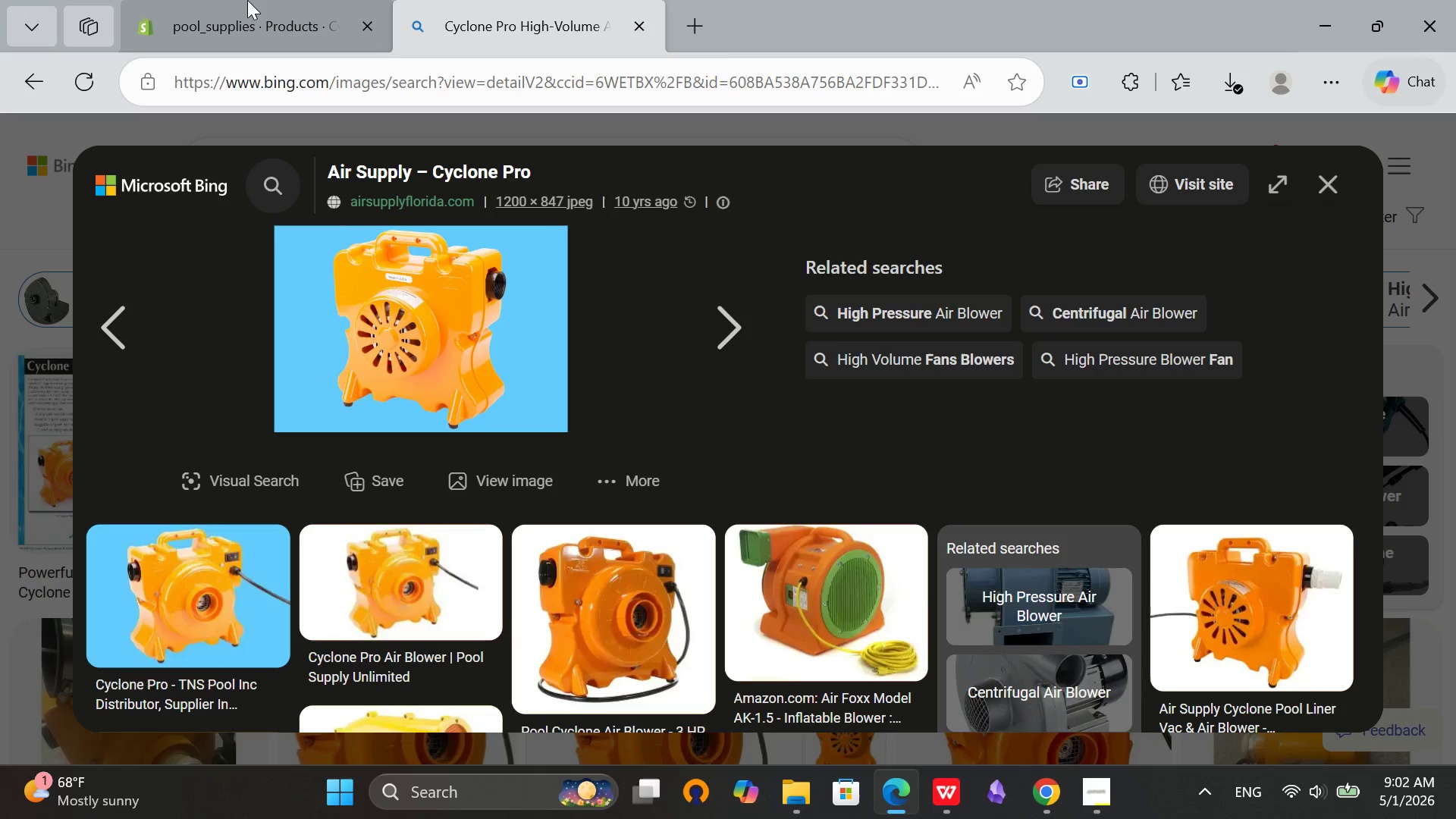 
left_click([231, 0])
 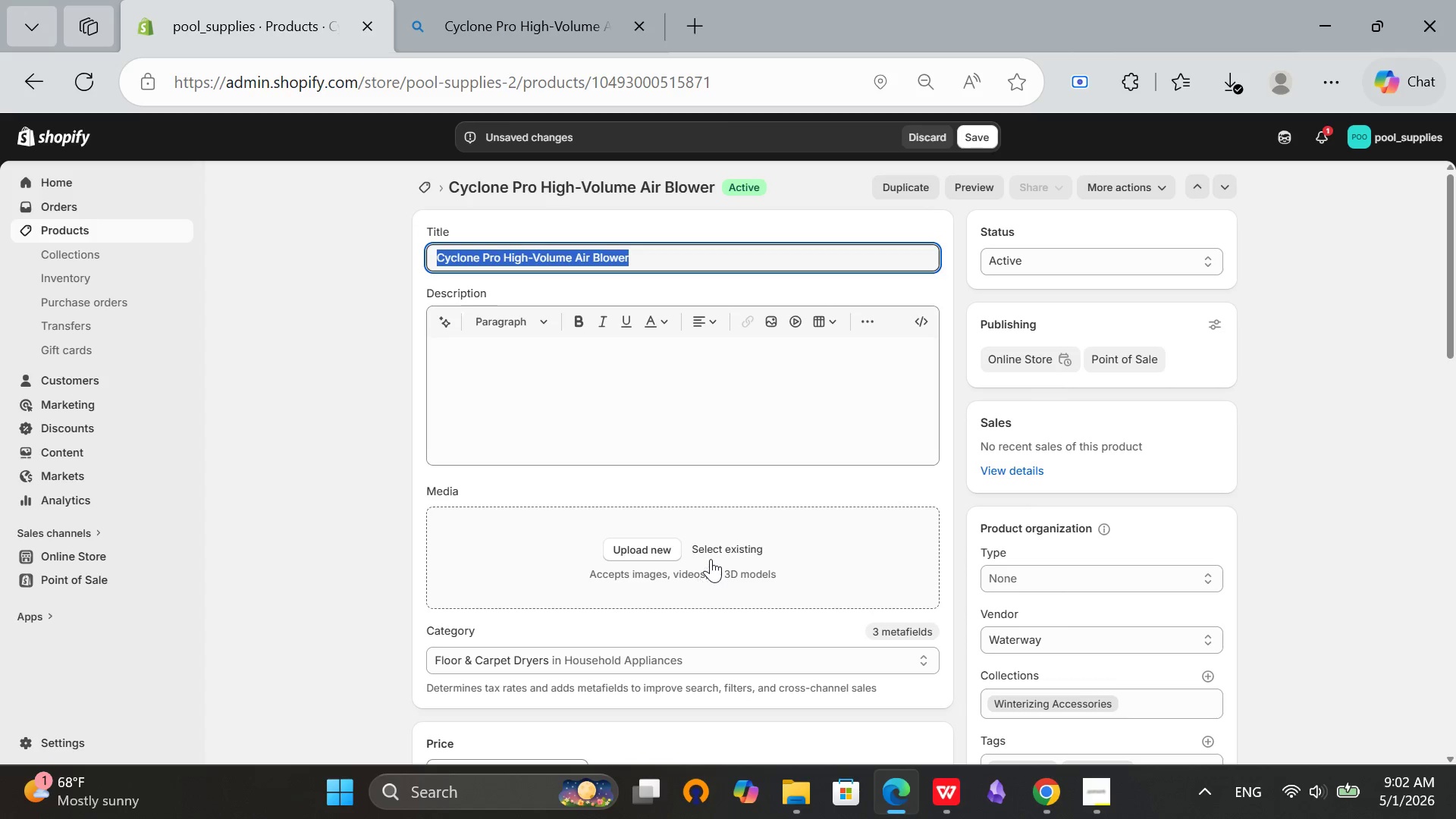 
left_click([714, 550])
 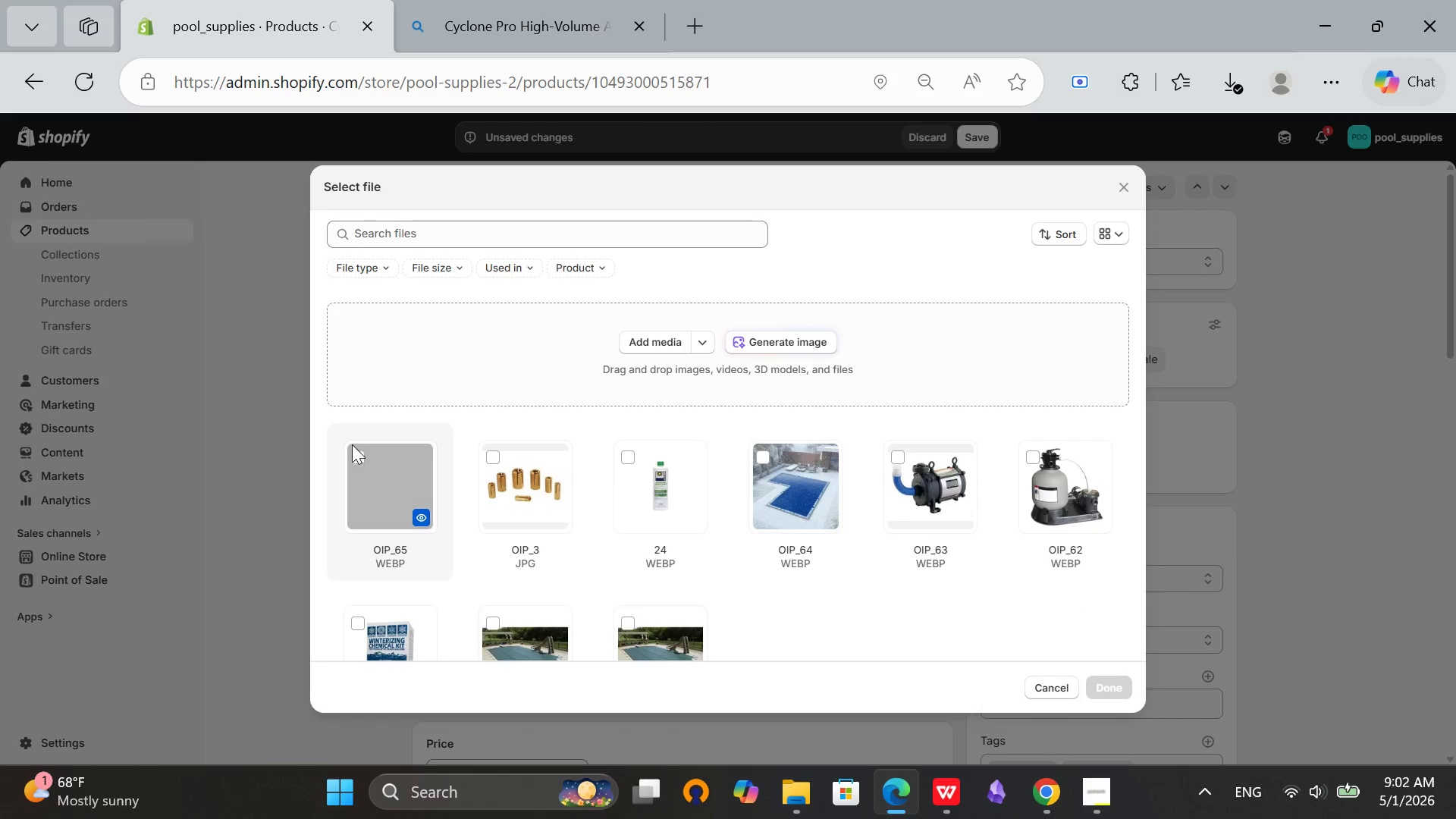 
left_click([356, 463])
 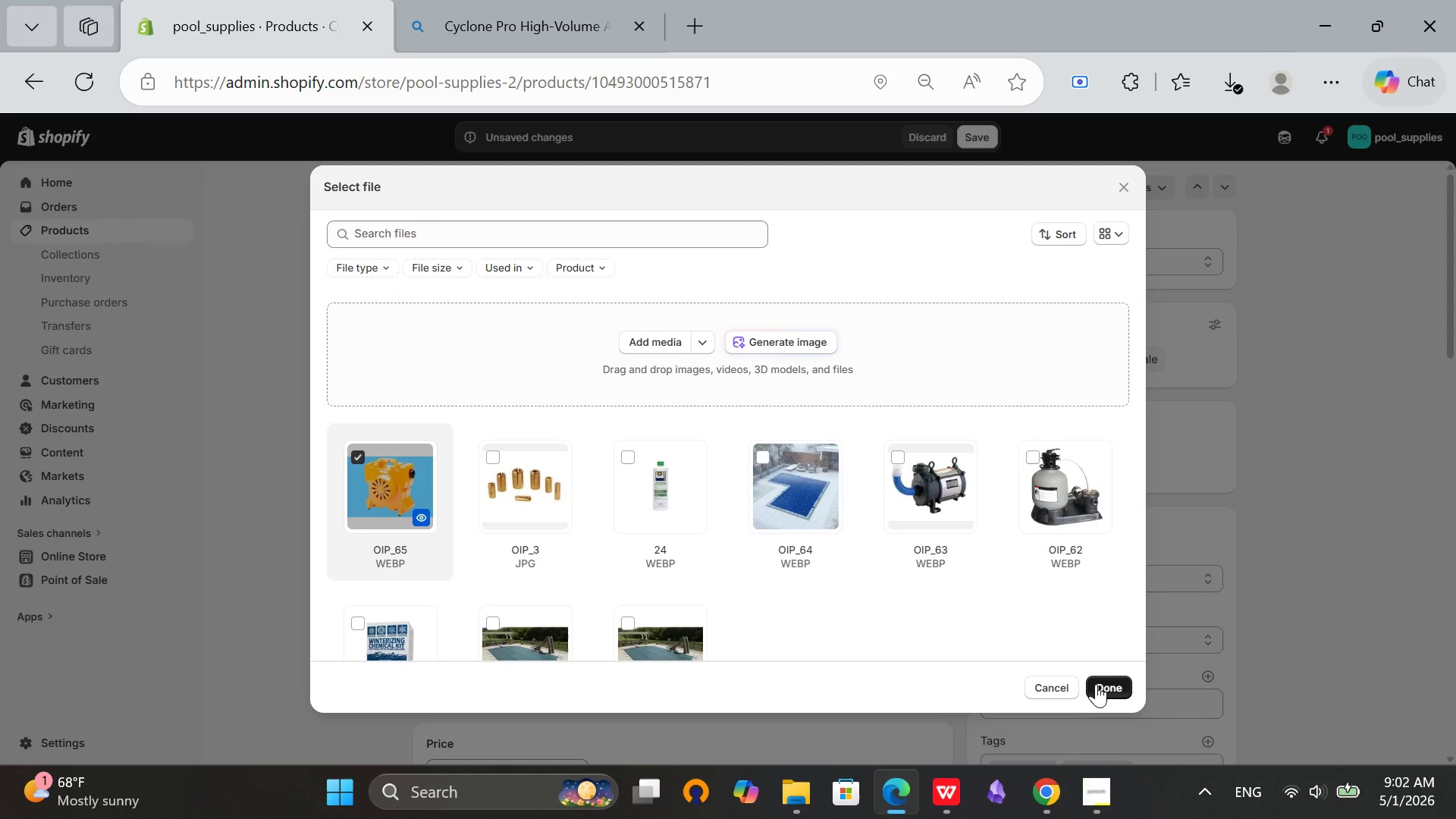 
left_click([1104, 684])
 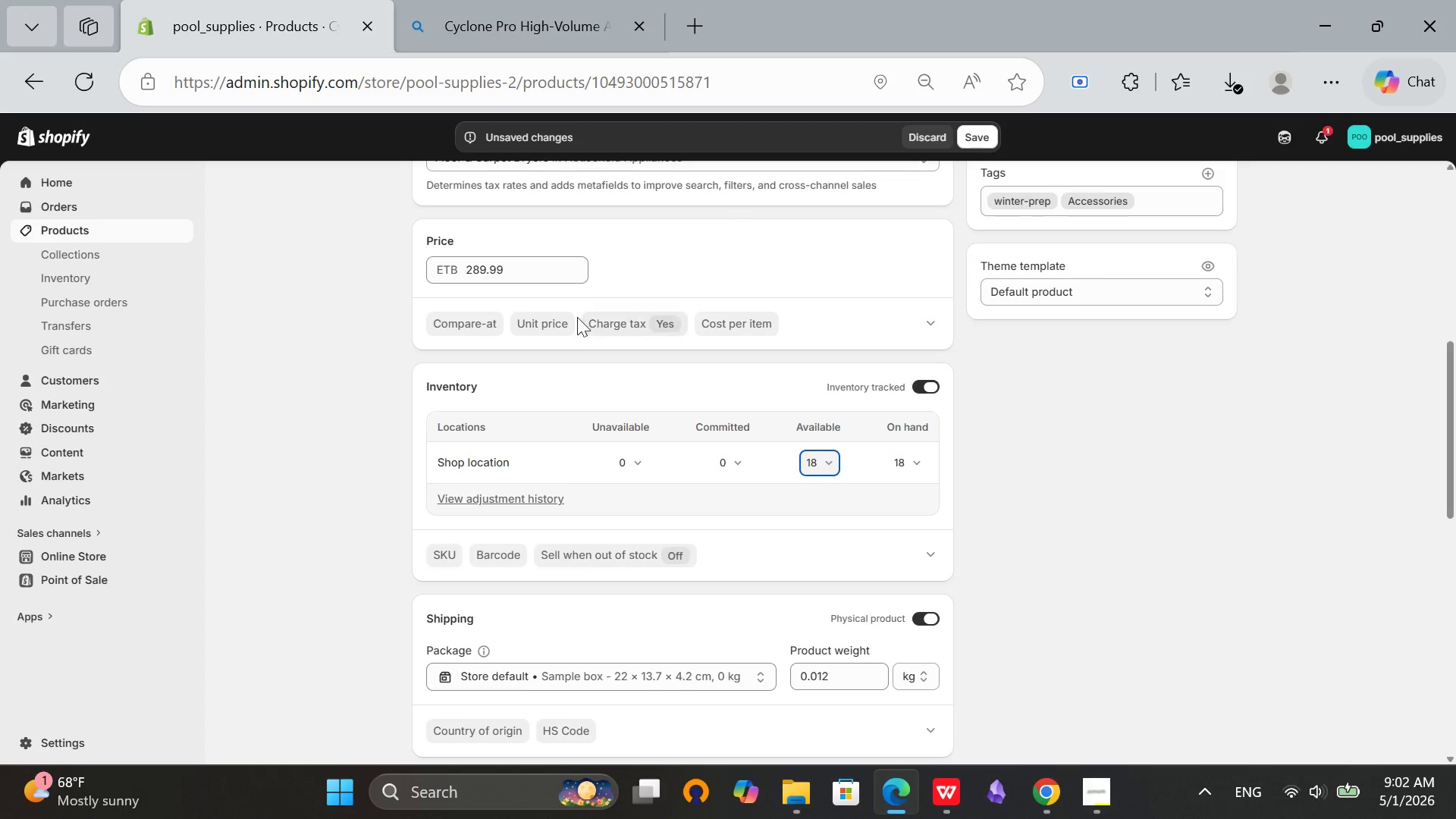 
scroll: coordinate [584, 271], scroll_direction: up, amount: 4.0
 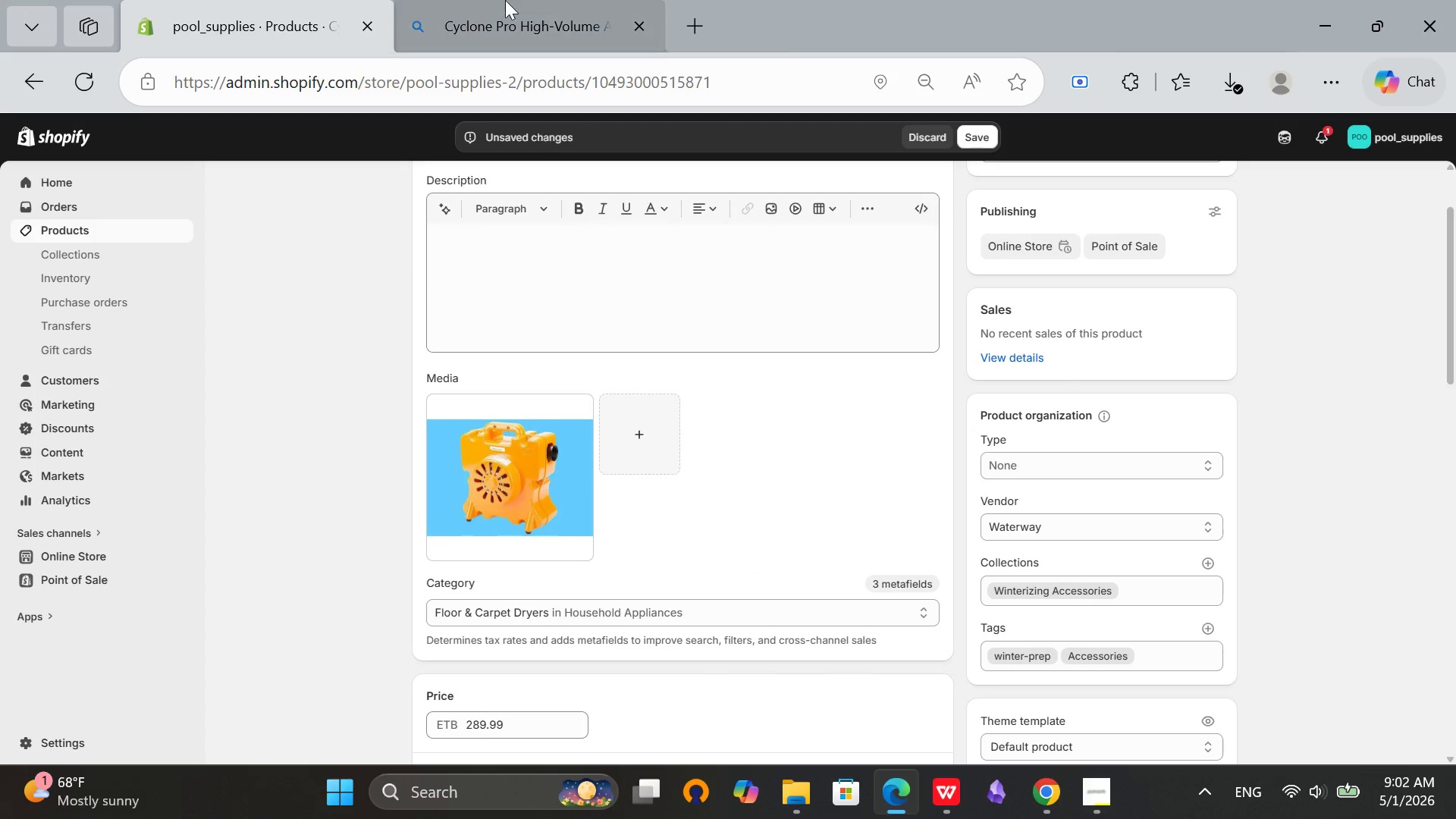 
left_click([496, 0])
 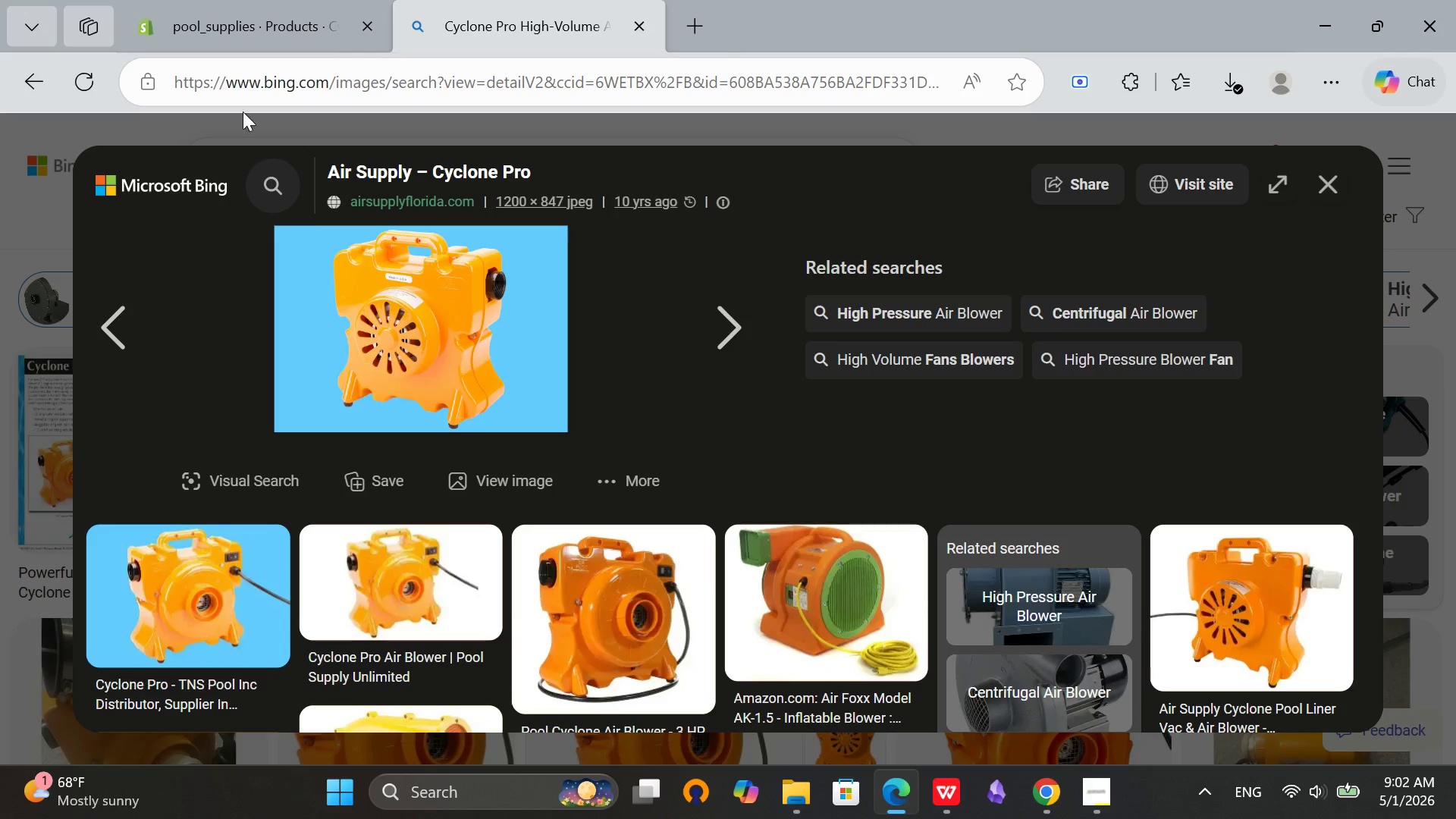 
left_click([275, 0])
 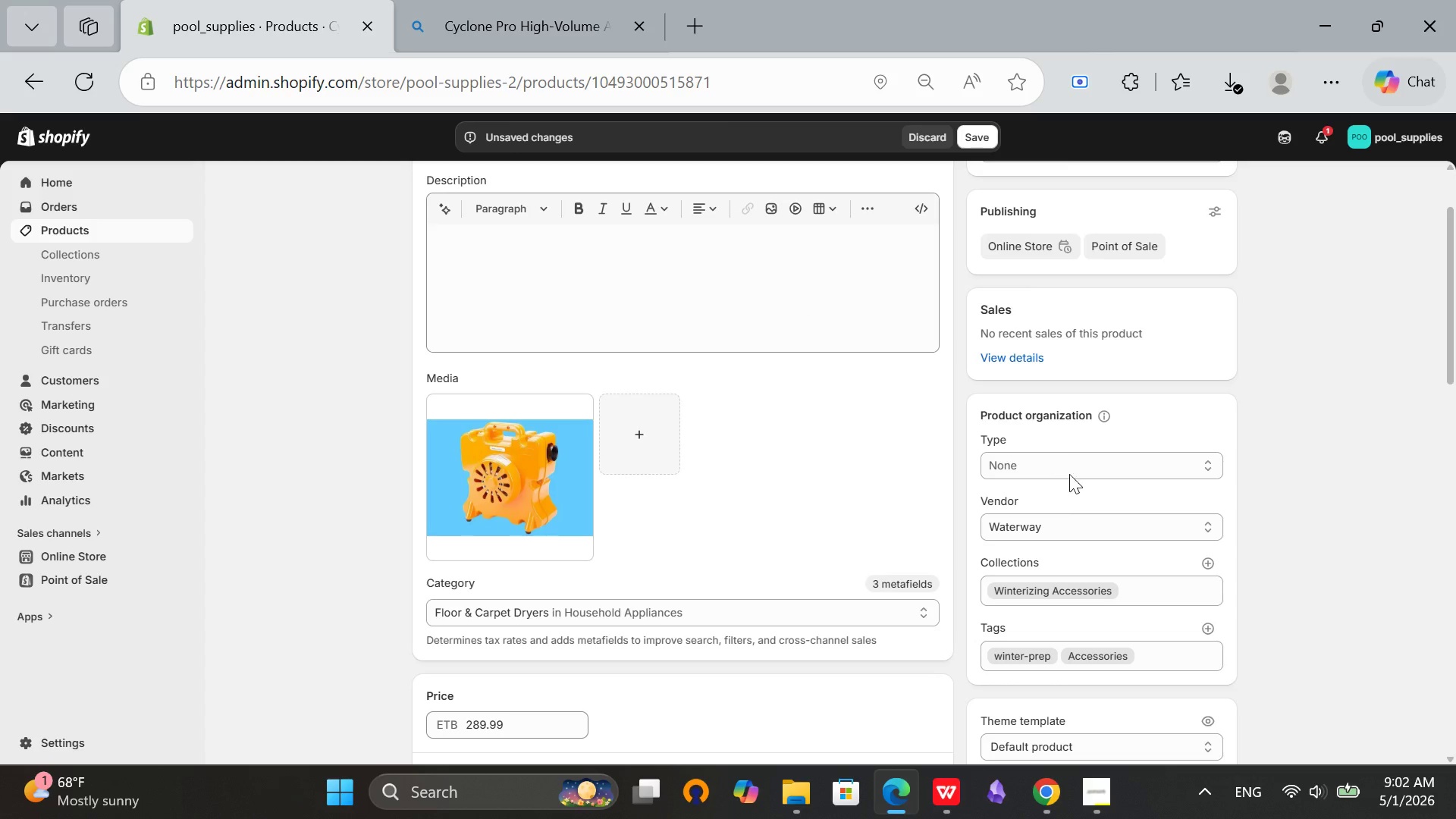 
scroll: coordinate [825, 463], scroll_direction: down, amount: 13.0
 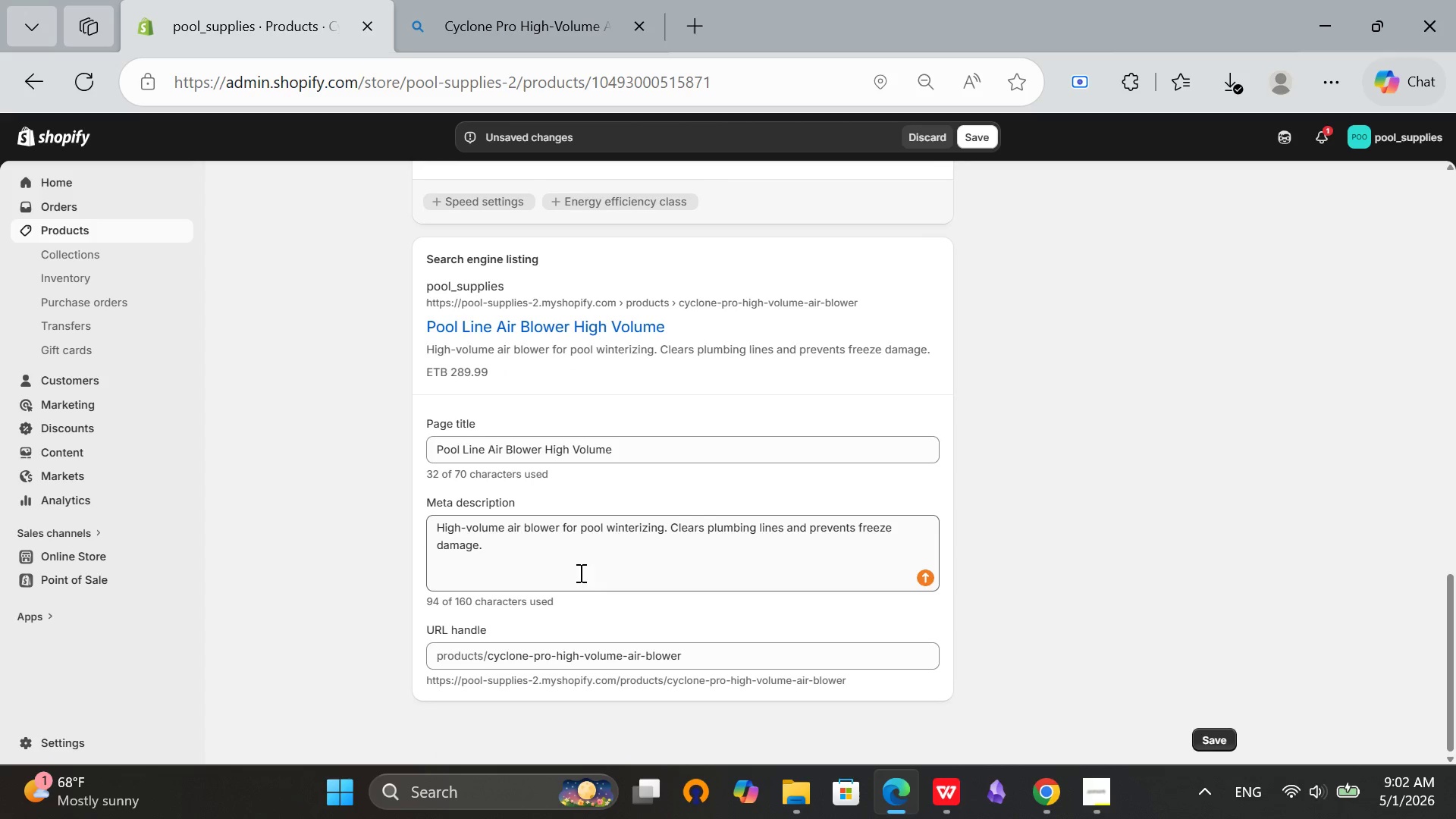 
left_click([526, 358])
 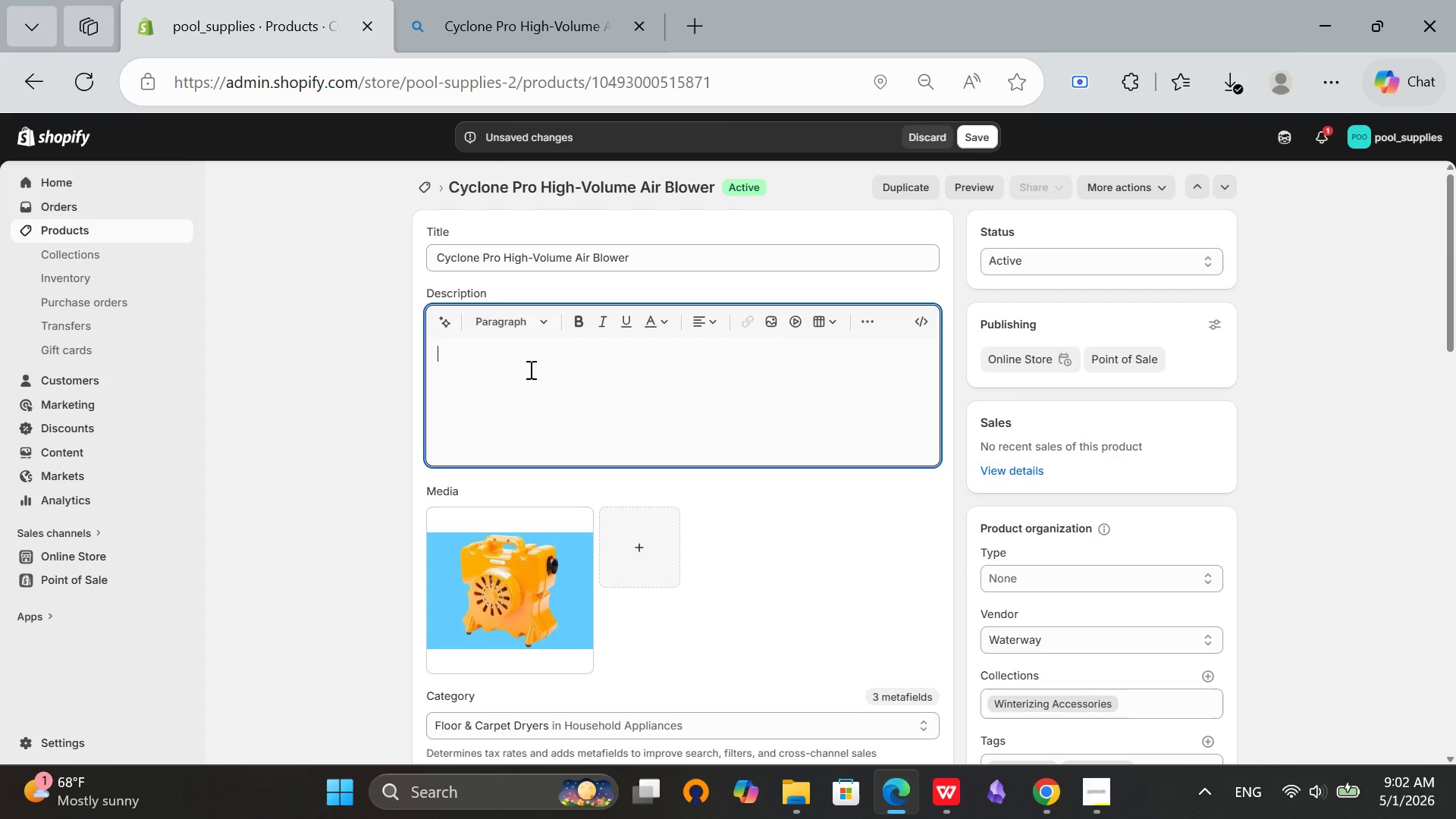 
scroll: coordinate [580, 549], scroll_direction: up, amount: 18.0
 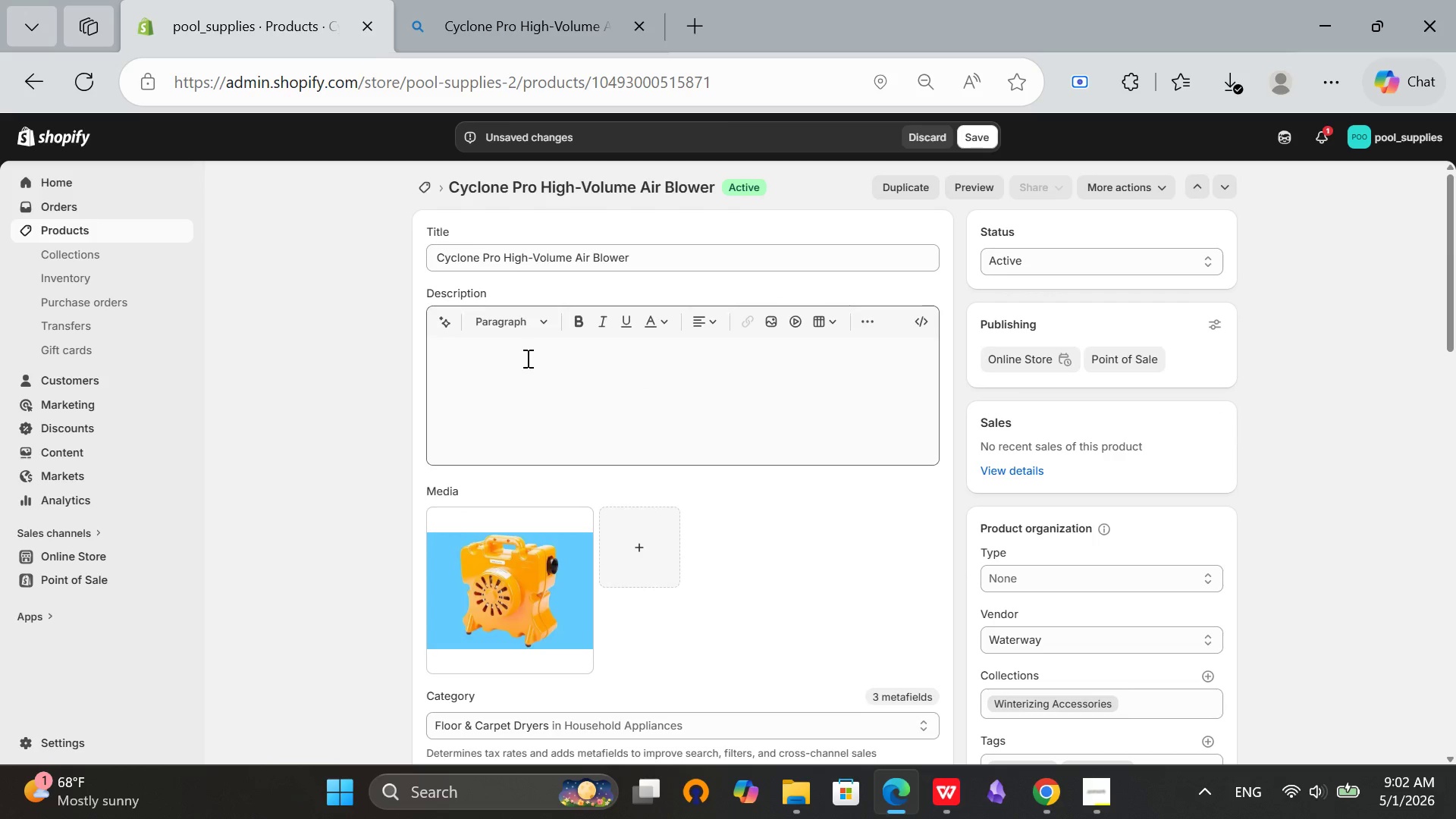 
type(High-volume ai)
 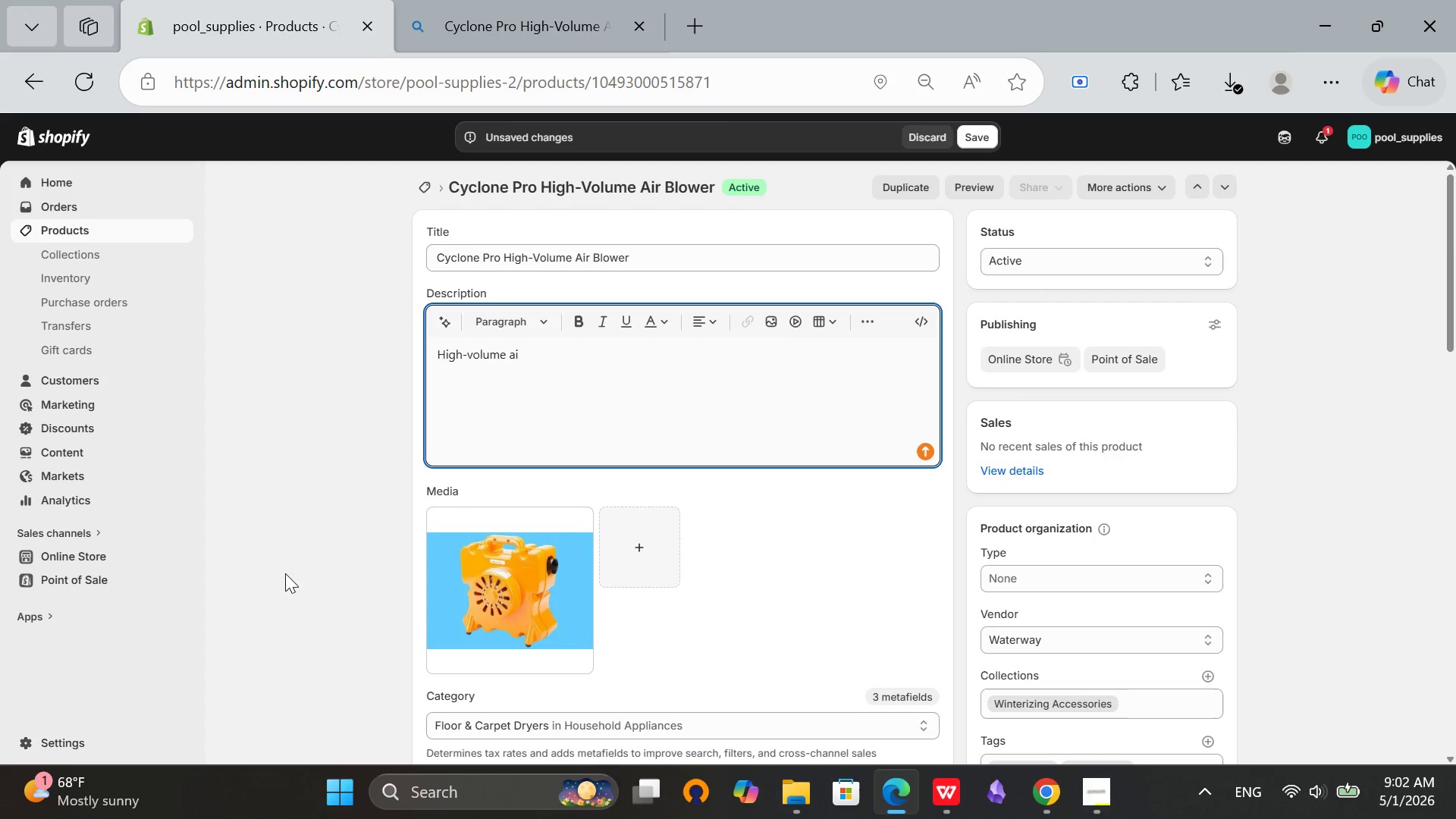 
type(r blower with impact-resistant housing for clearing pool lines,)
key(Backspace)
type(. Ensures complete winterization of plumbing.)
 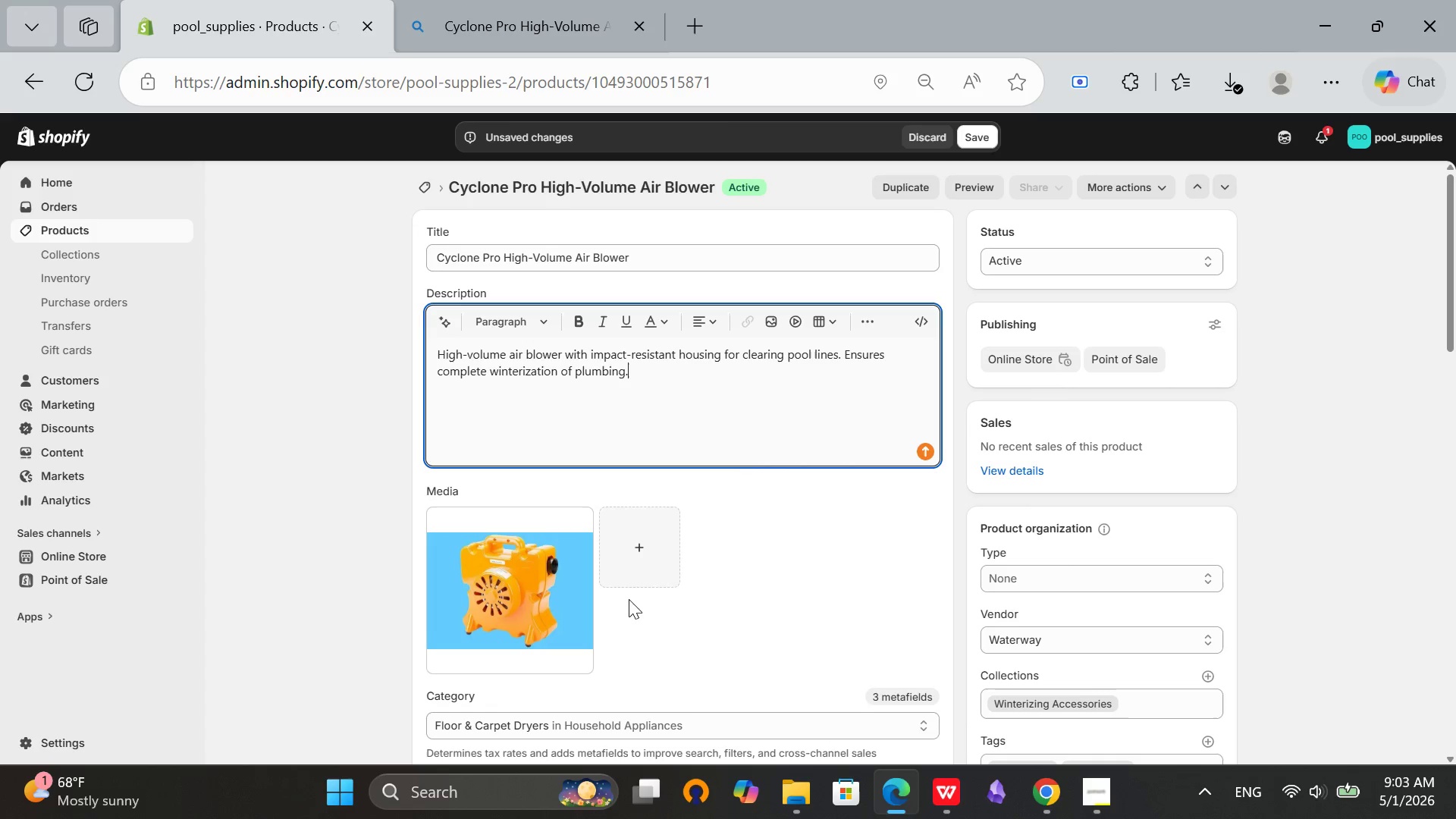 
left_click([792, 488])
 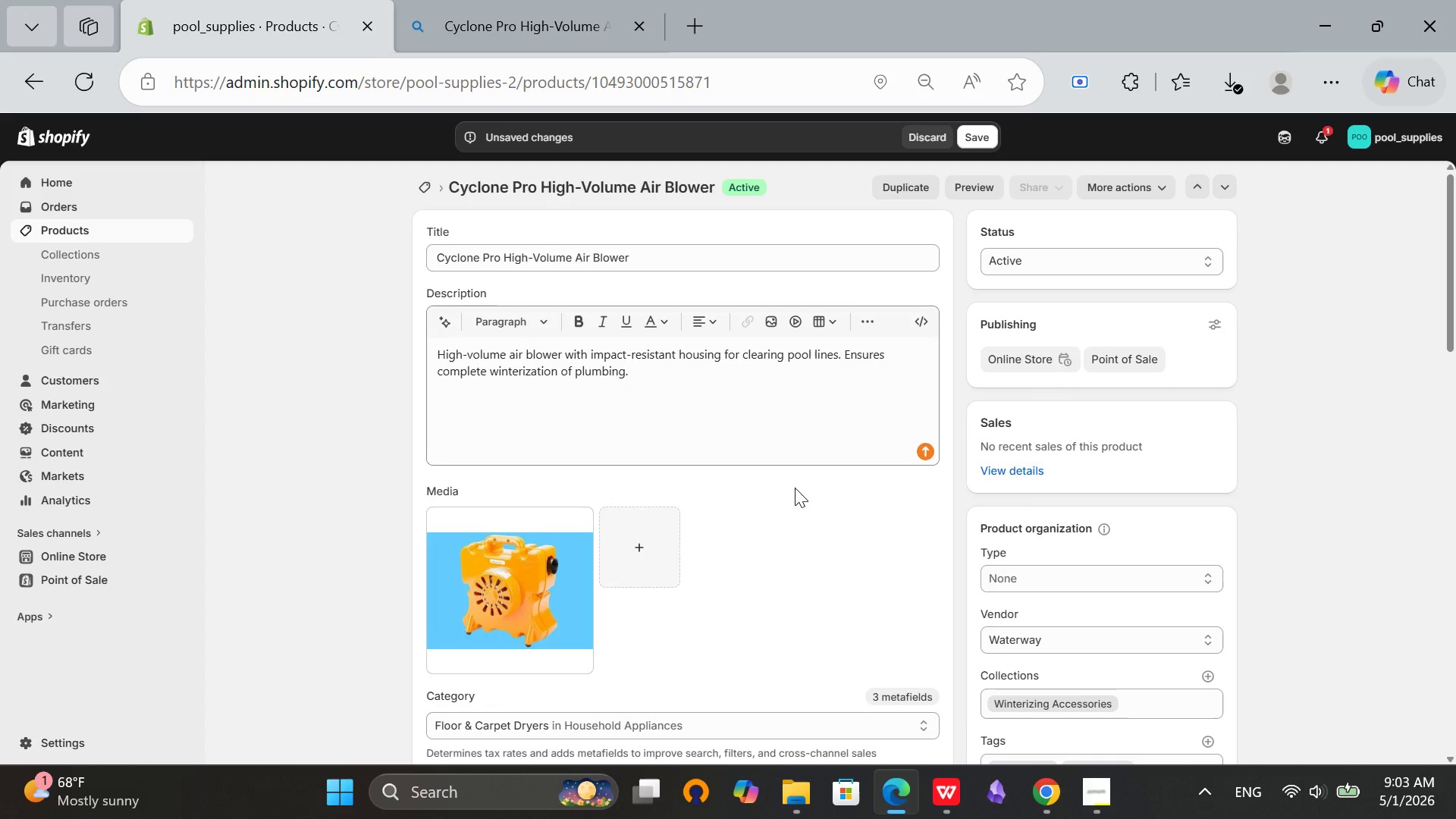 
scroll: coordinate [821, 539], scroll_direction: down, amount: 16.0
 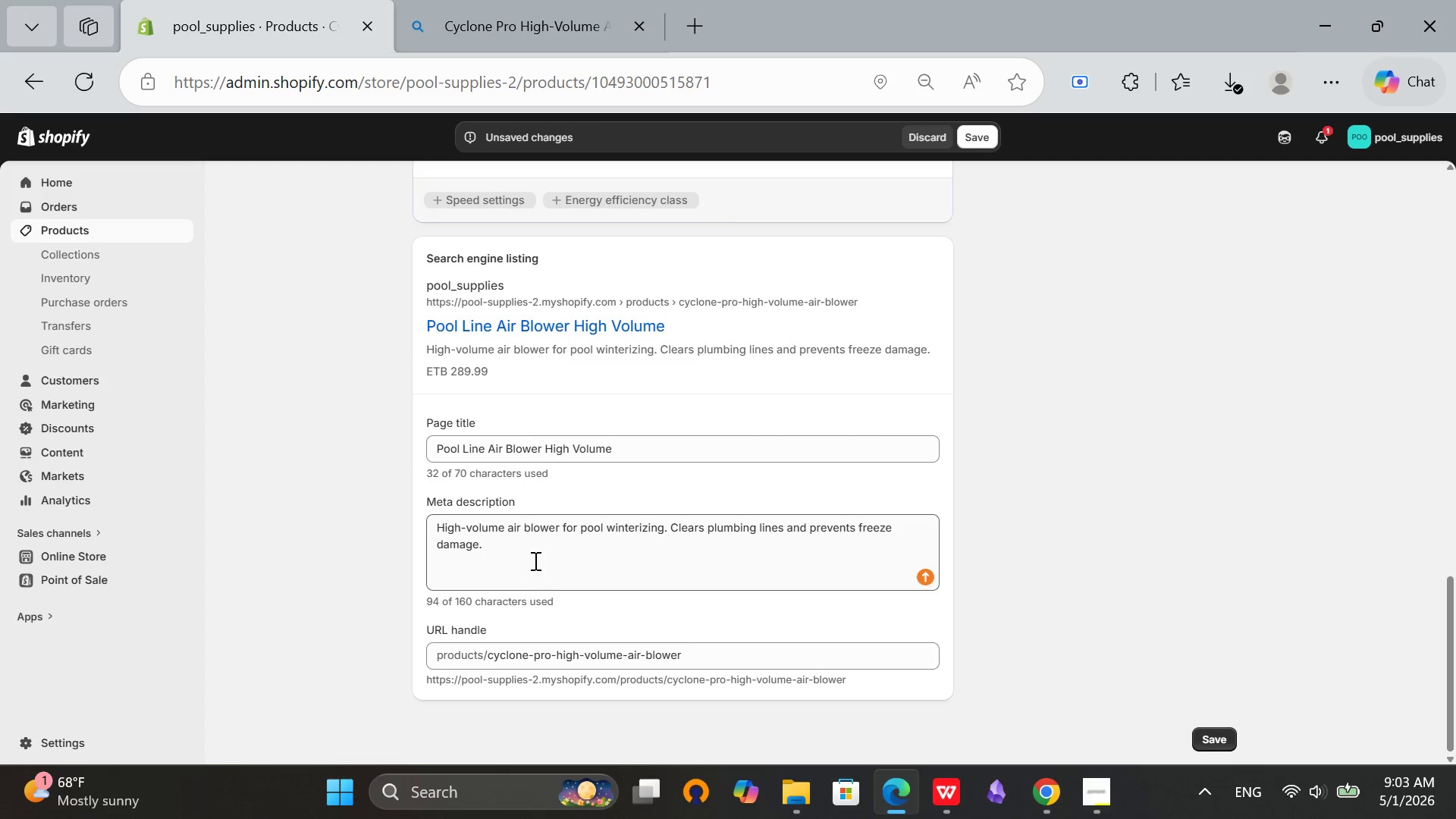 
left_click([535, 559])
 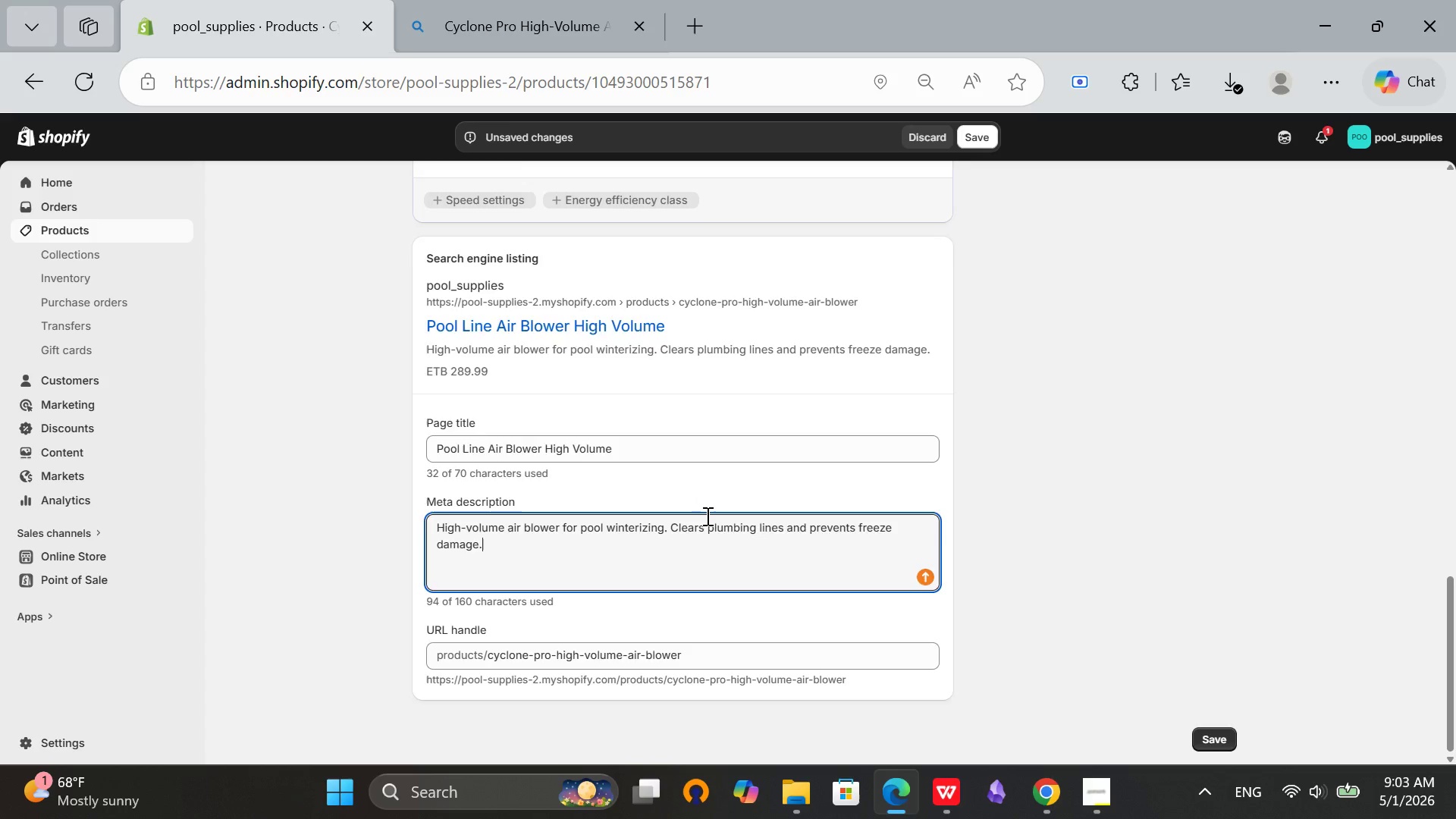 
scroll: coordinate [706, 516], scroll_direction: up, amount: 4.0
 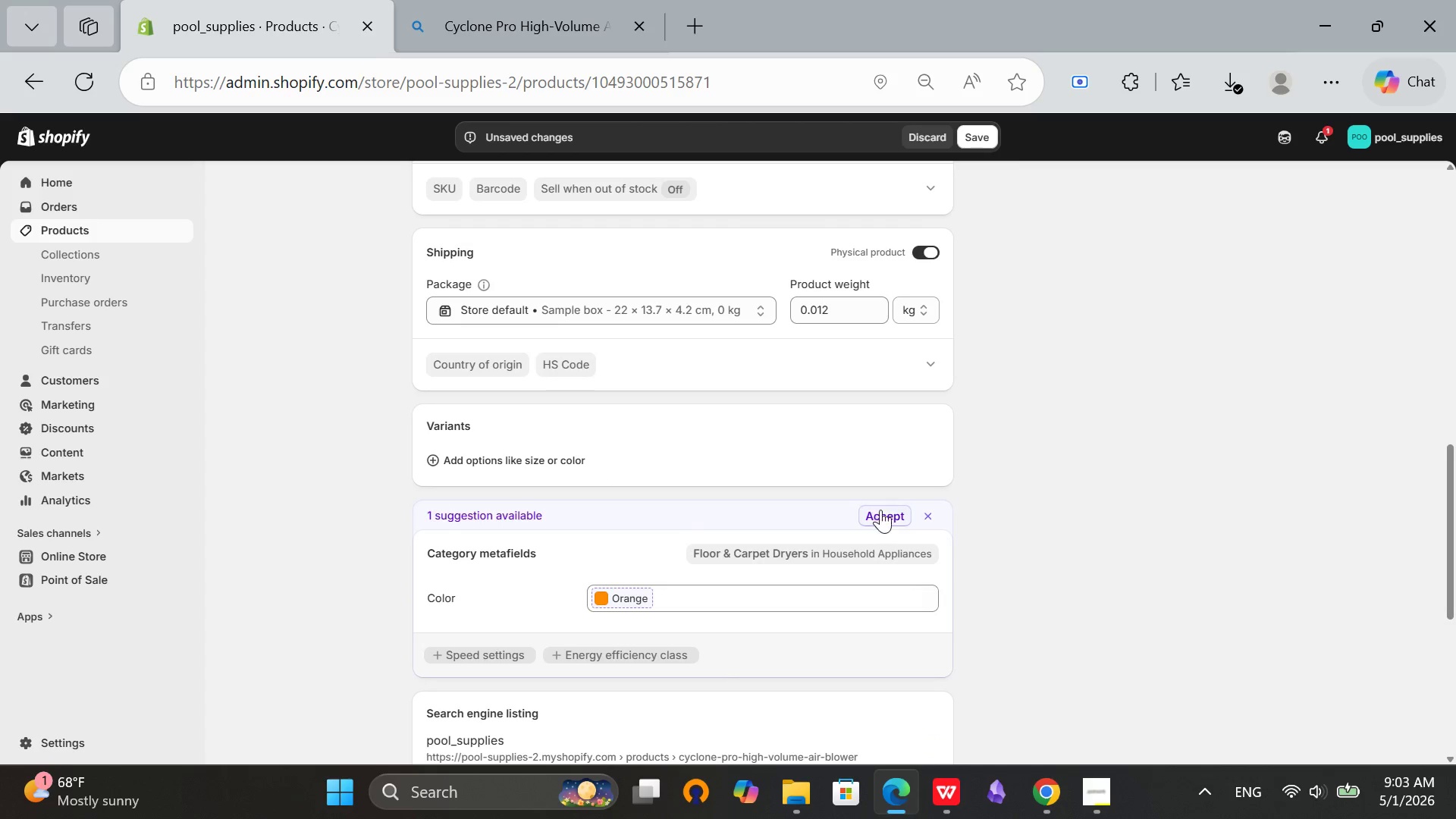 
left_click([883, 507])
 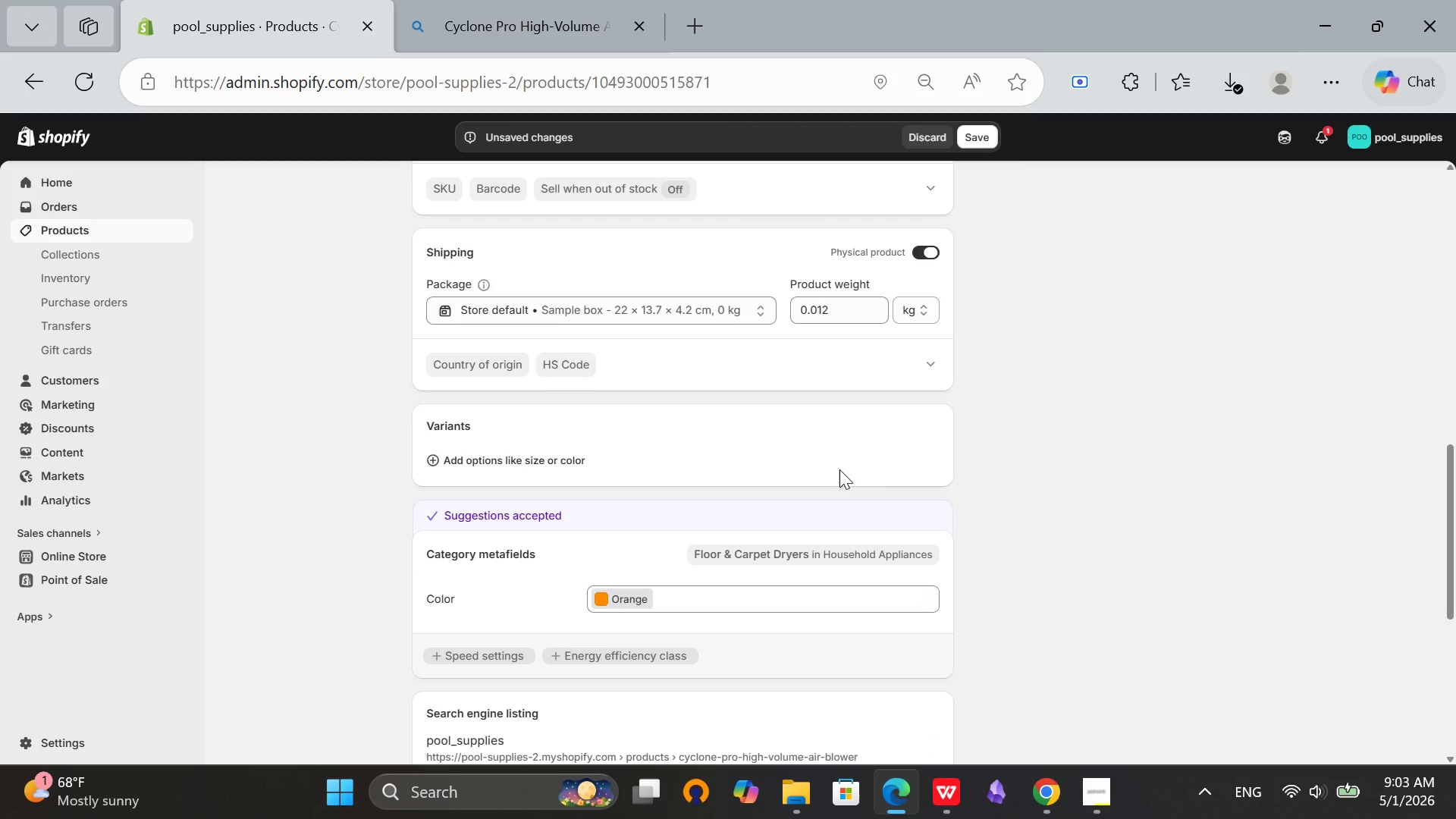 
scroll: coordinate [688, 514], scroll_direction: down, amount: 7.0
 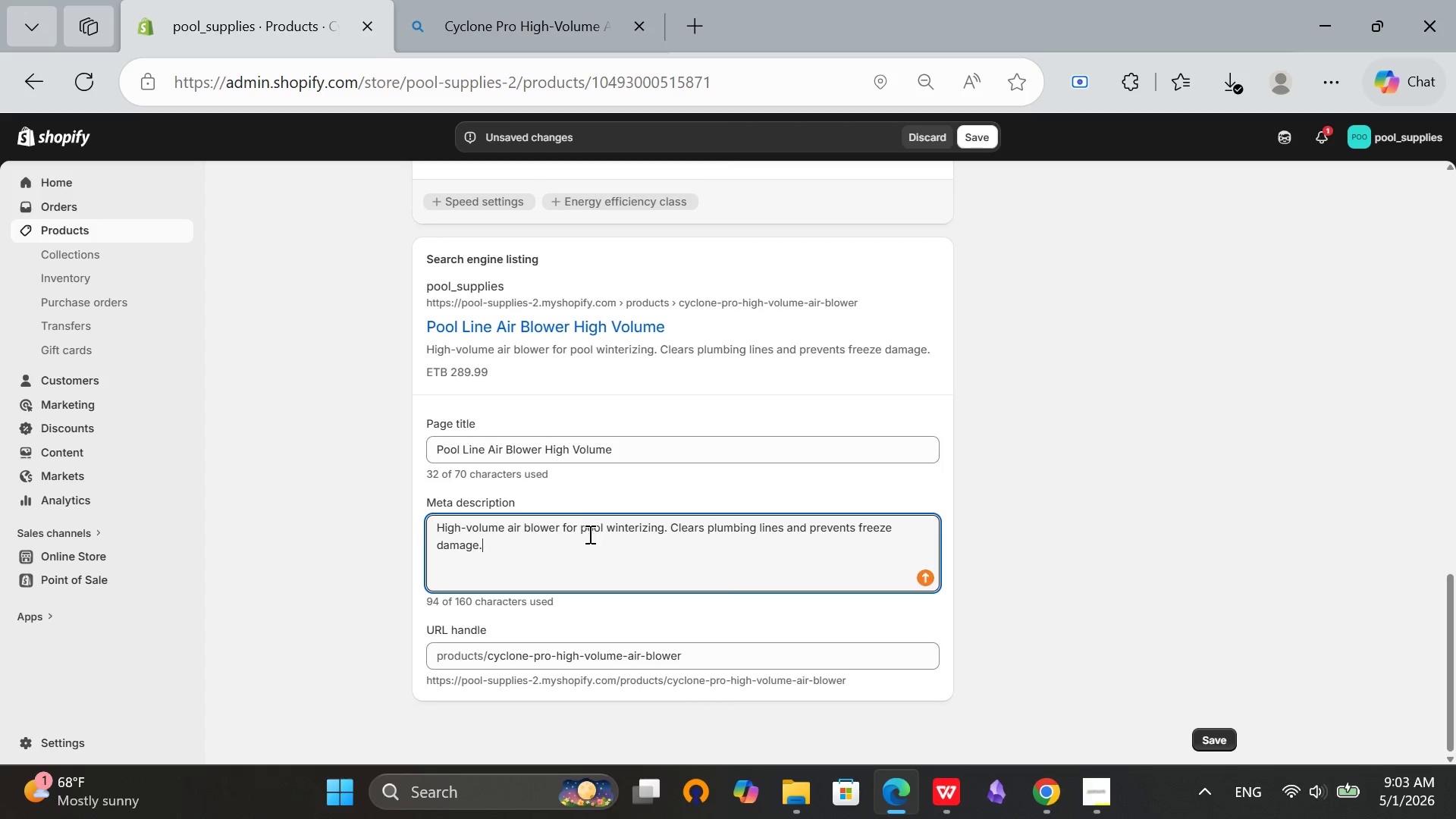 
scroll: coordinate [635, 477], scroll_direction: up, amount: 15.0
 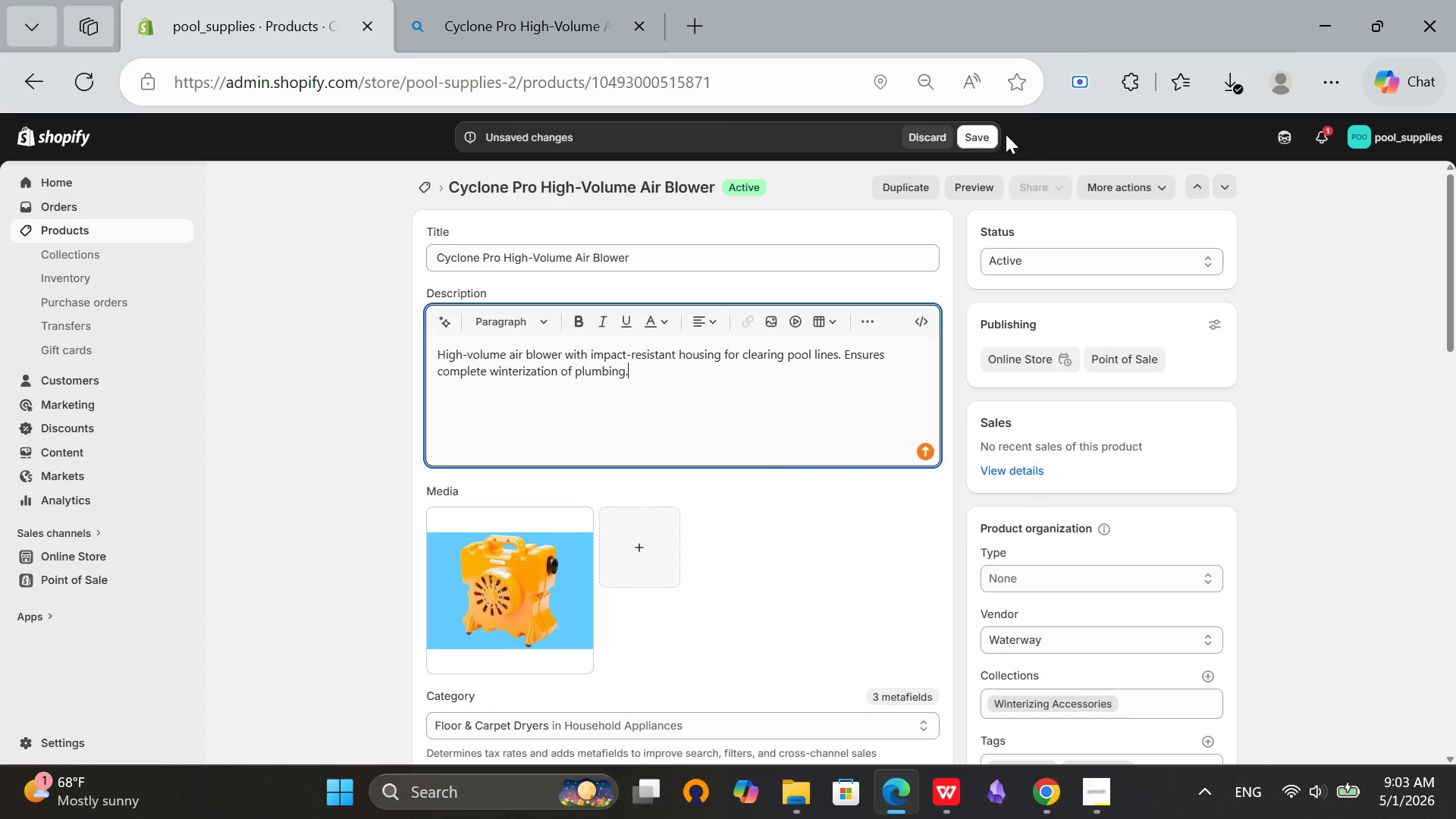 
left_click([974, 138])
 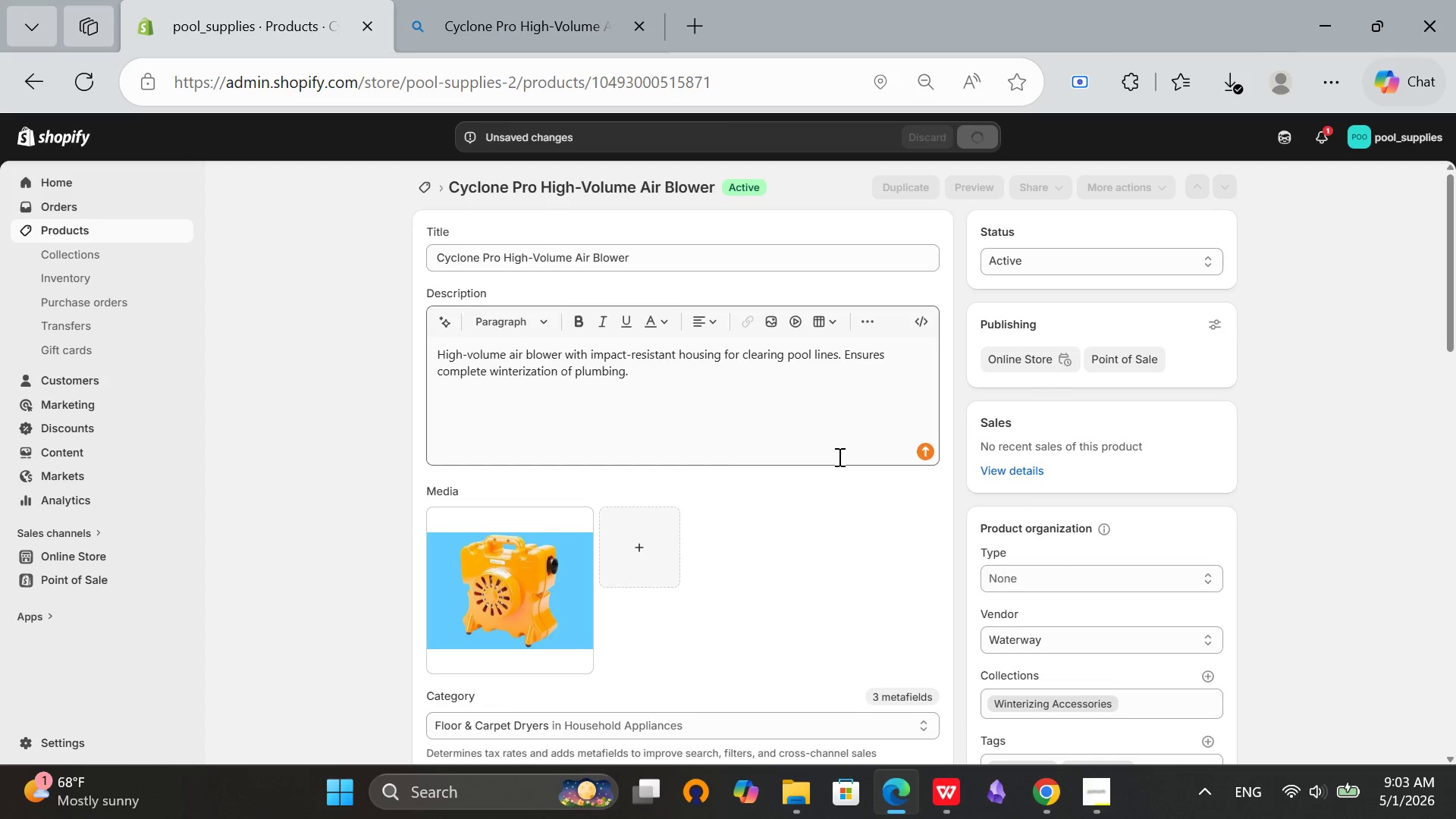 
wait(9.19)
 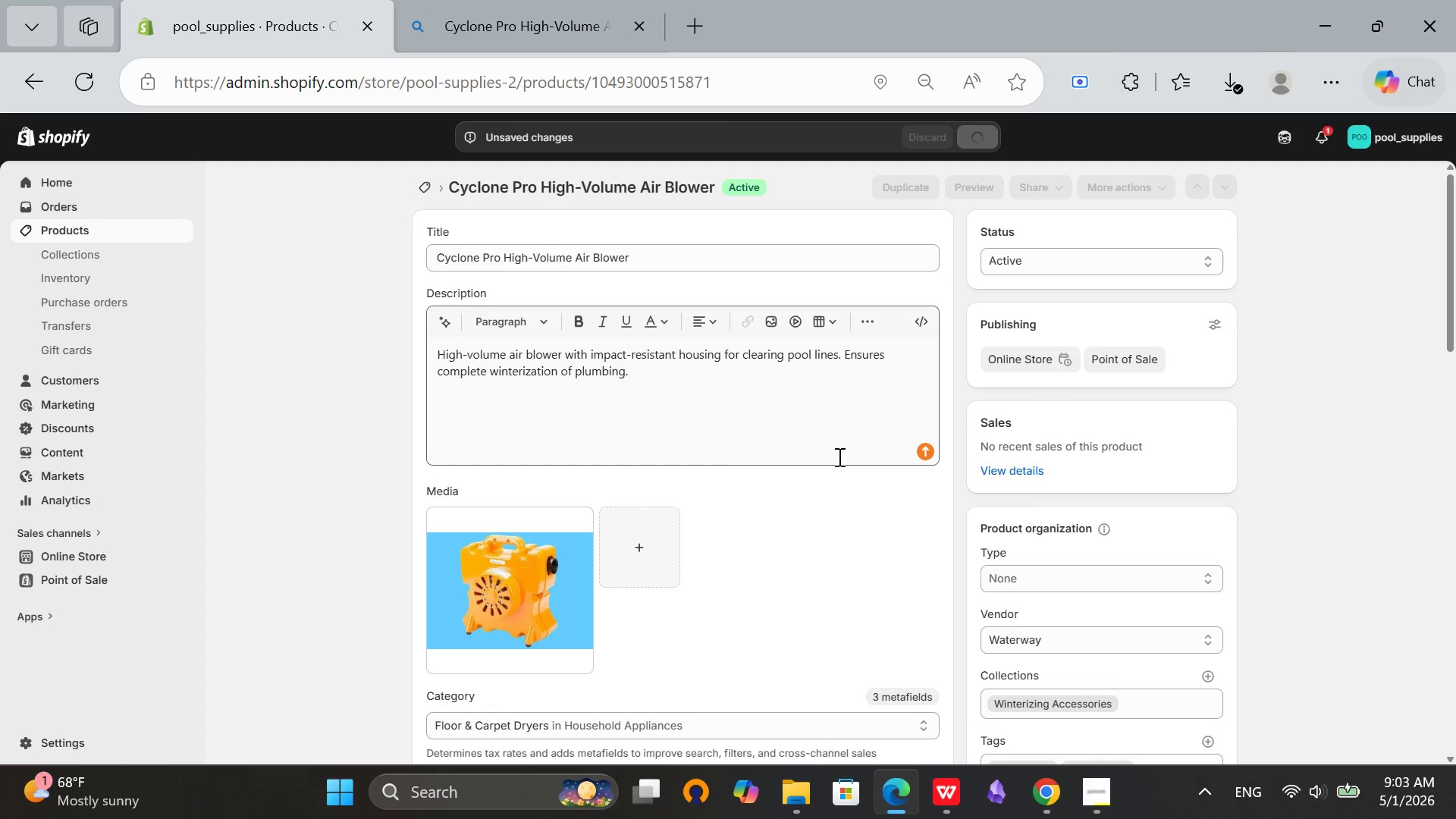 
scroll: coordinate [938, 369], scroll_direction: down, amount: 5.0
 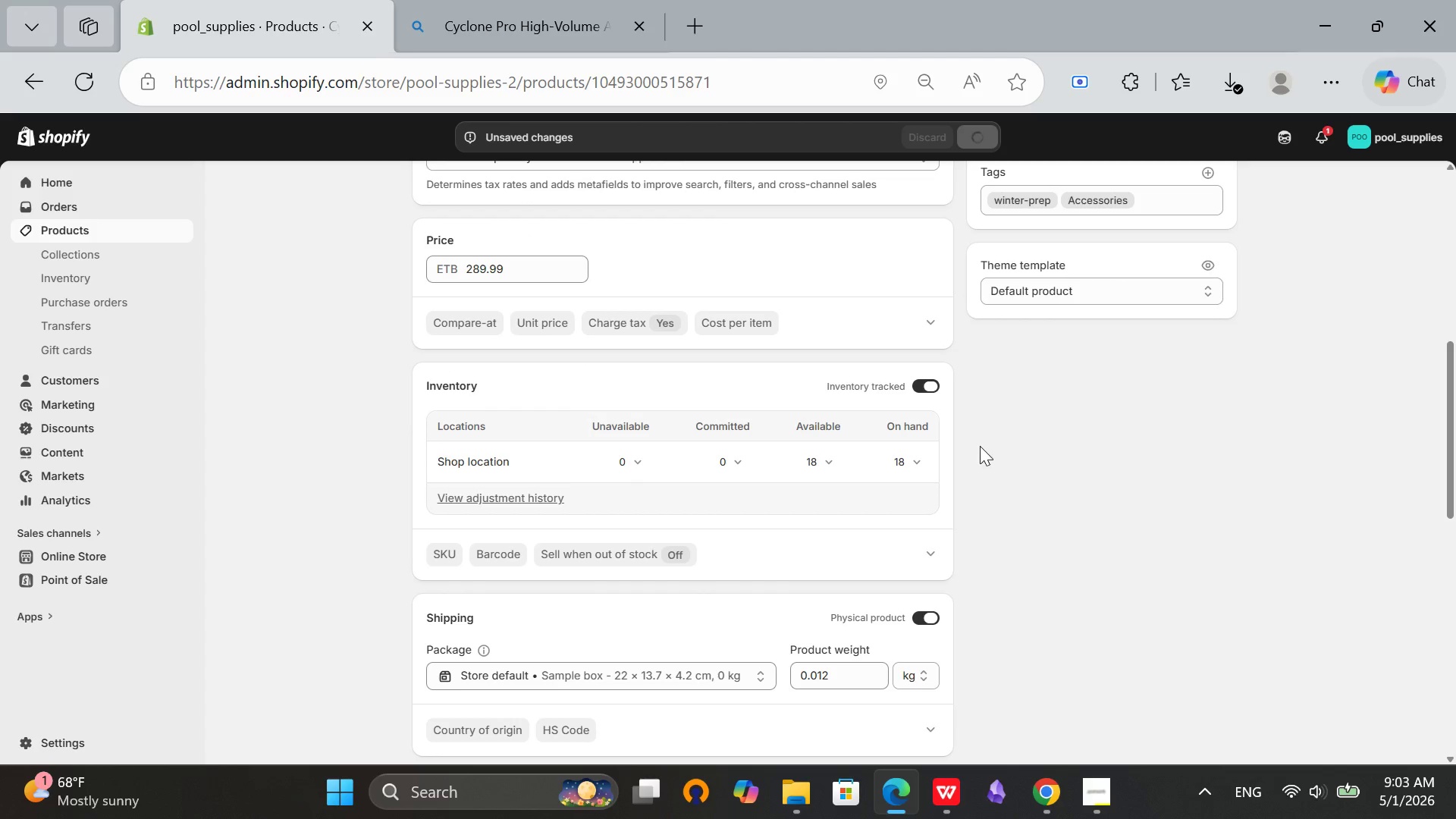 
scroll: coordinate [977, 460], scroll_direction: up, amount: 7.0
 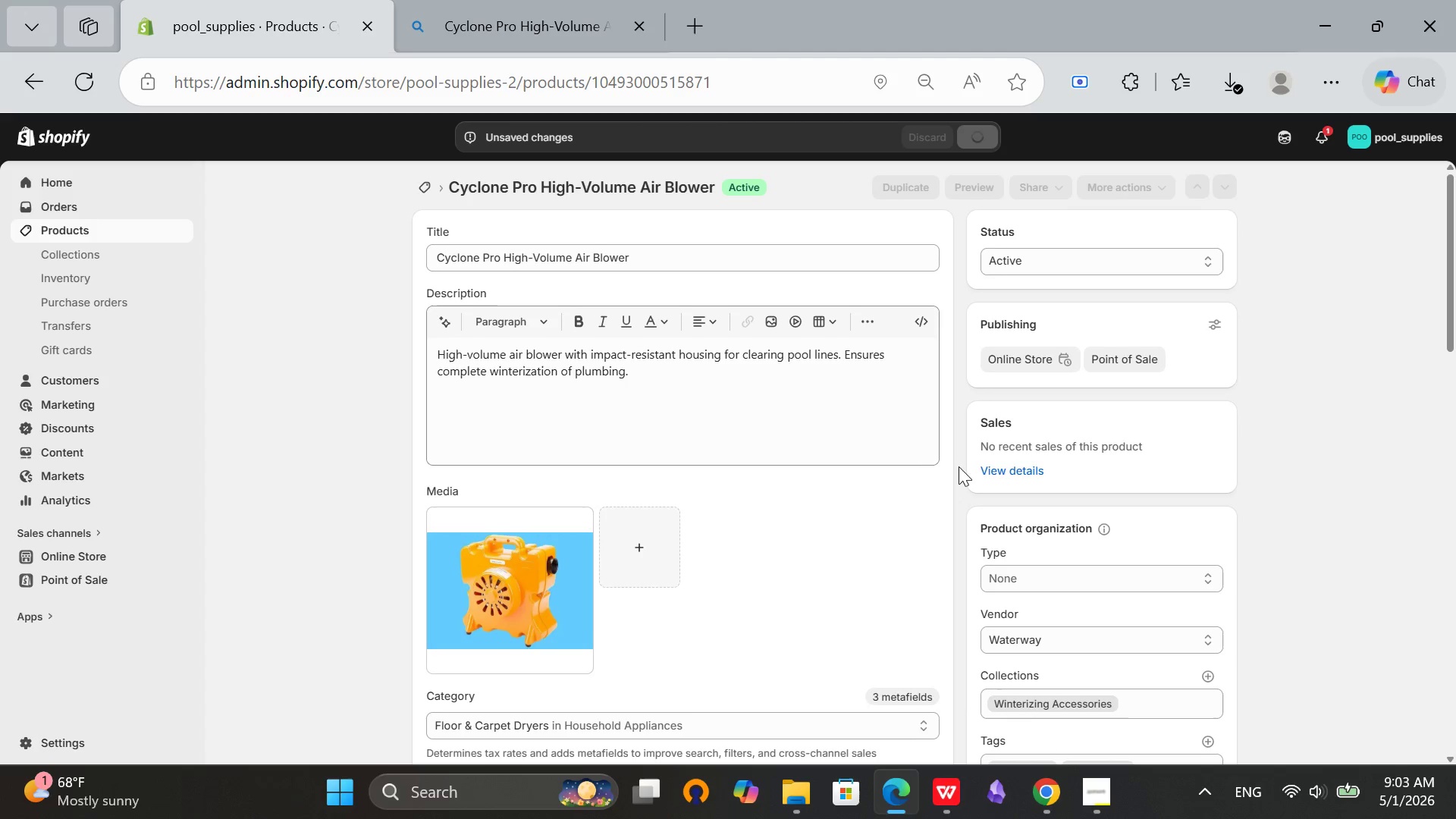 
scroll: coordinate [737, 467], scroll_direction: down, amount: 9.0
 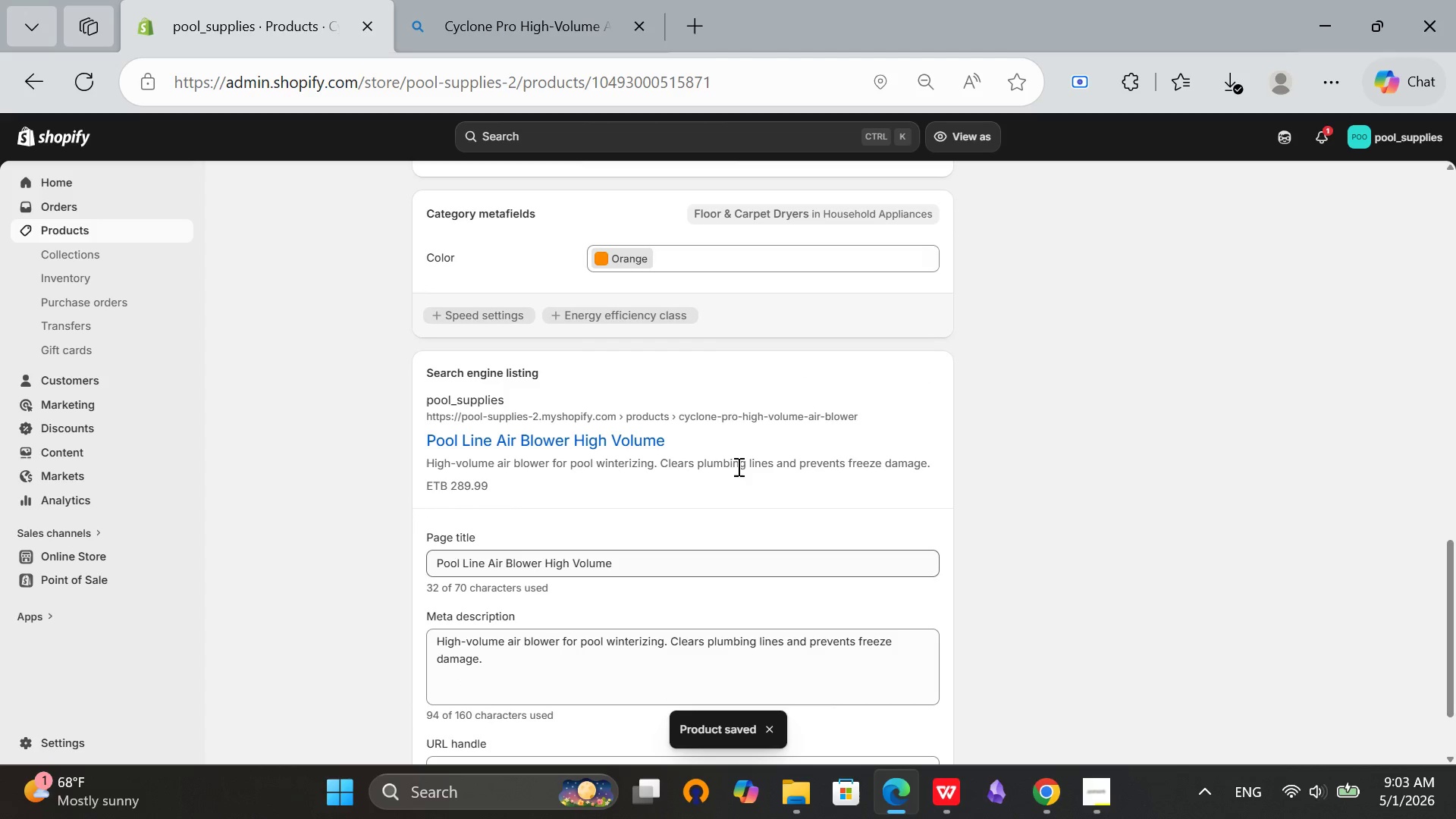 
scroll: coordinate [737, 466], scroll_direction: up, amount: 1.0
 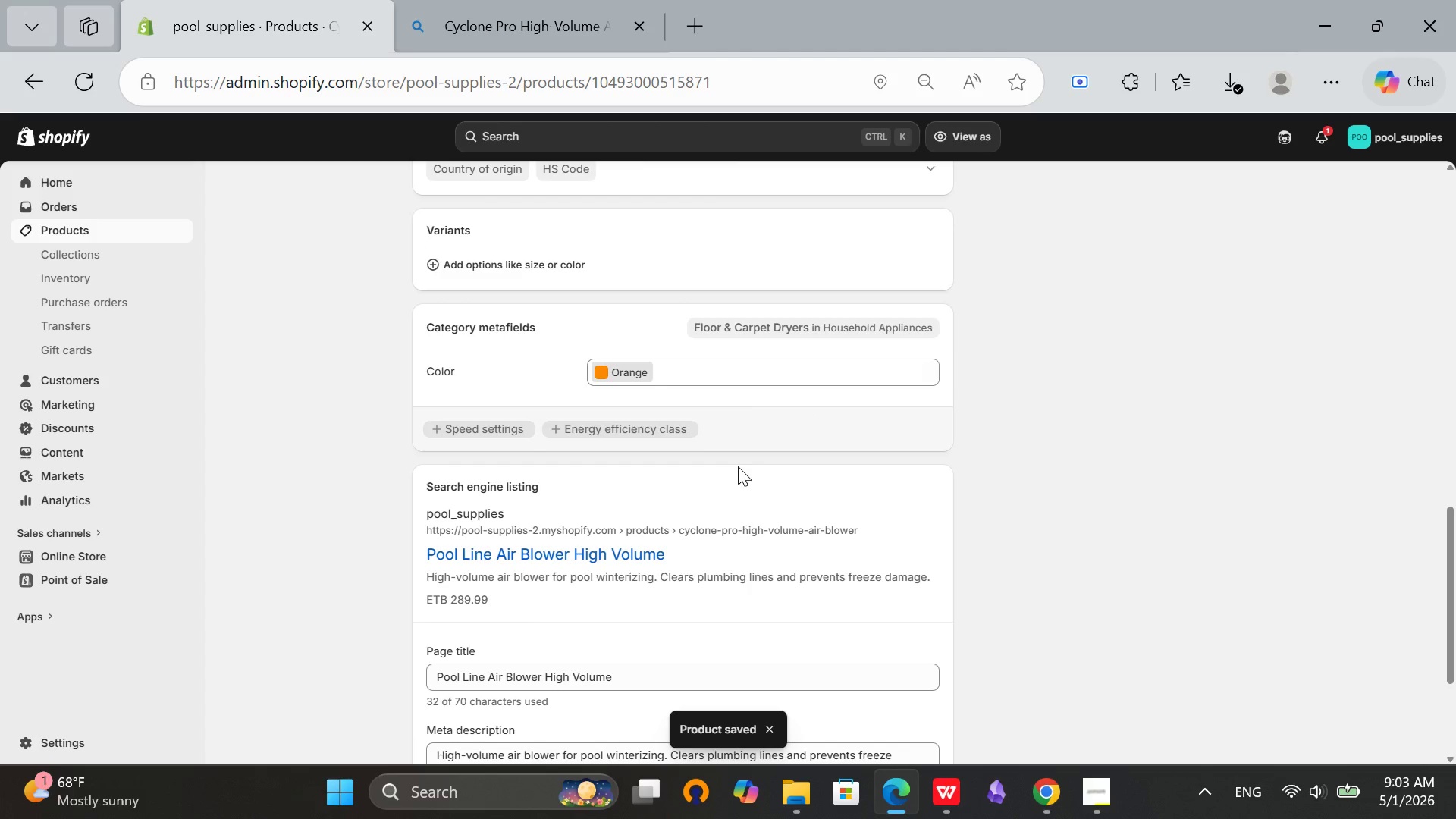 
scroll: coordinate [738, 466], scroll_direction: down, amount: 4.0
 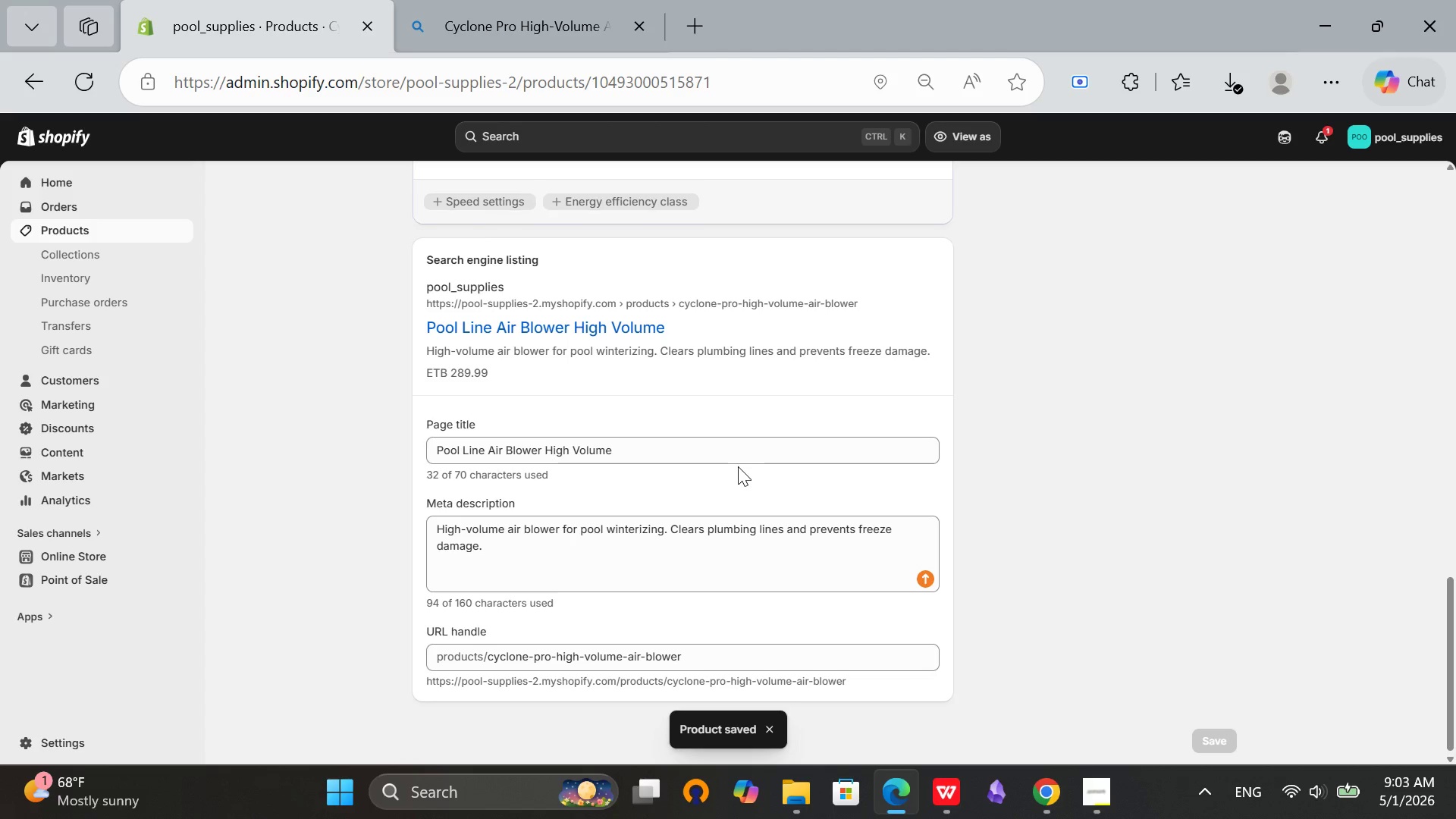 
scroll: coordinate [739, 464], scroll_direction: up, amount: 19.0
 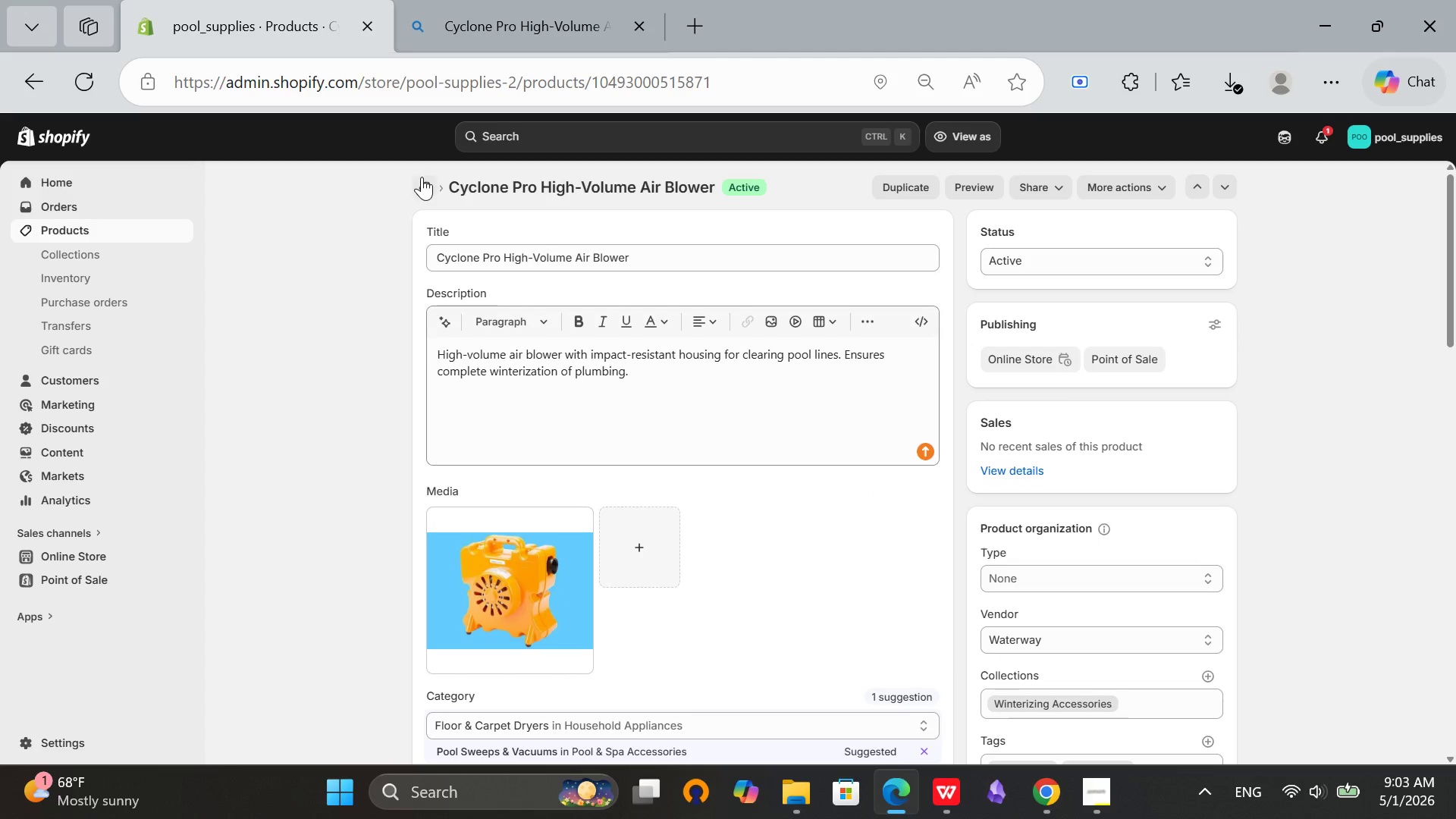 
left_click([422, 177])
 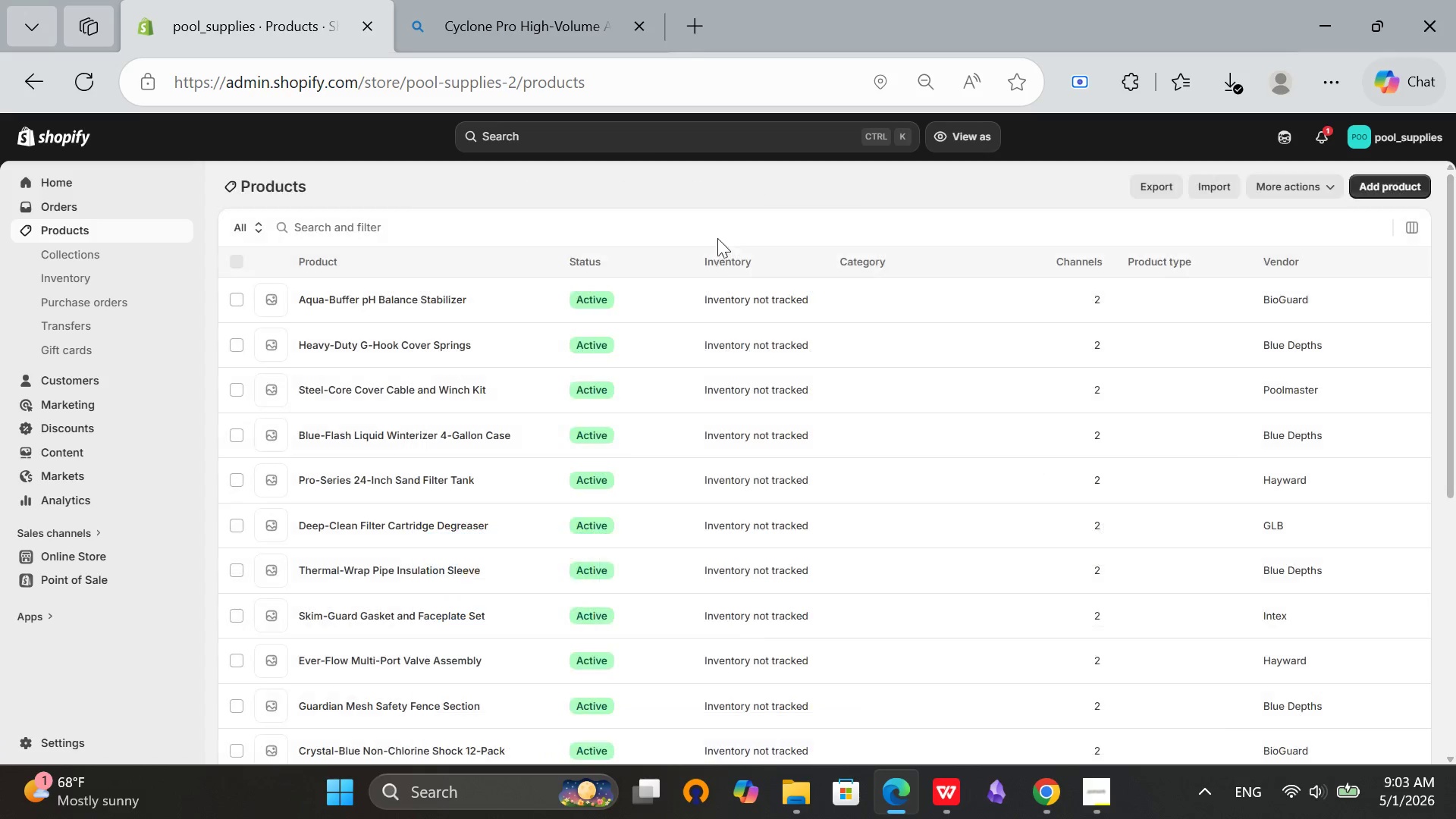 
scroll: coordinate [361, 504], scroll_direction: down, amount: 17.0
 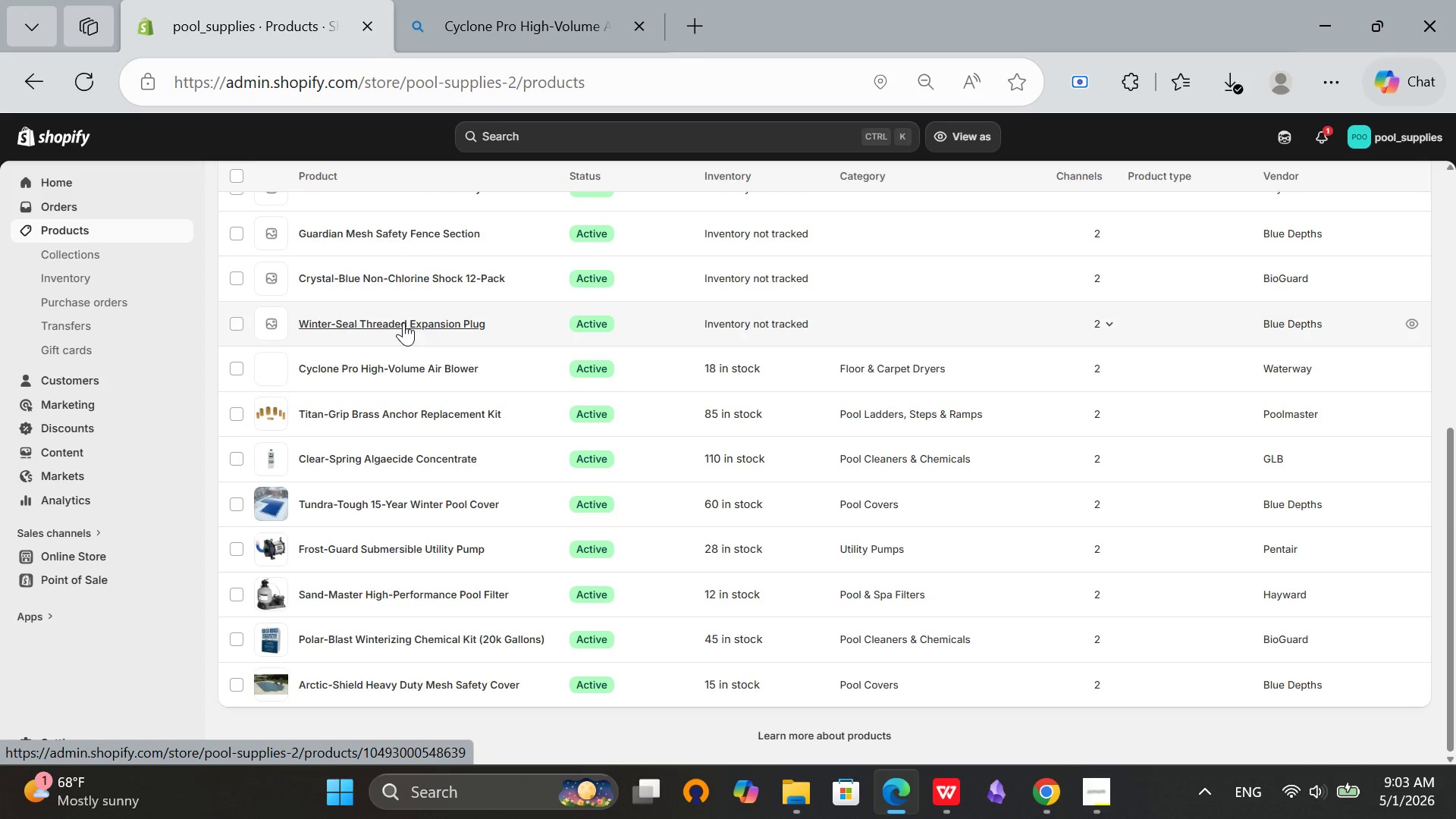 
left_click([414, 318])
 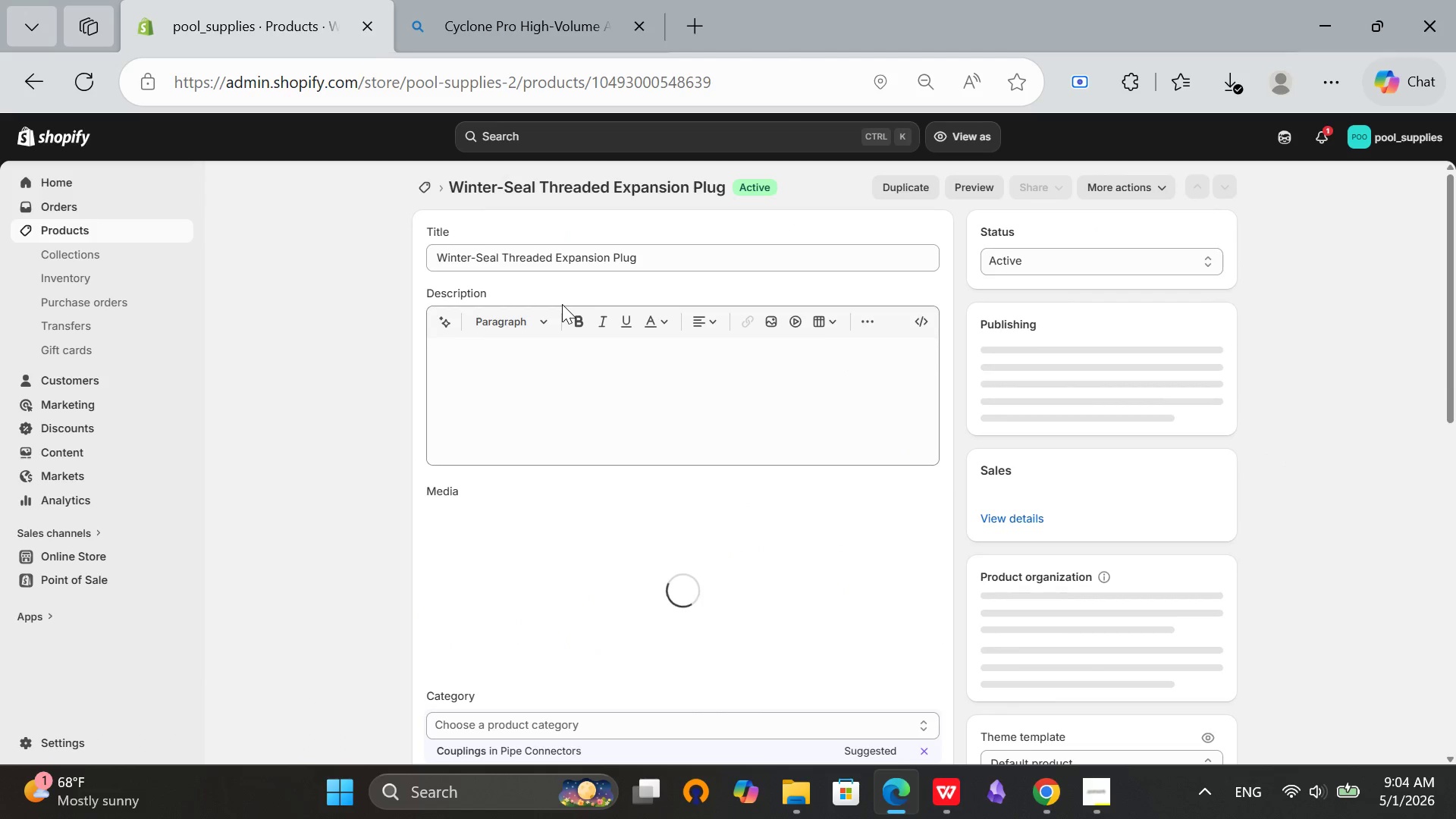 
left_click([679, 247])
 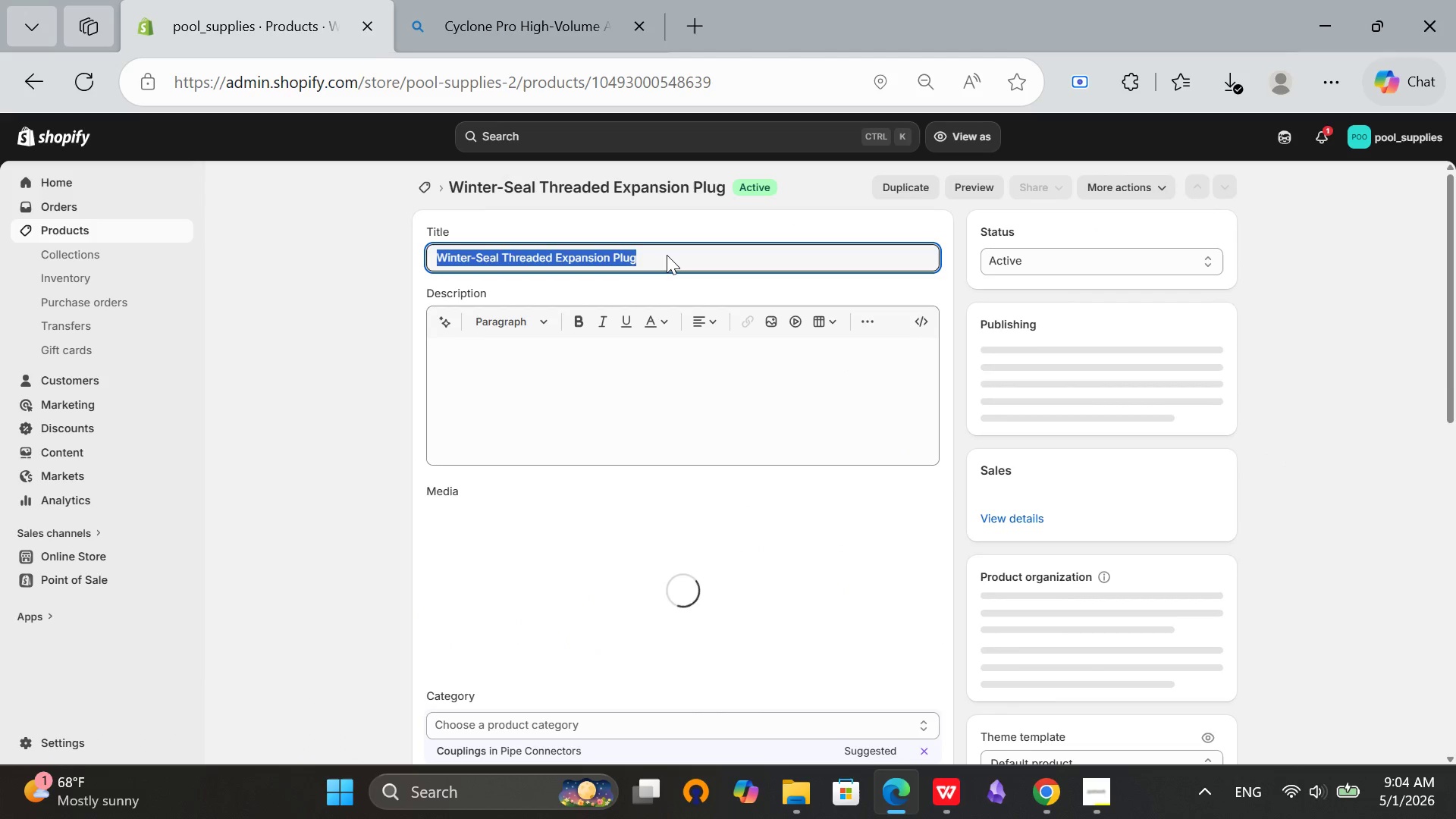 
left_click([667, 255])
 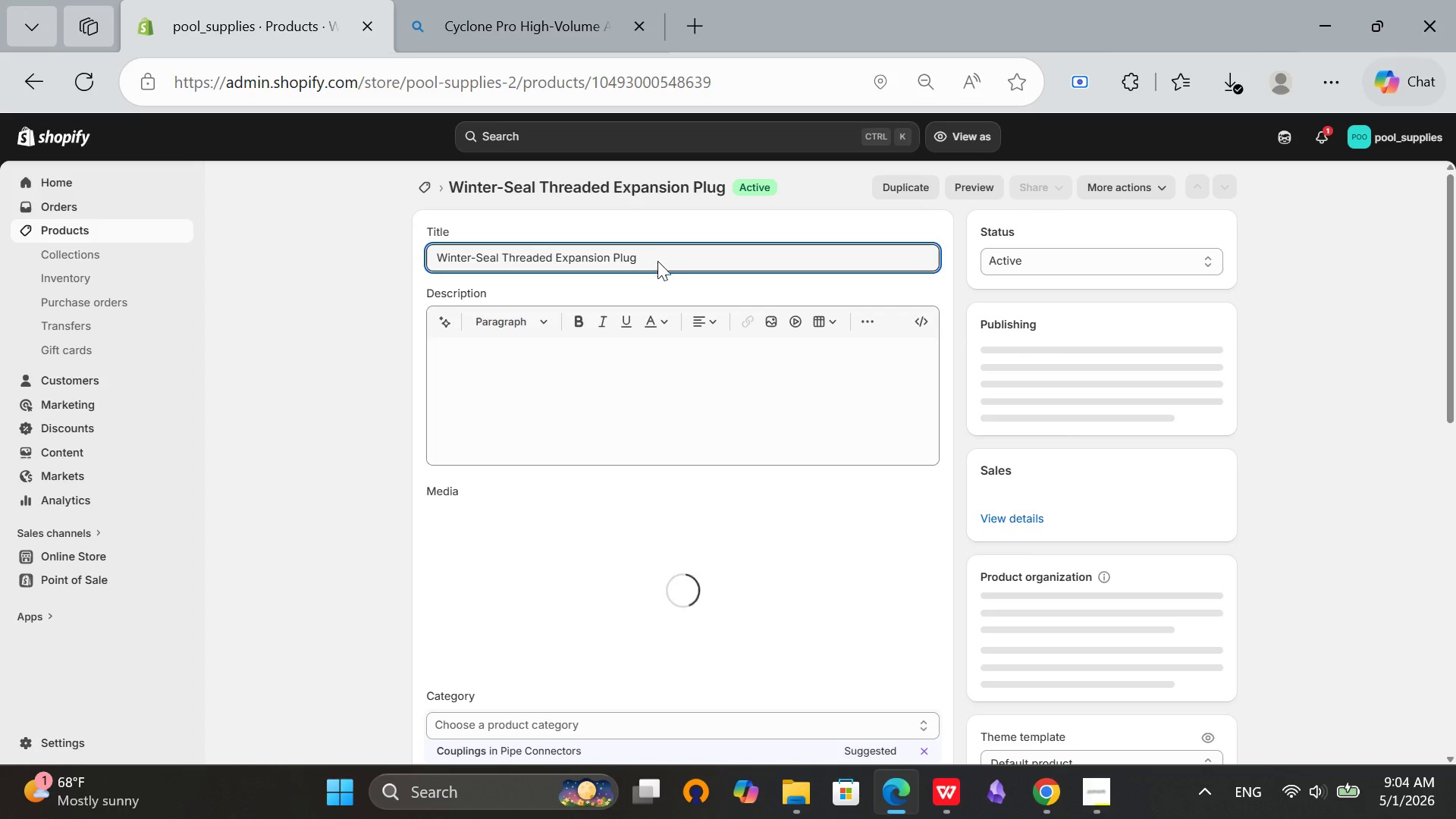 
scroll: coordinate [658, 270], scroll_direction: down, amount: 3.0
 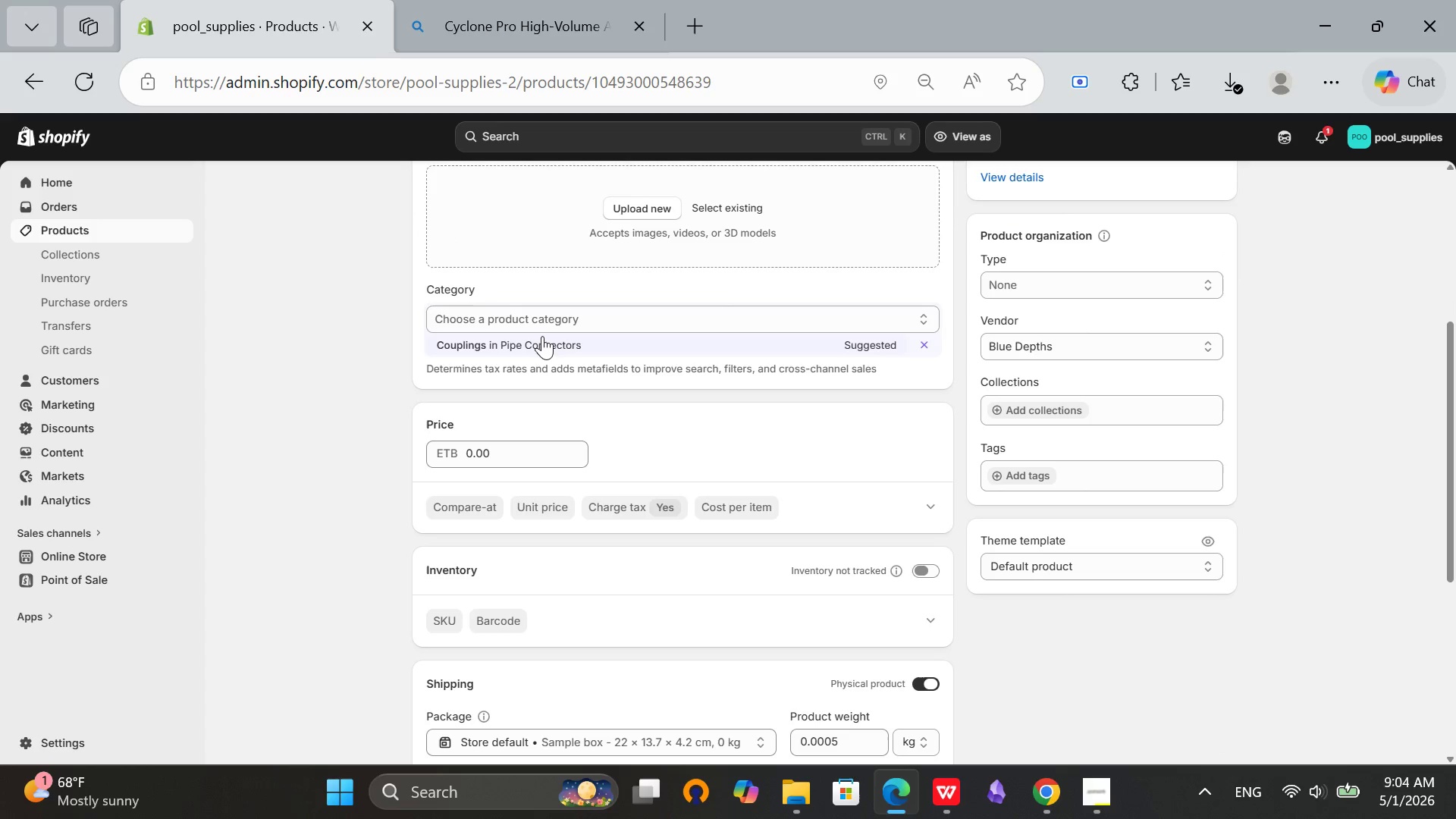 
left_click([538, 340])
 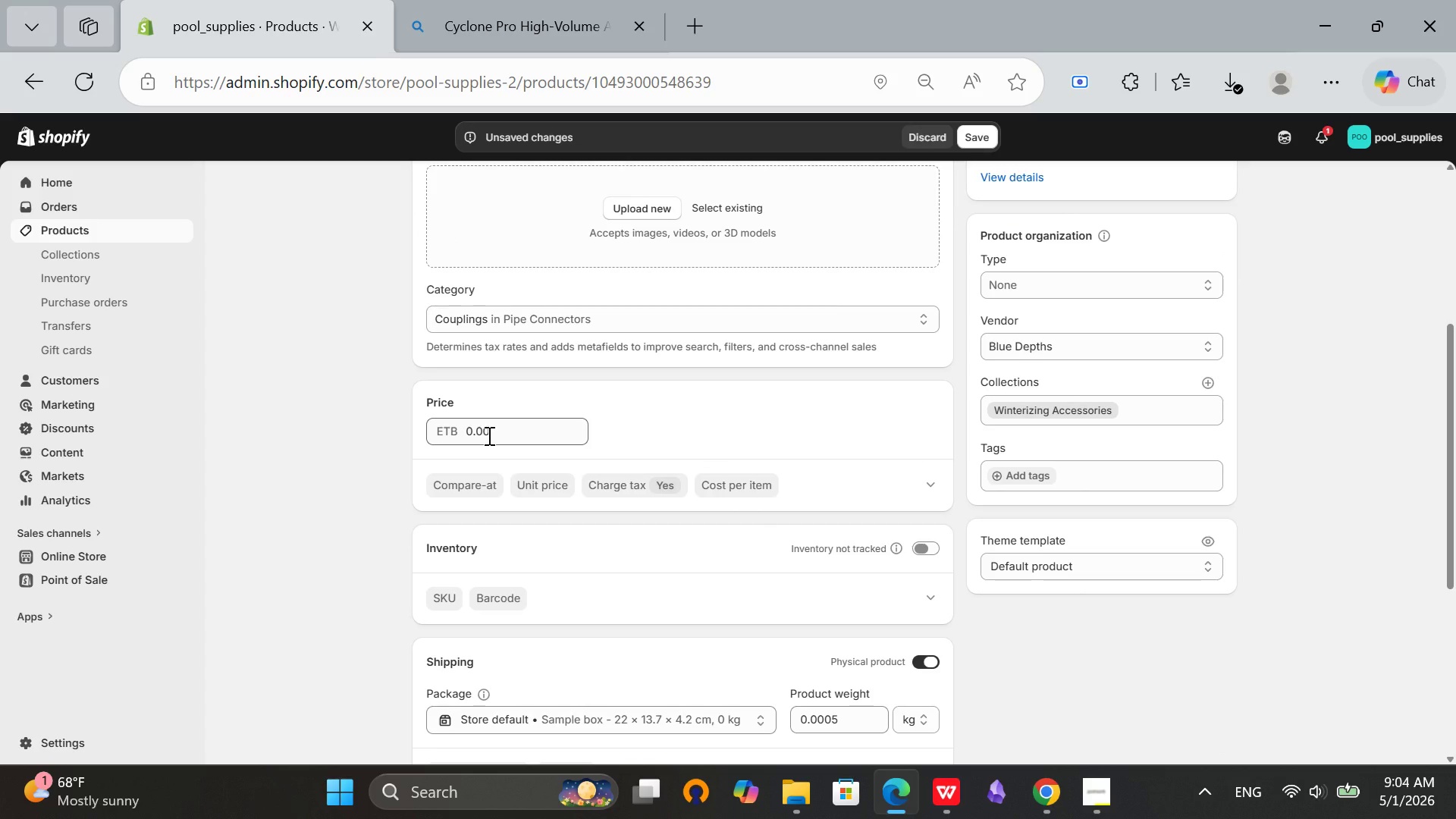 
left_click([468, 423])
 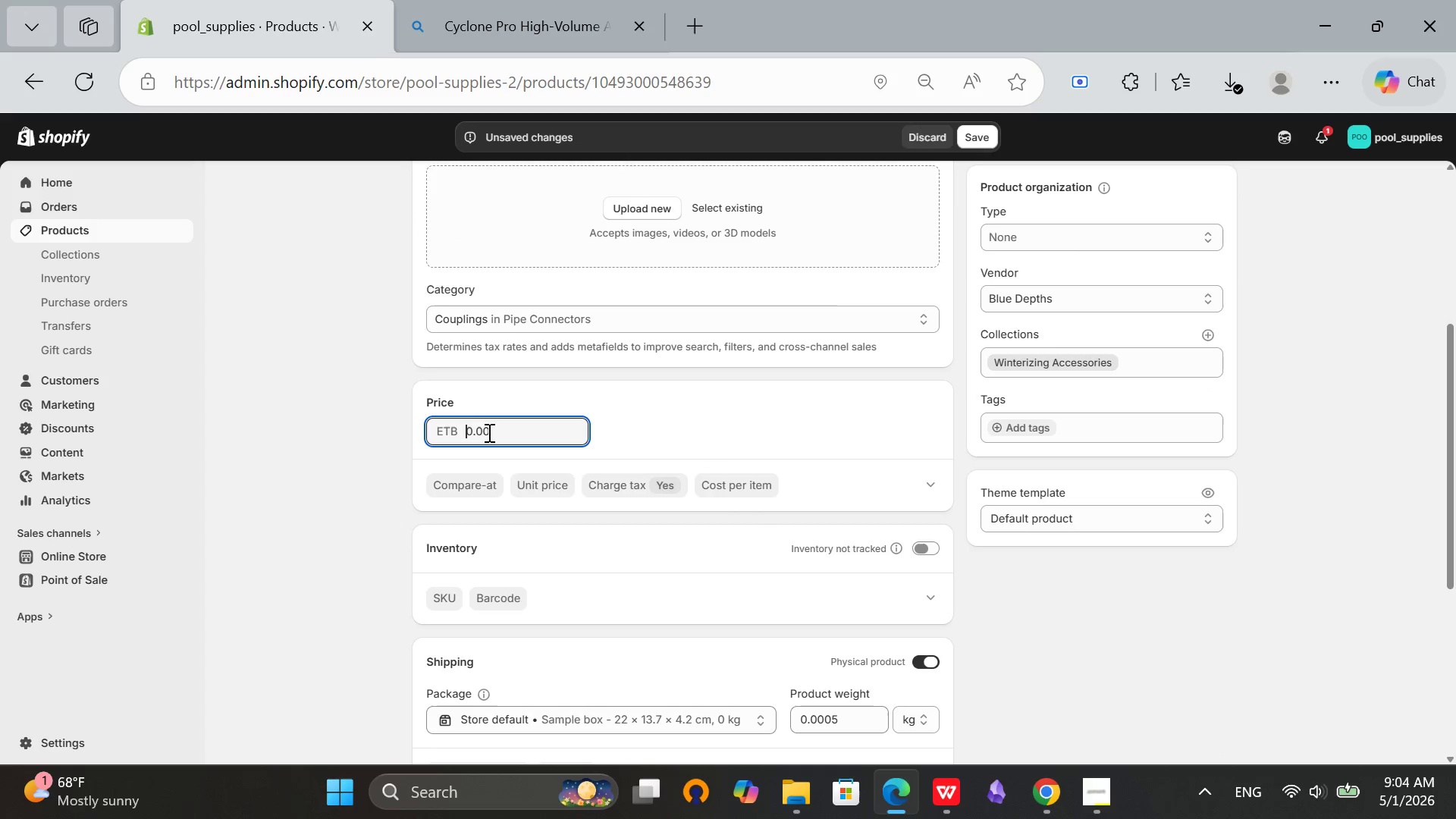 
type(12)
 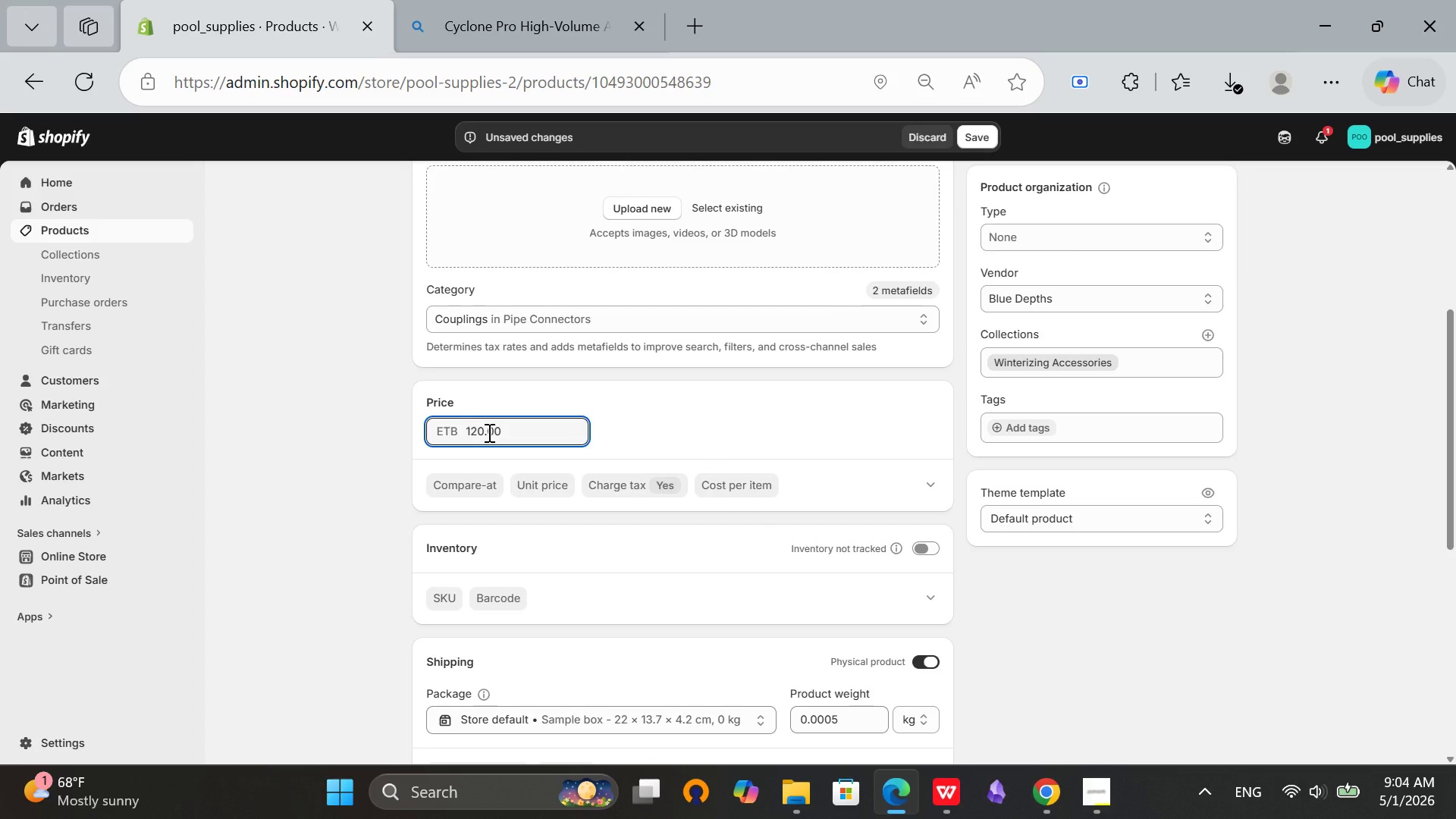 
key(ArrowRight)
 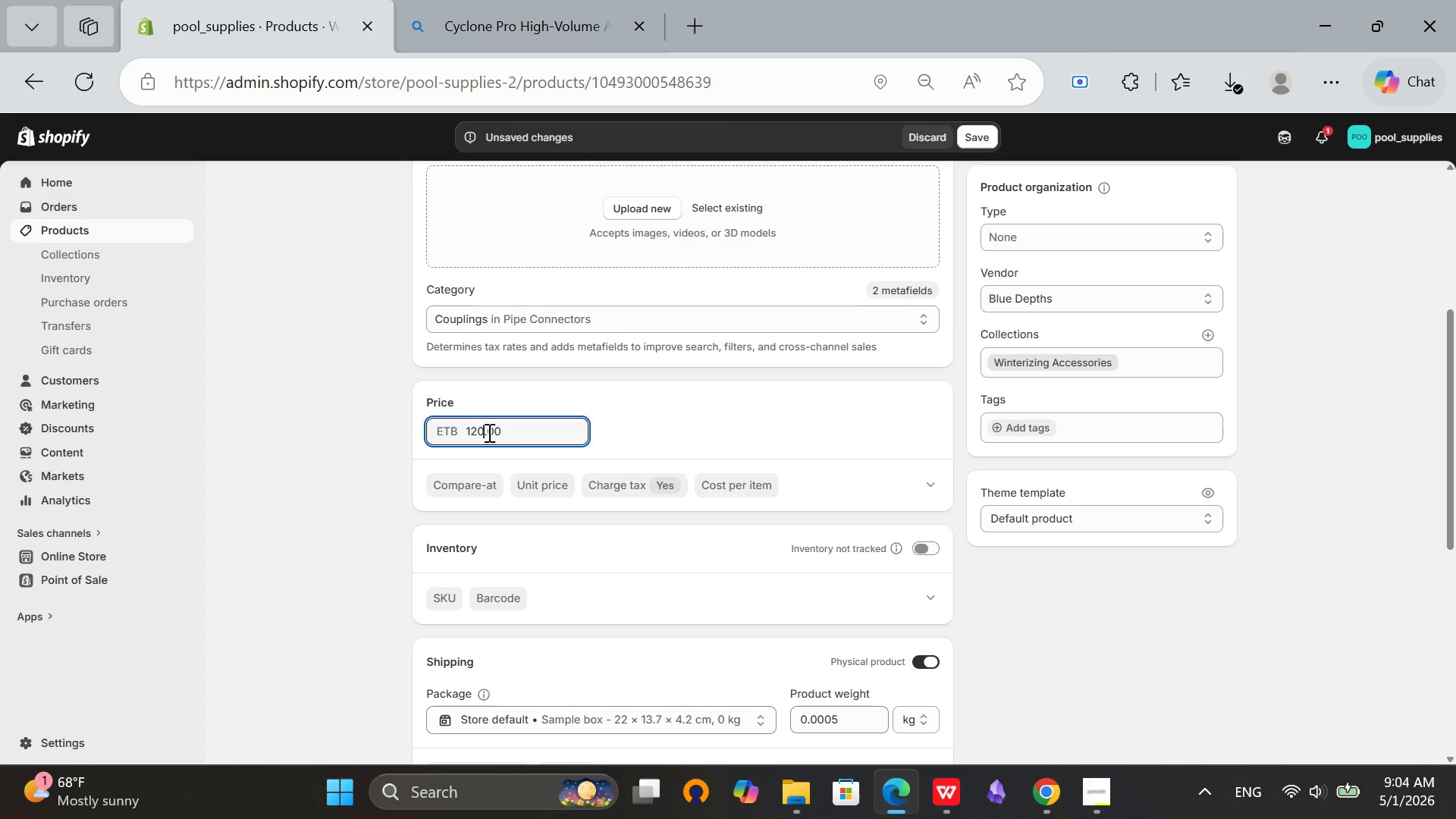 
key(Backspace)
 